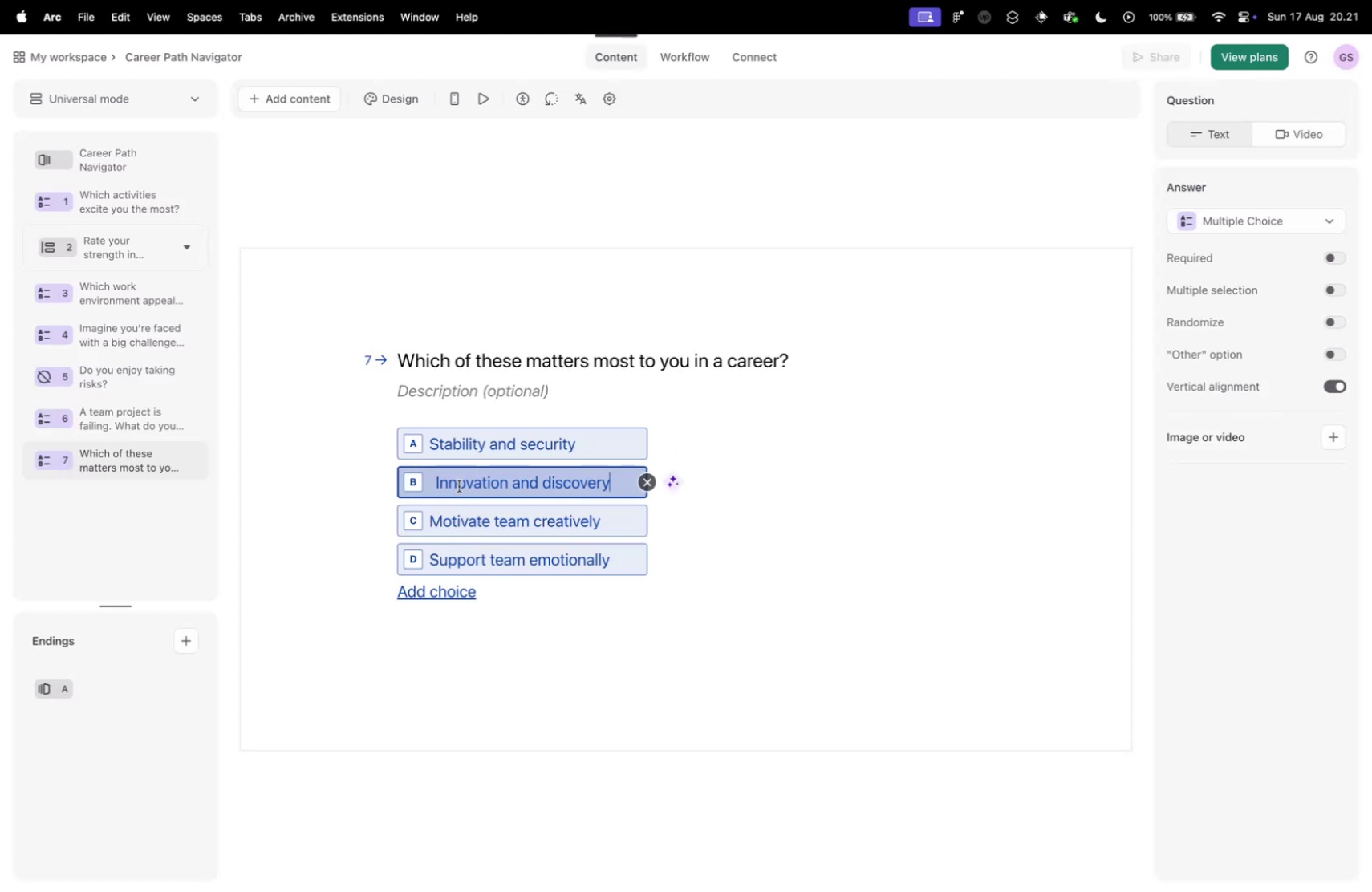 
key(Control+ControlLeft)
 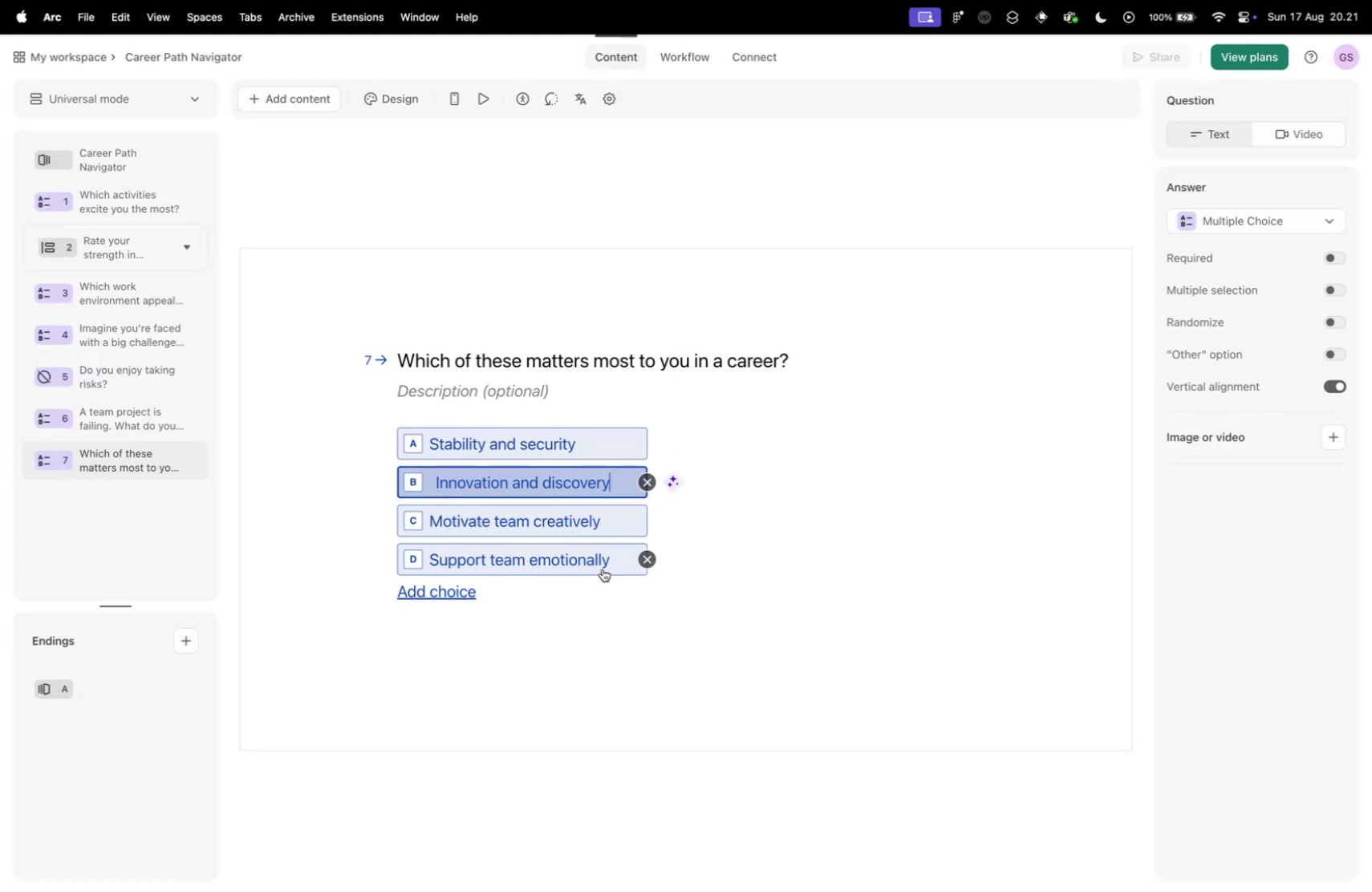 
key(Control+Tab)
 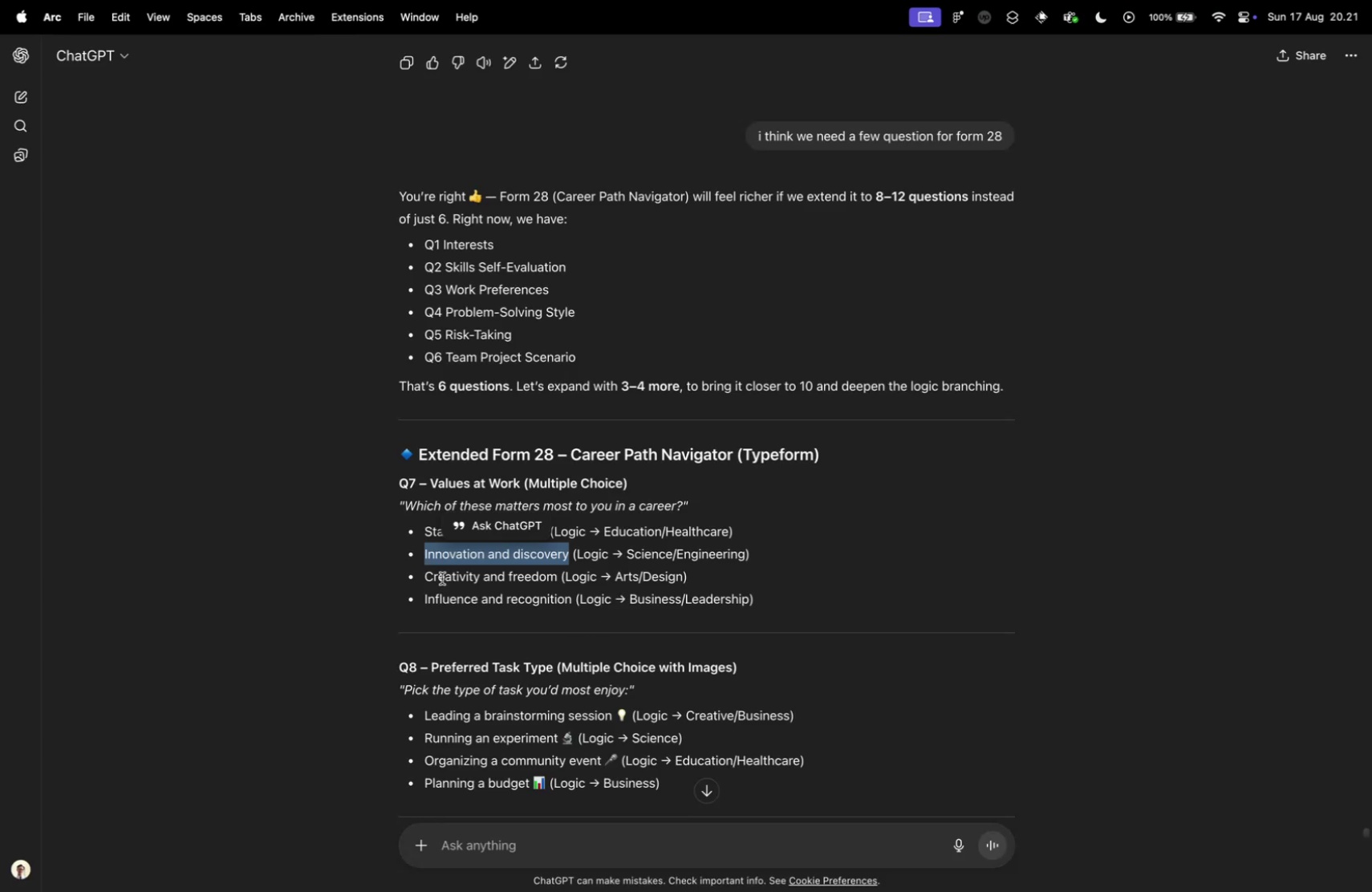 
left_click_drag(start_coordinate=[427, 574], to_coordinate=[560, 570])
 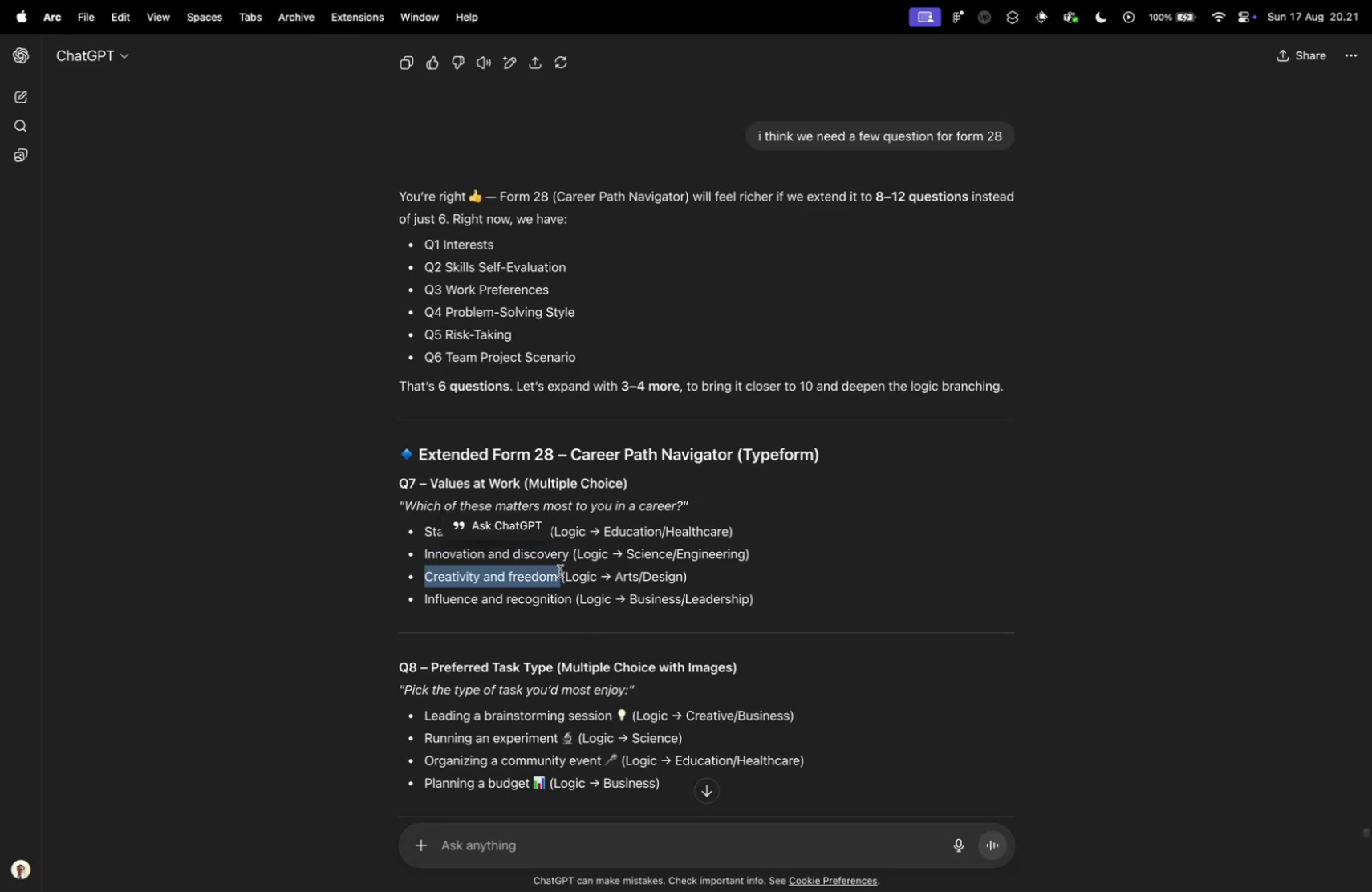 
key(Meta+CommandLeft)
 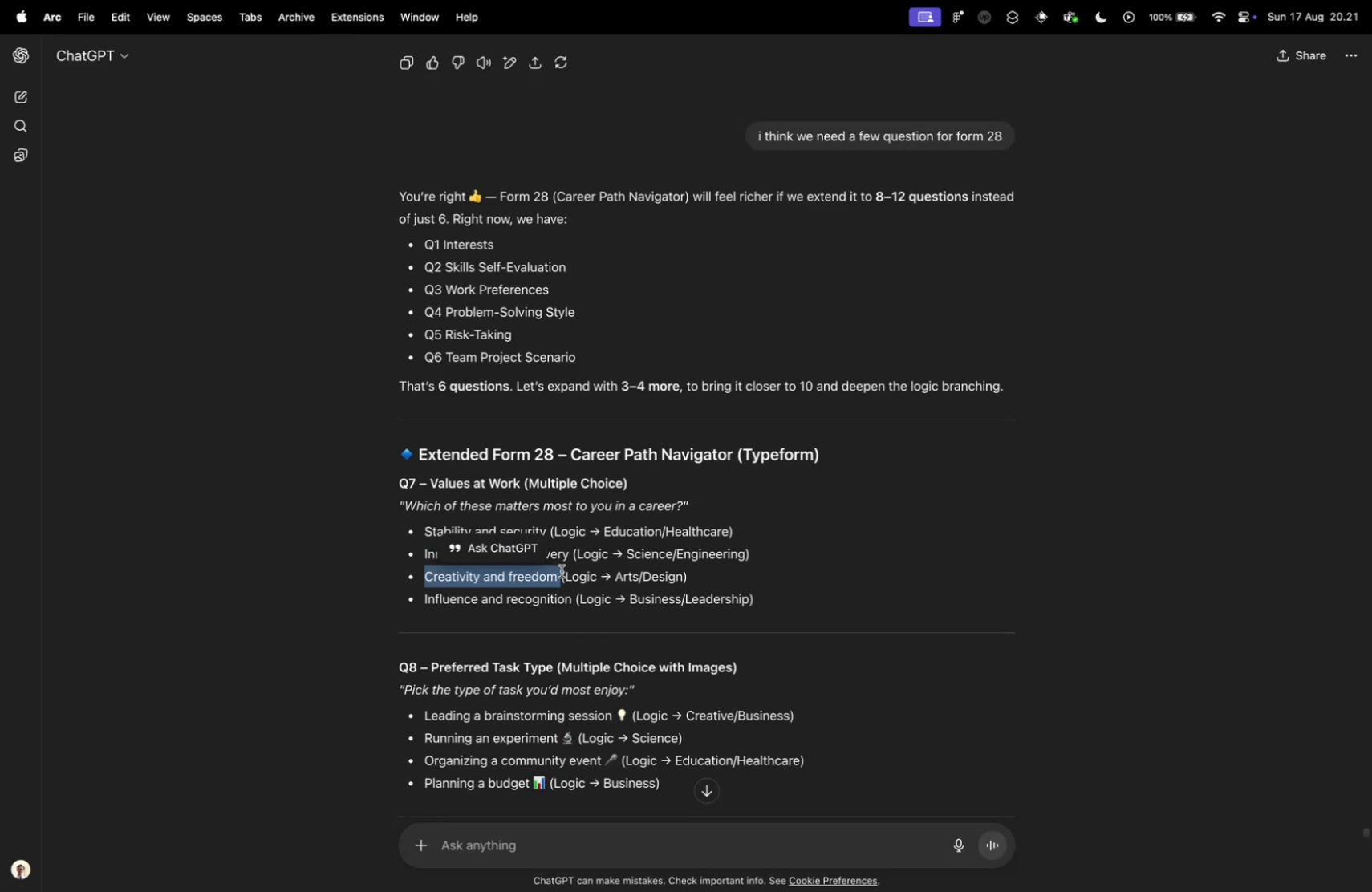 
key(Meta+C)
 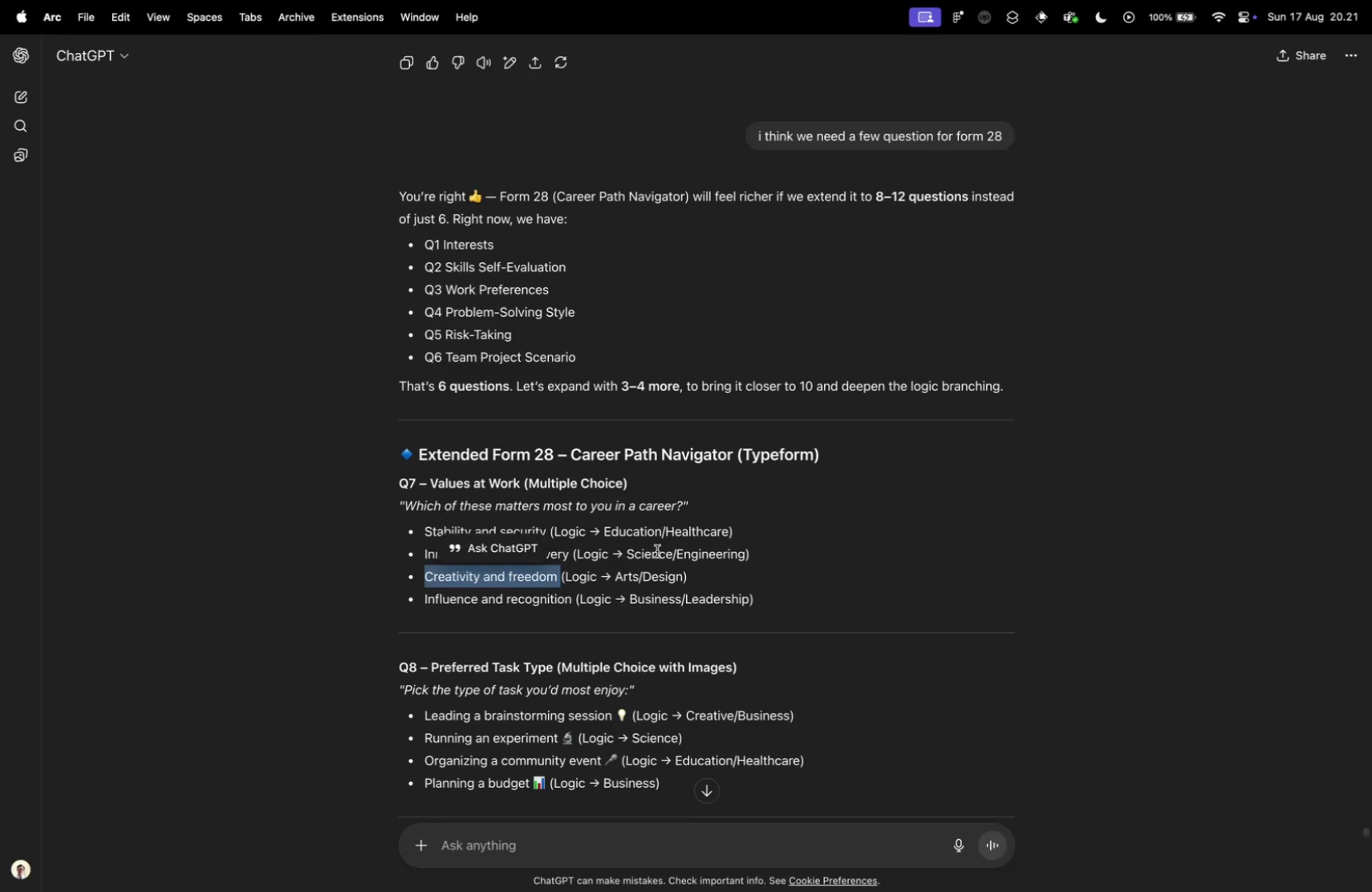 
key(Control+ControlLeft)
 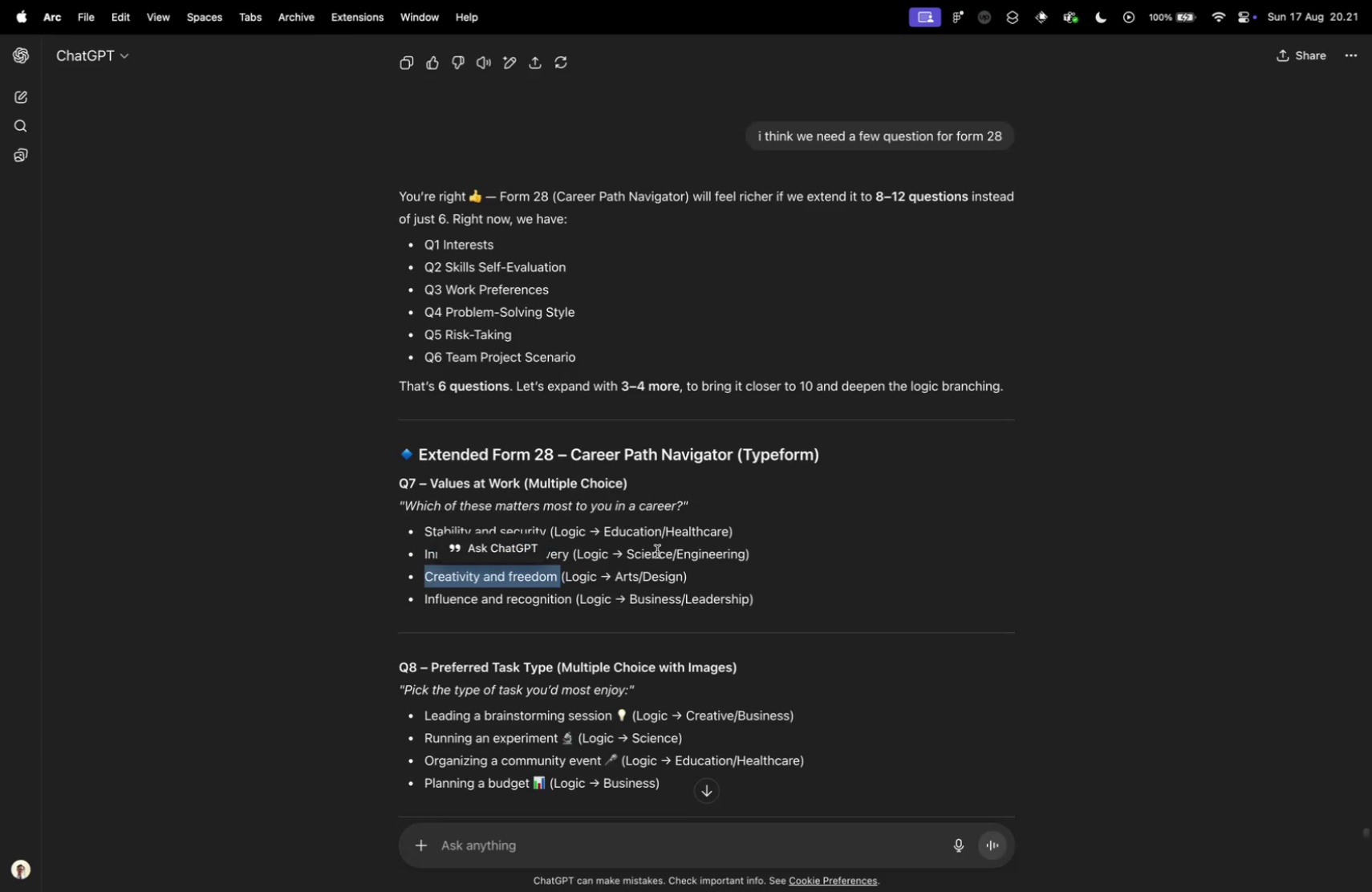 
key(Control+Tab)
 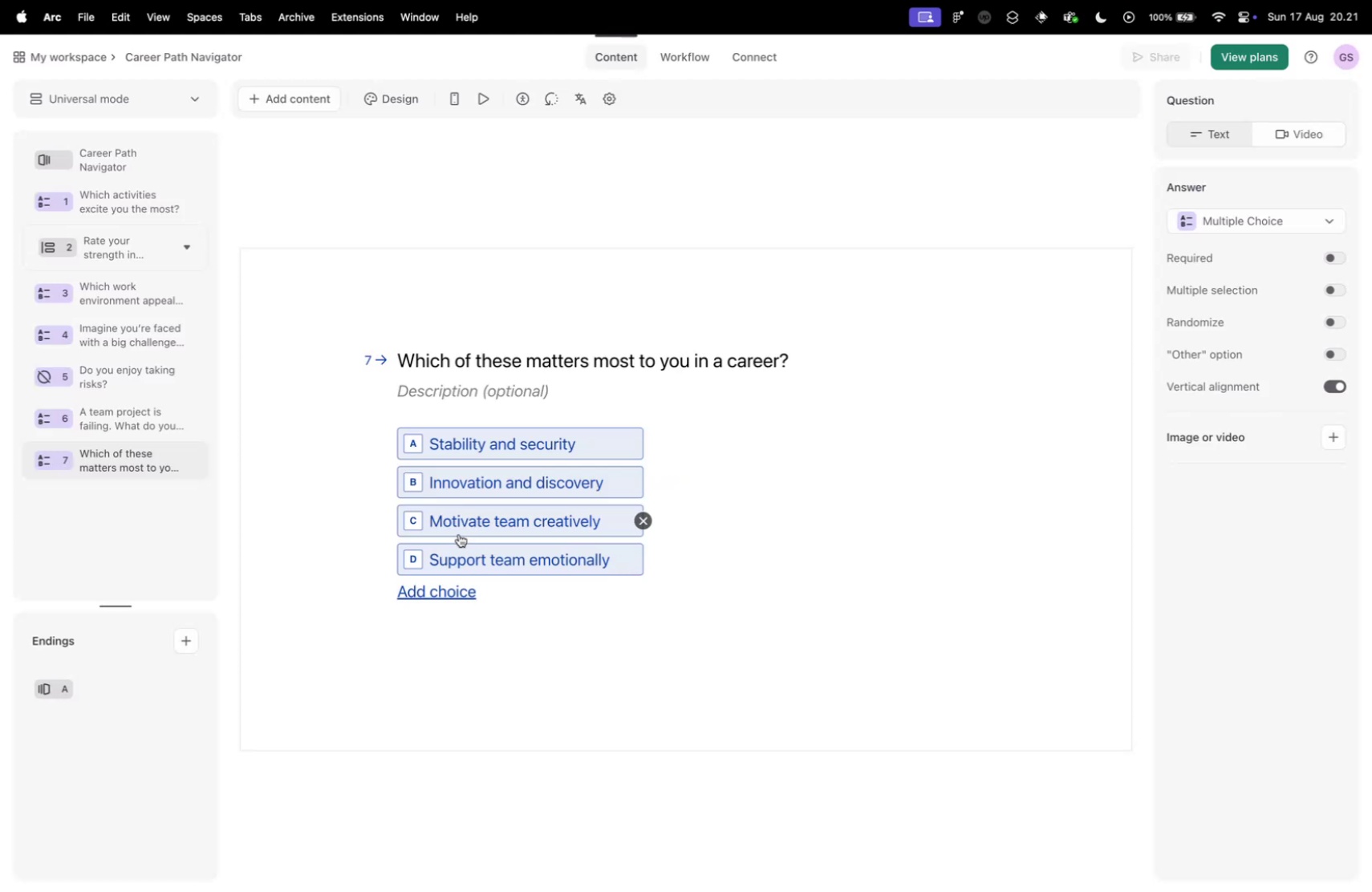 
left_click([457, 519])
 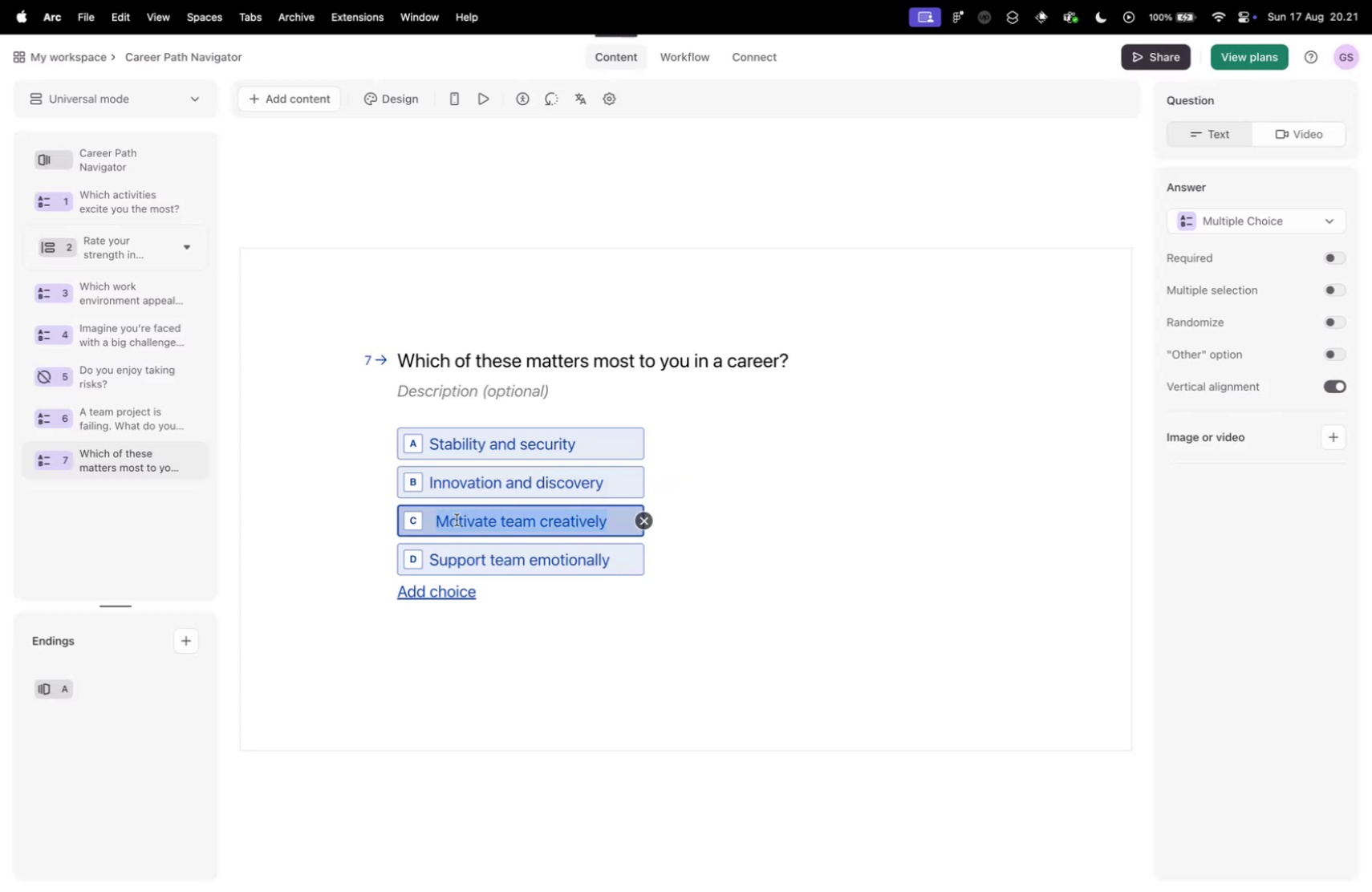 
key(Meta+V)
 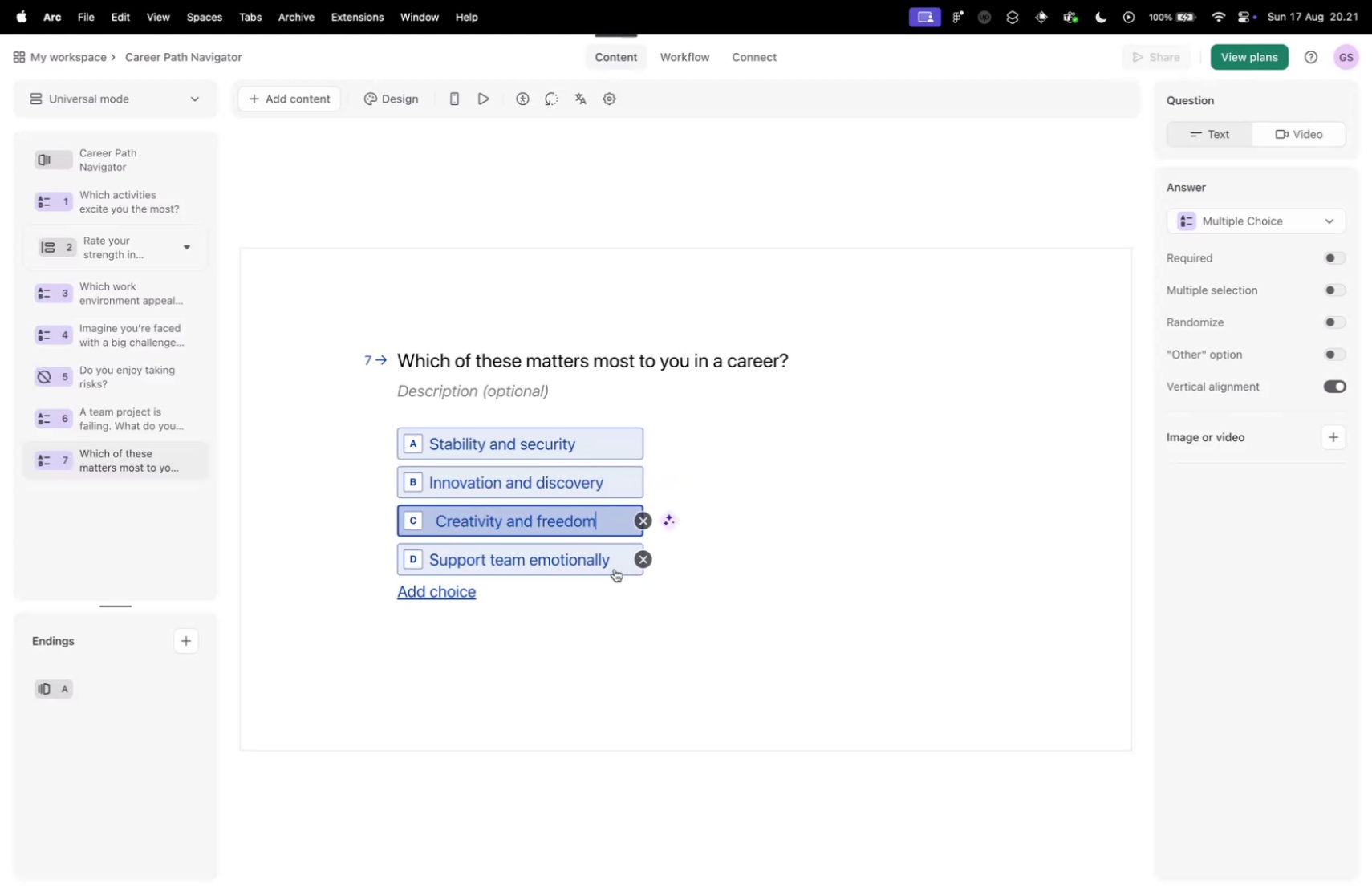 
key(Control+ControlLeft)
 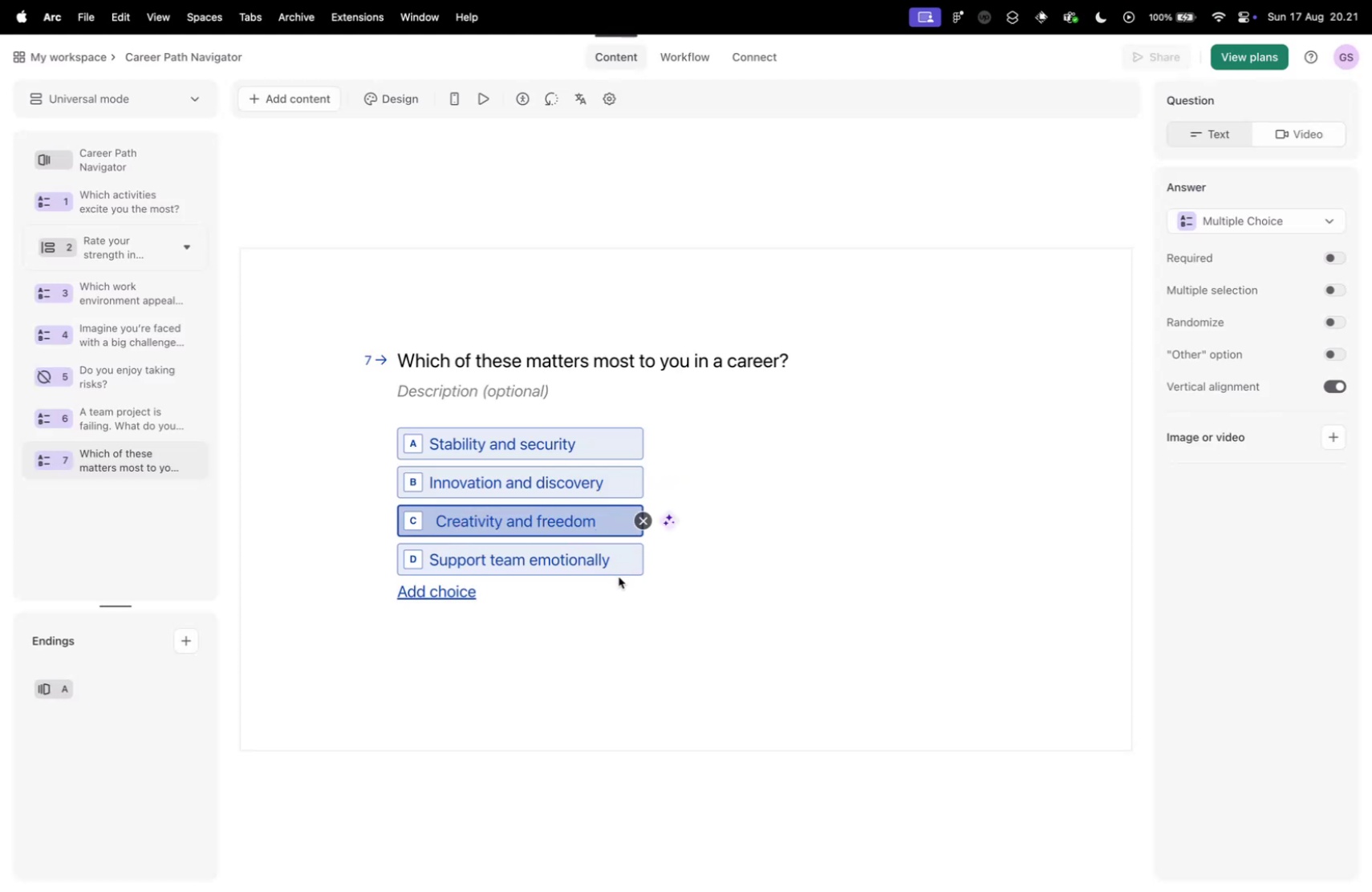 
key(Control+Tab)
 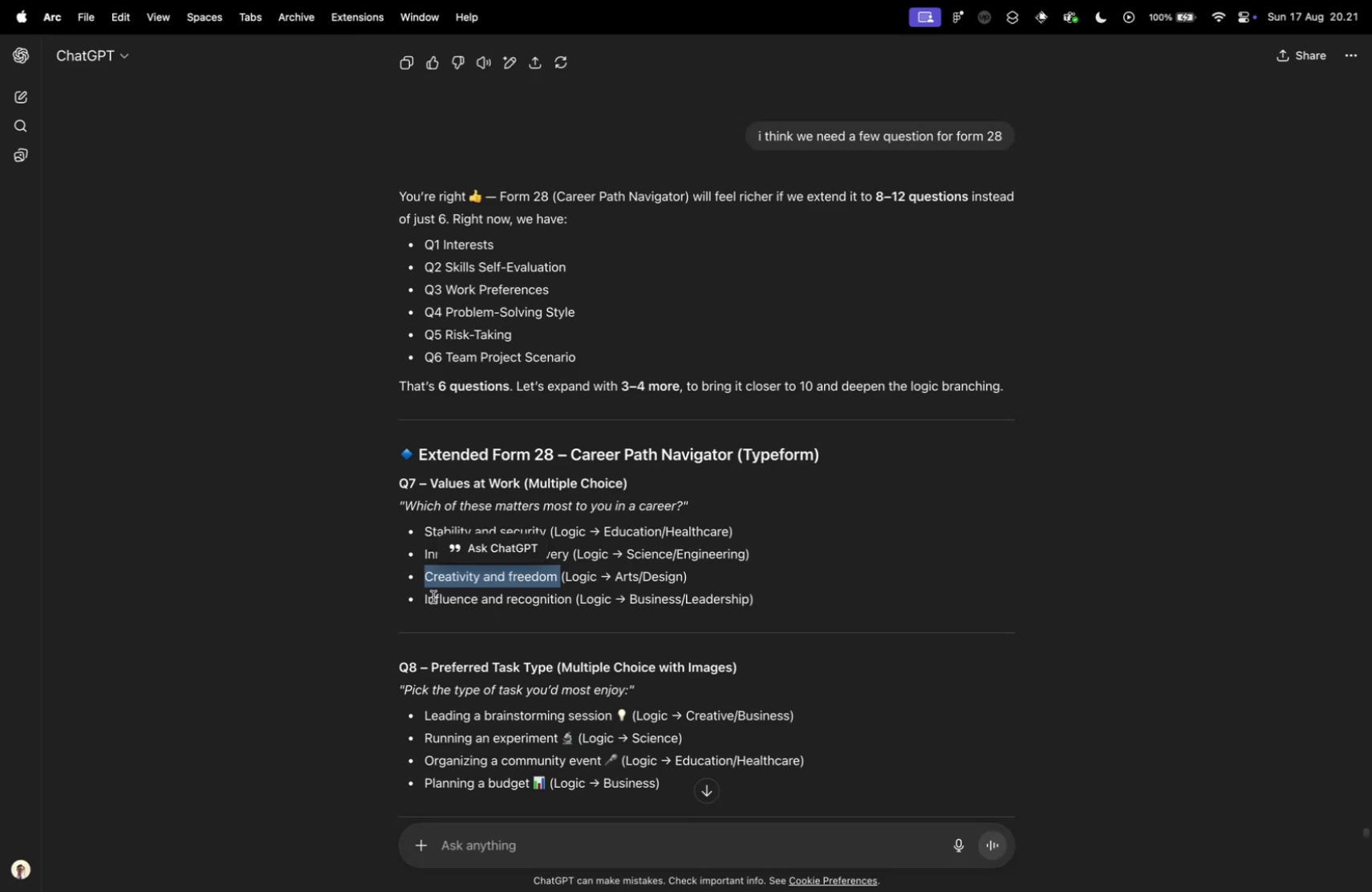 
left_click_drag(start_coordinate=[425, 598], to_coordinate=[570, 598])
 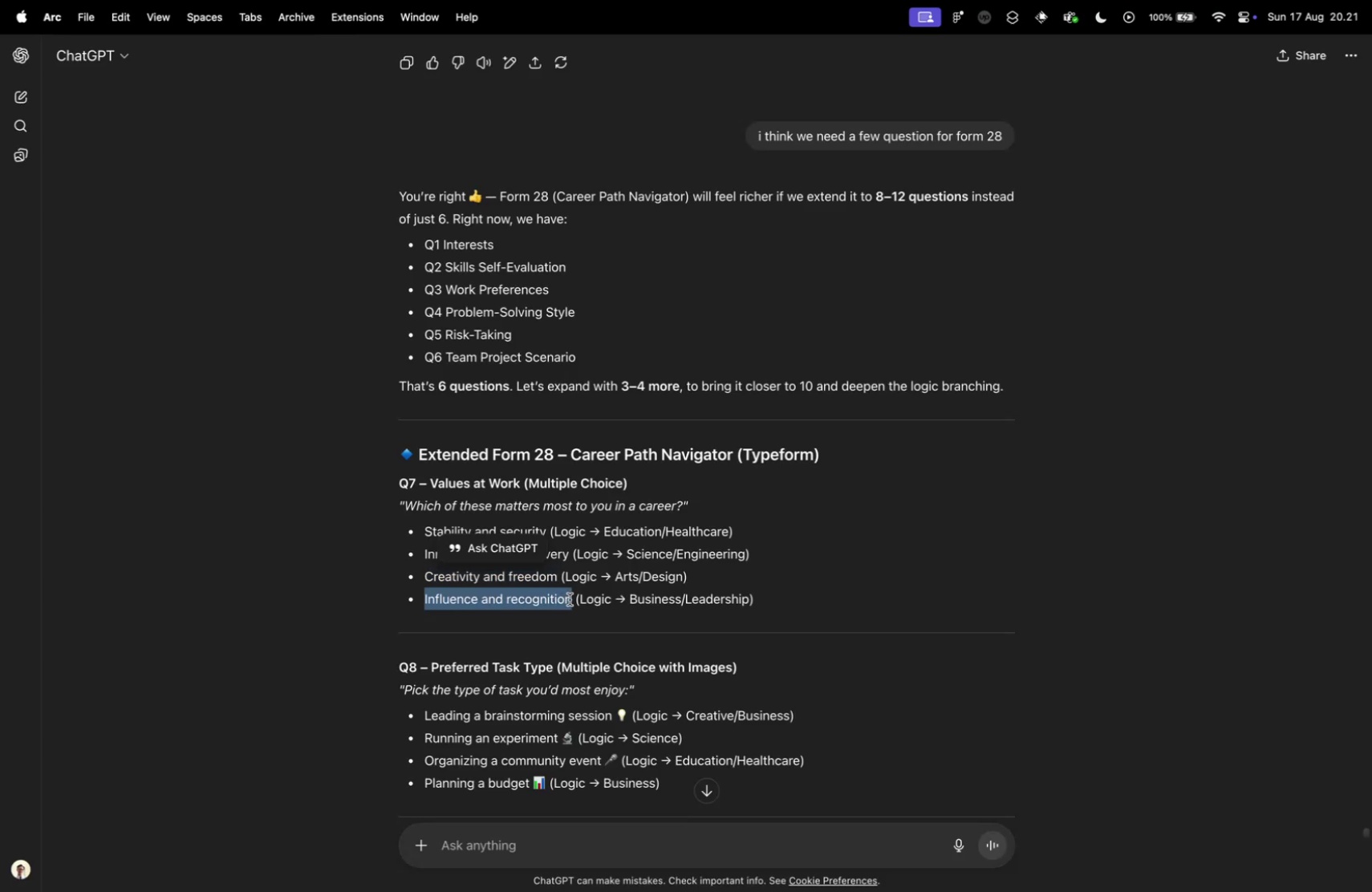 
key(Meta+CommandLeft)
 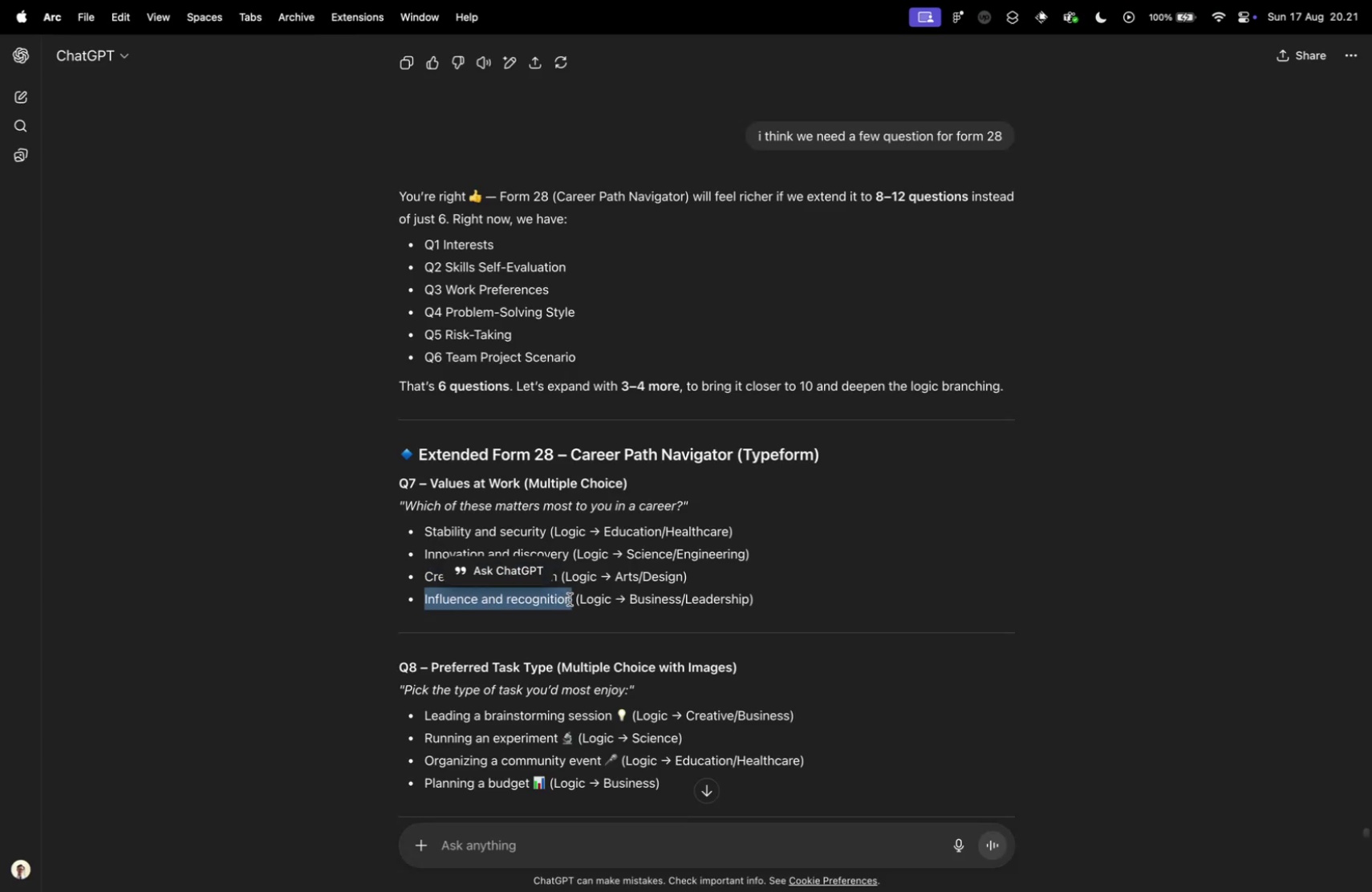 
key(Meta+C)
 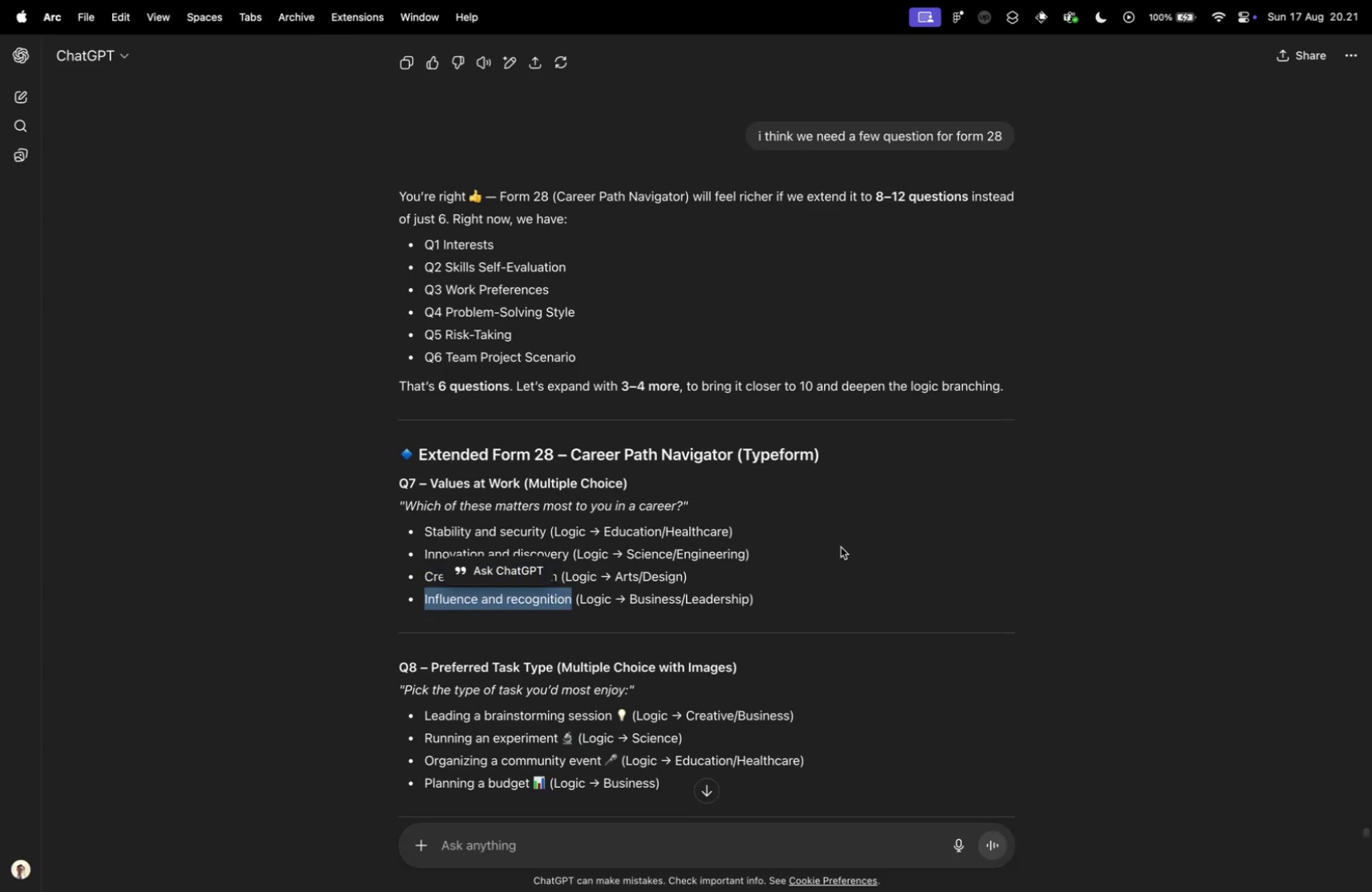 
key(Control+ControlLeft)
 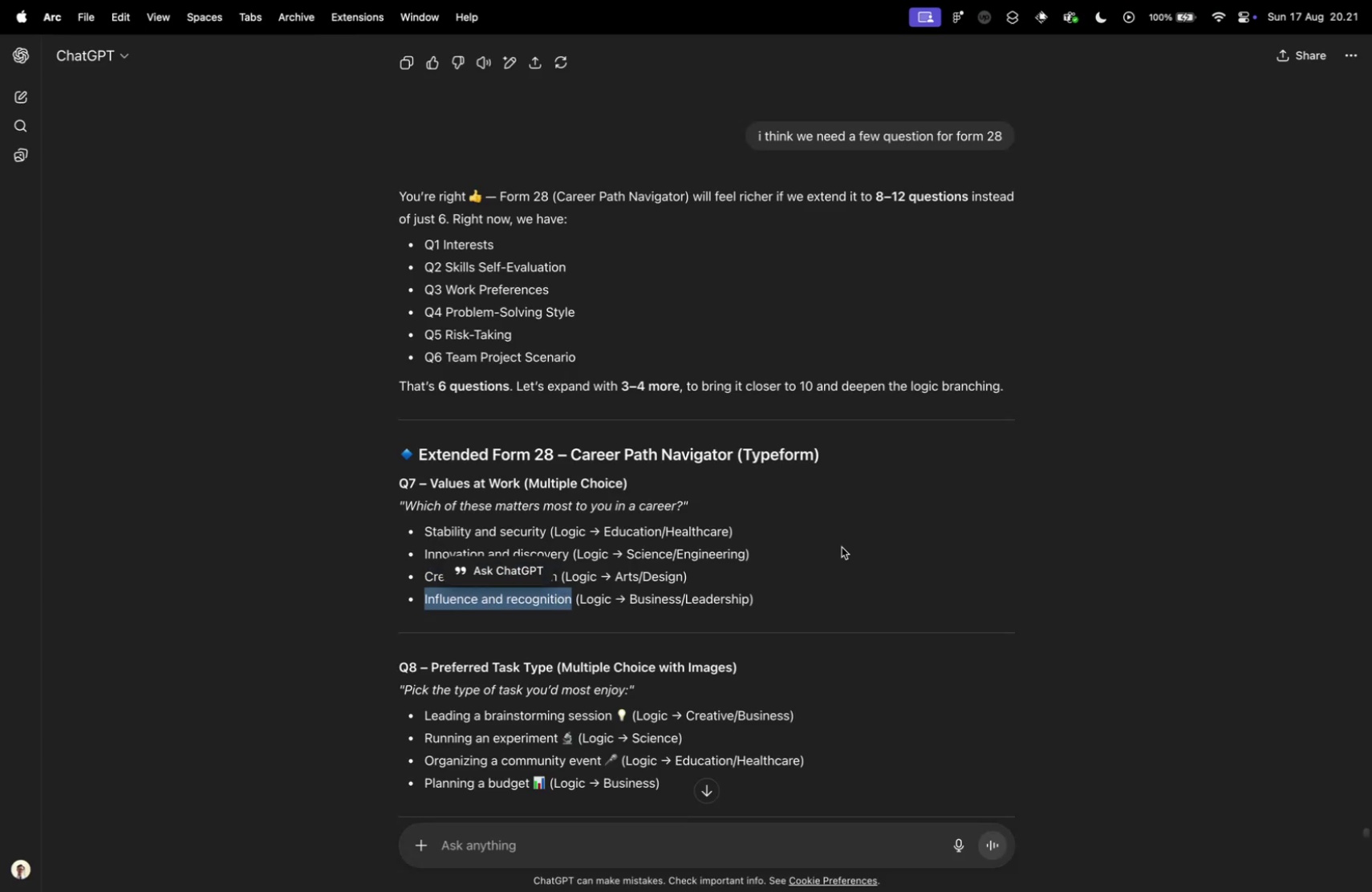 
key(Control+Tab)
 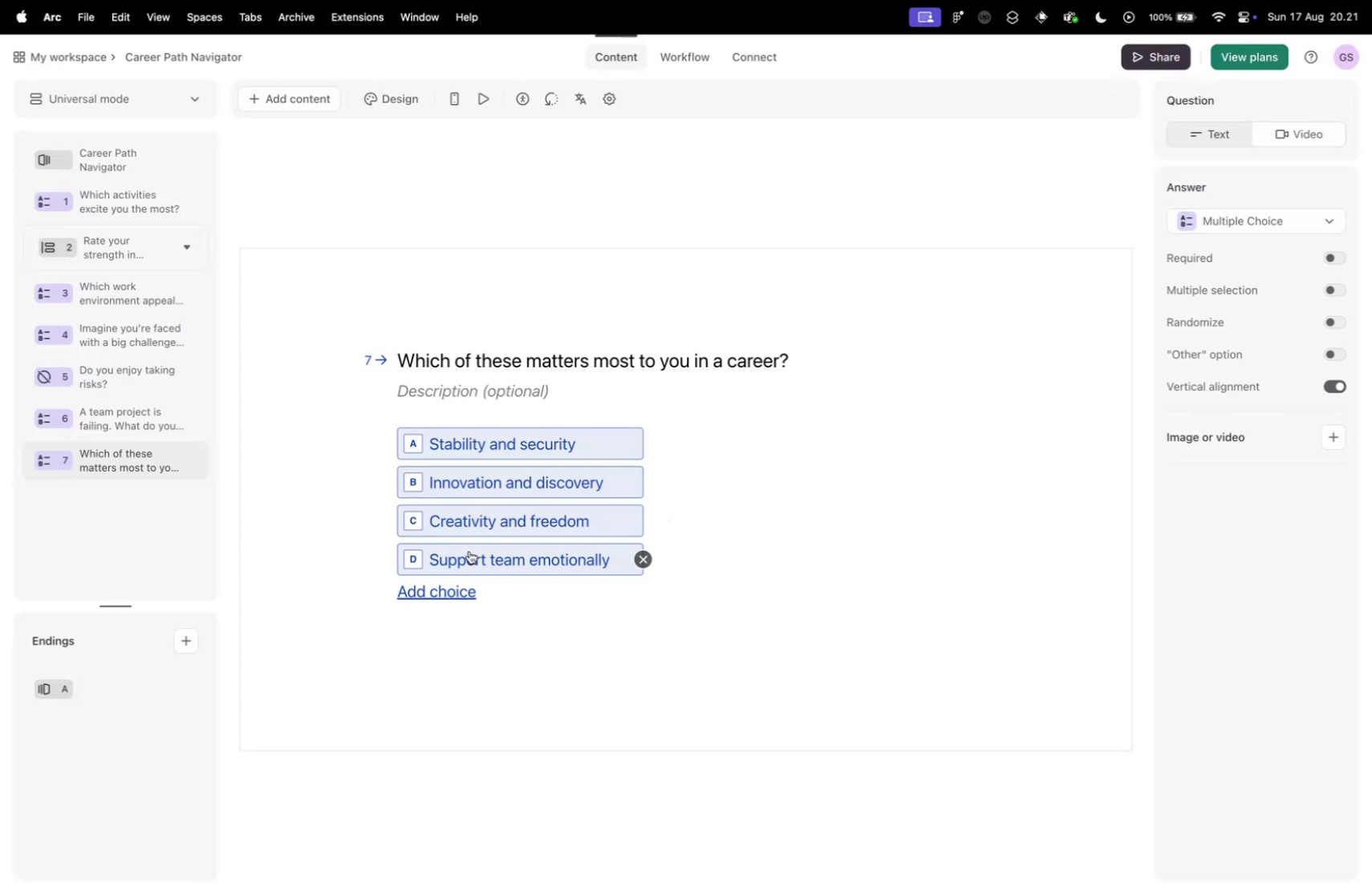 
left_click([472, 557])
 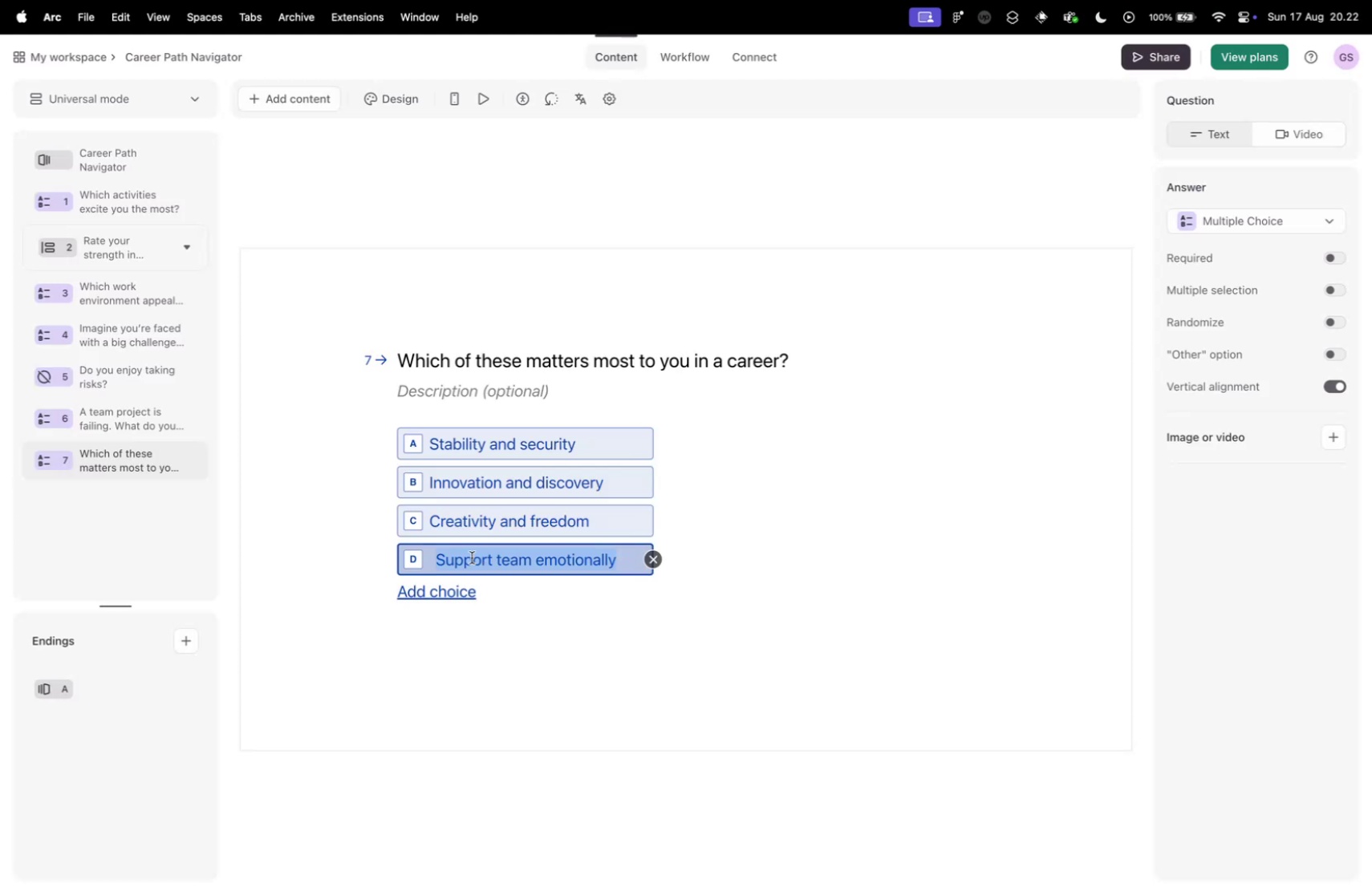 
key(Meta+V)
 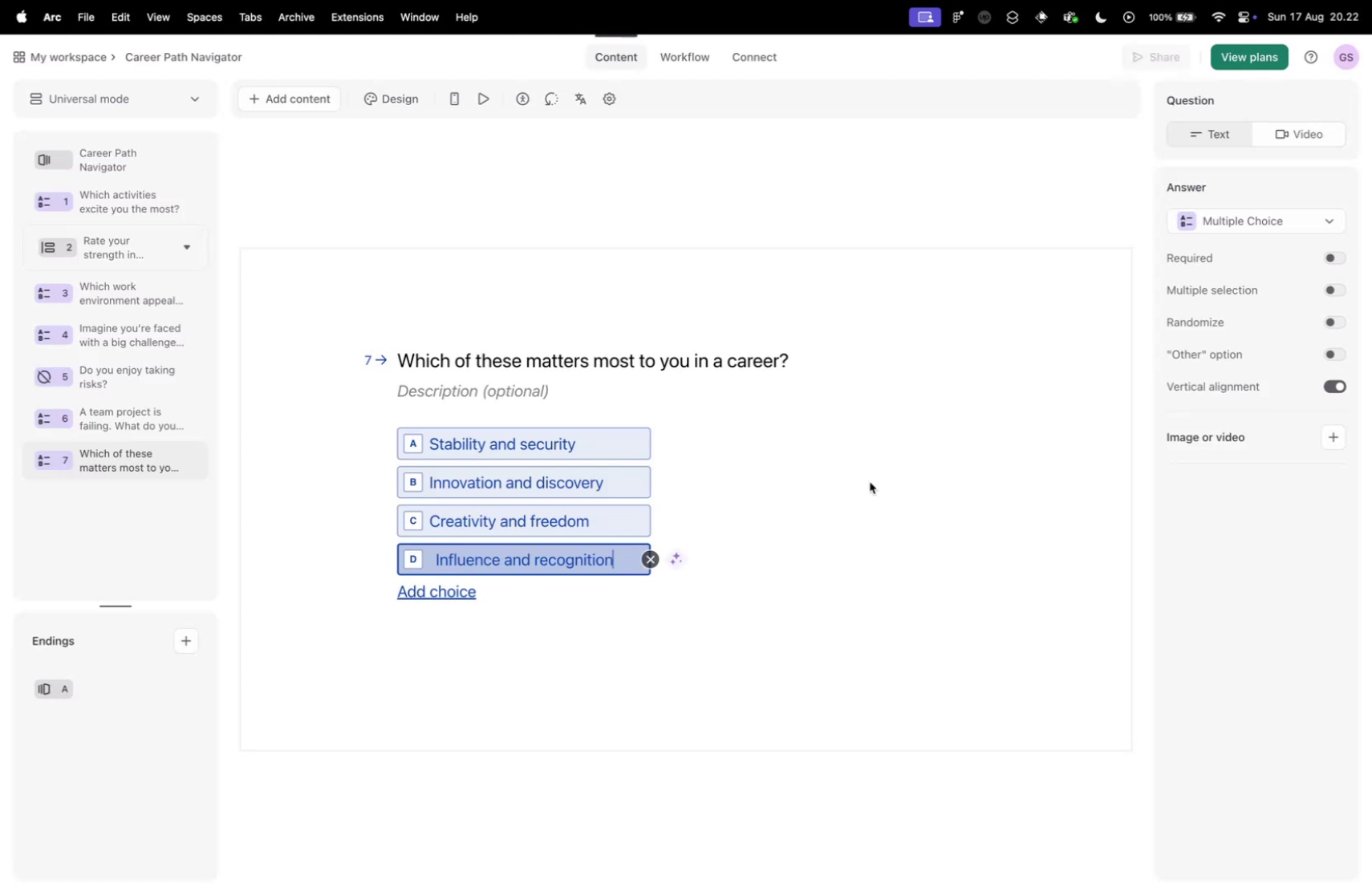 
key(Control+ControlLeft)
 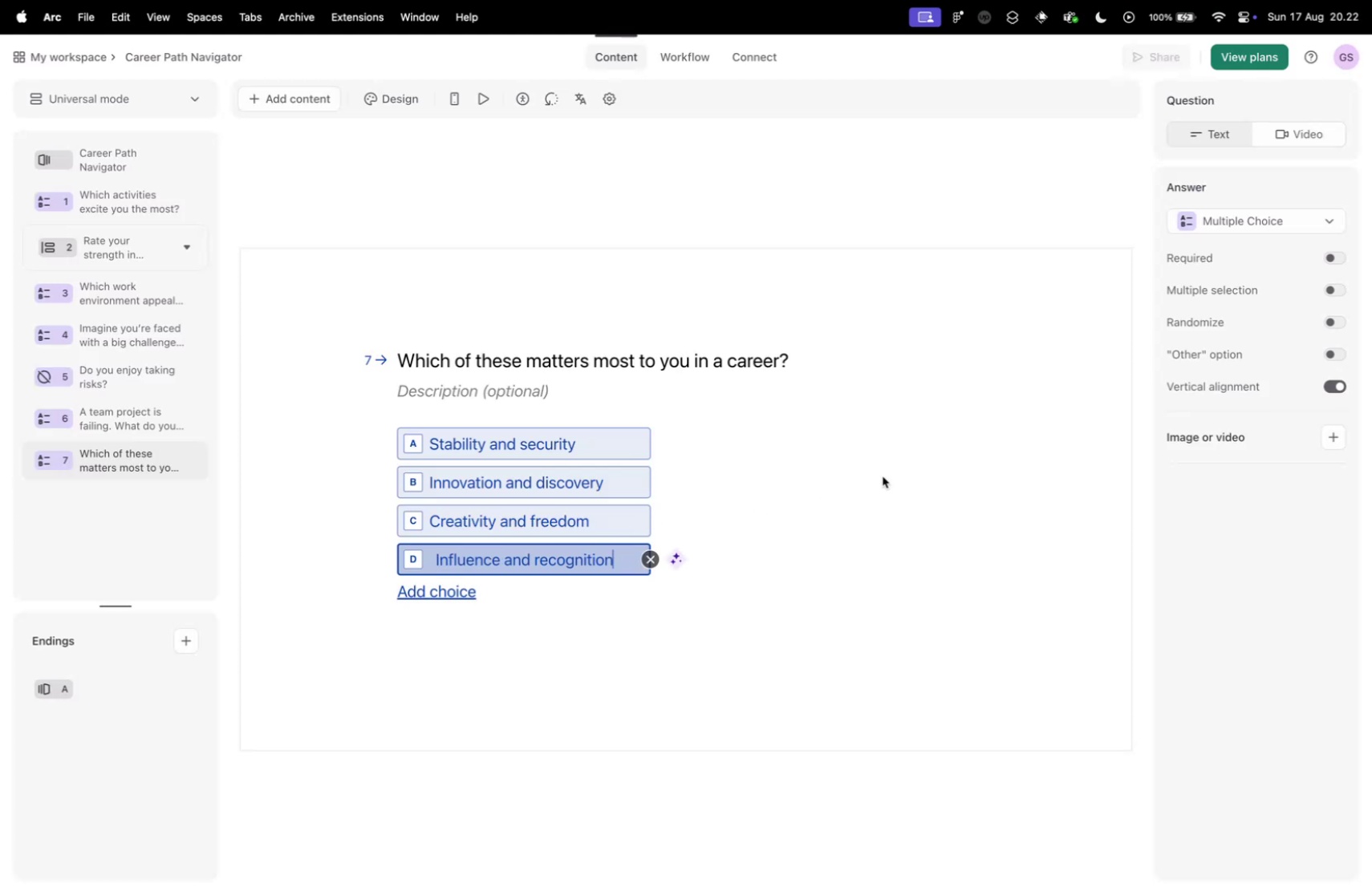 
key(Control+Tab)
 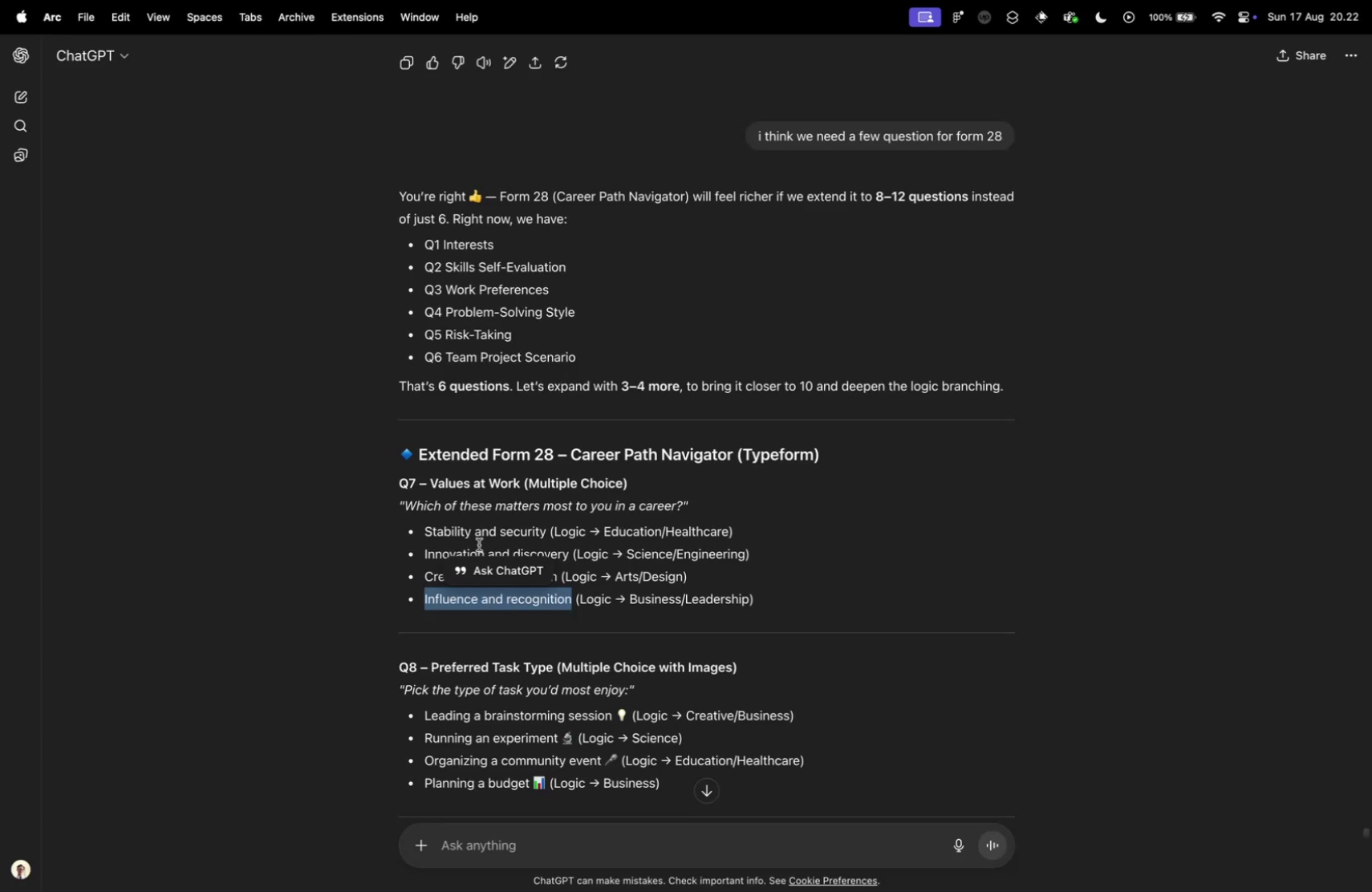 
scroll: coordinate [382, 562], scroll_direction: down, amount: 10.0
 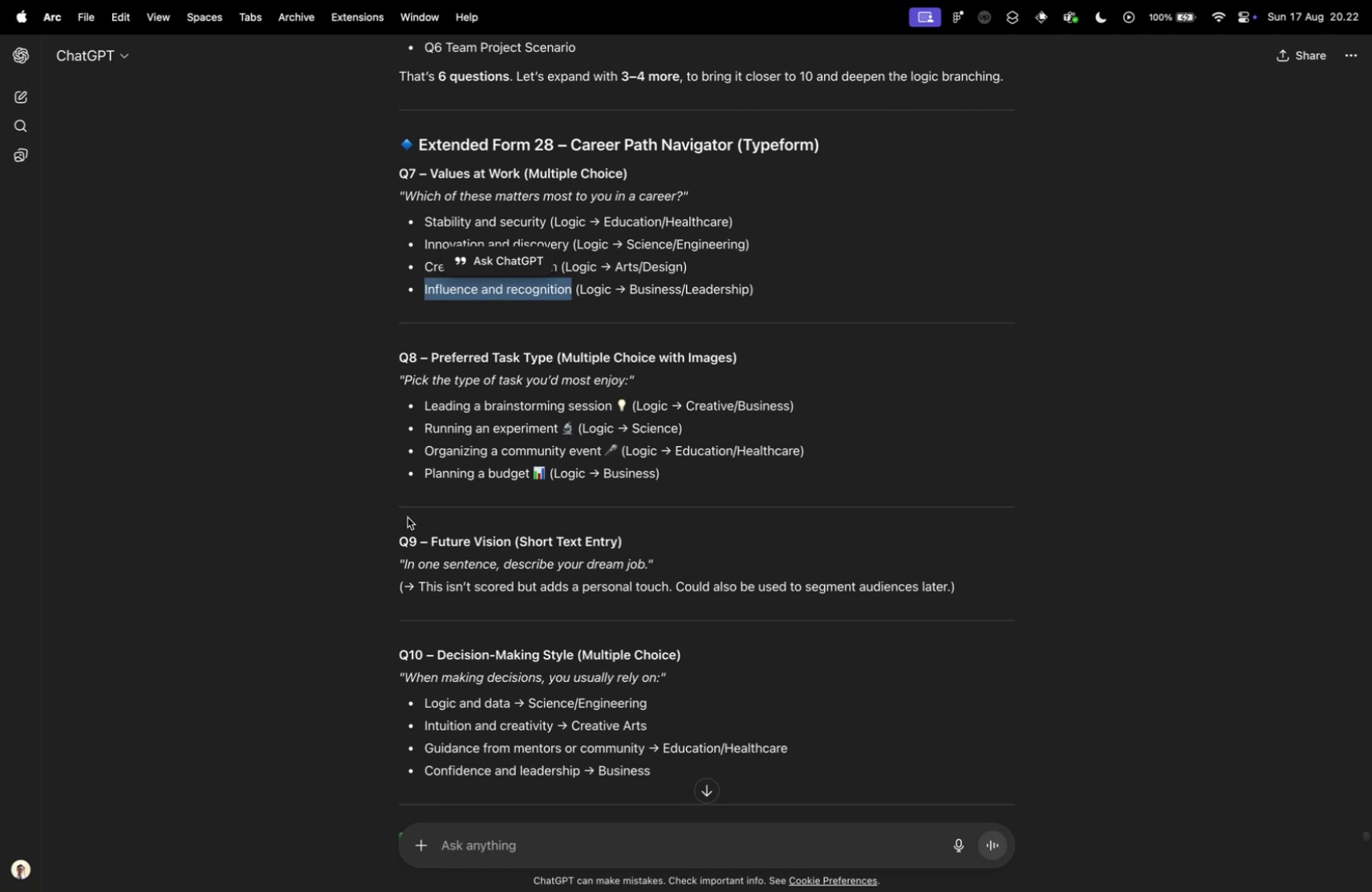 
left_click([408, 517])
 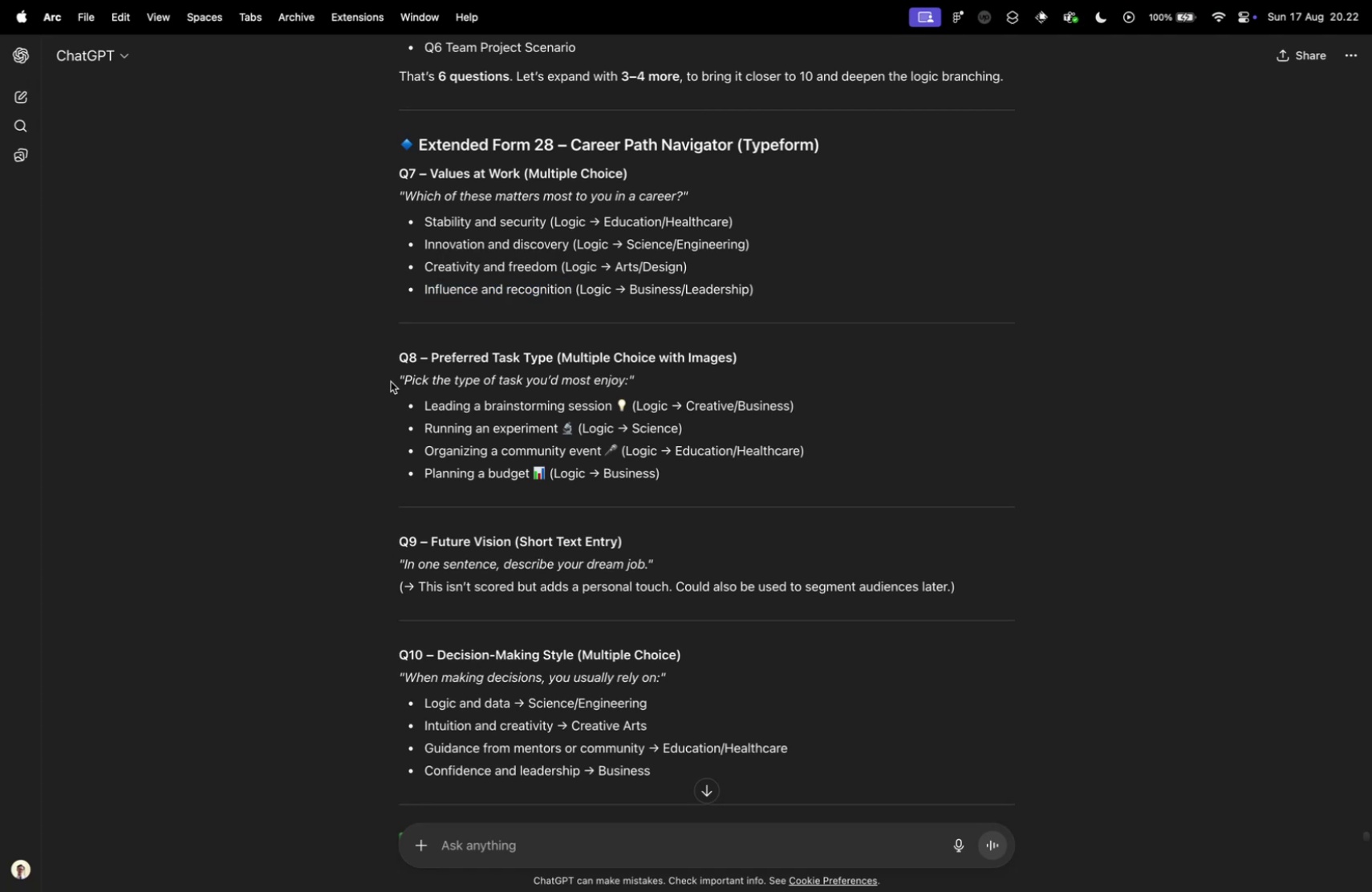 
left_click_drag(start_coordinate=[404, 381], to_coordinate=[629, 385])
 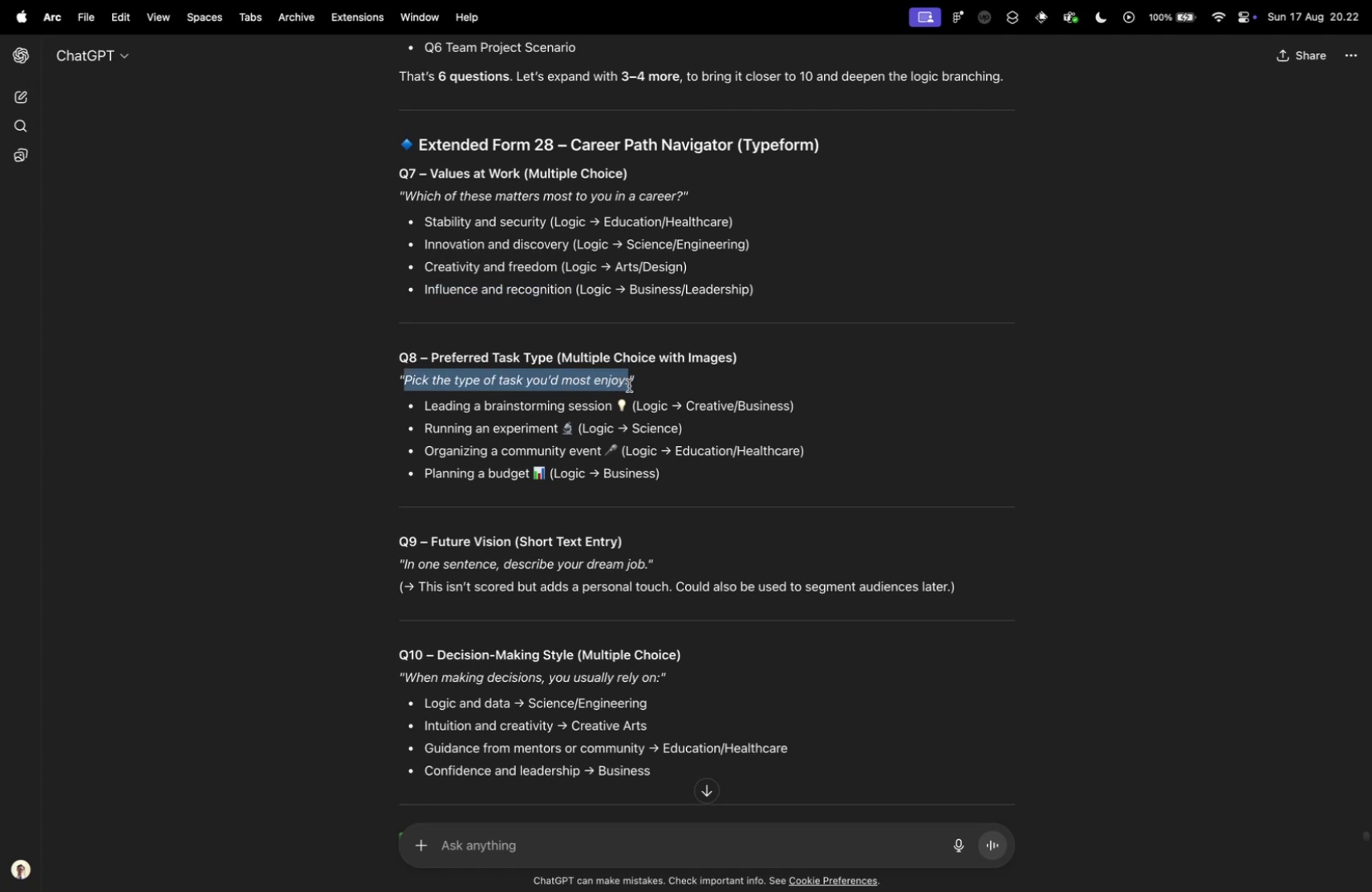 
key(Meta+CommandLeft)
 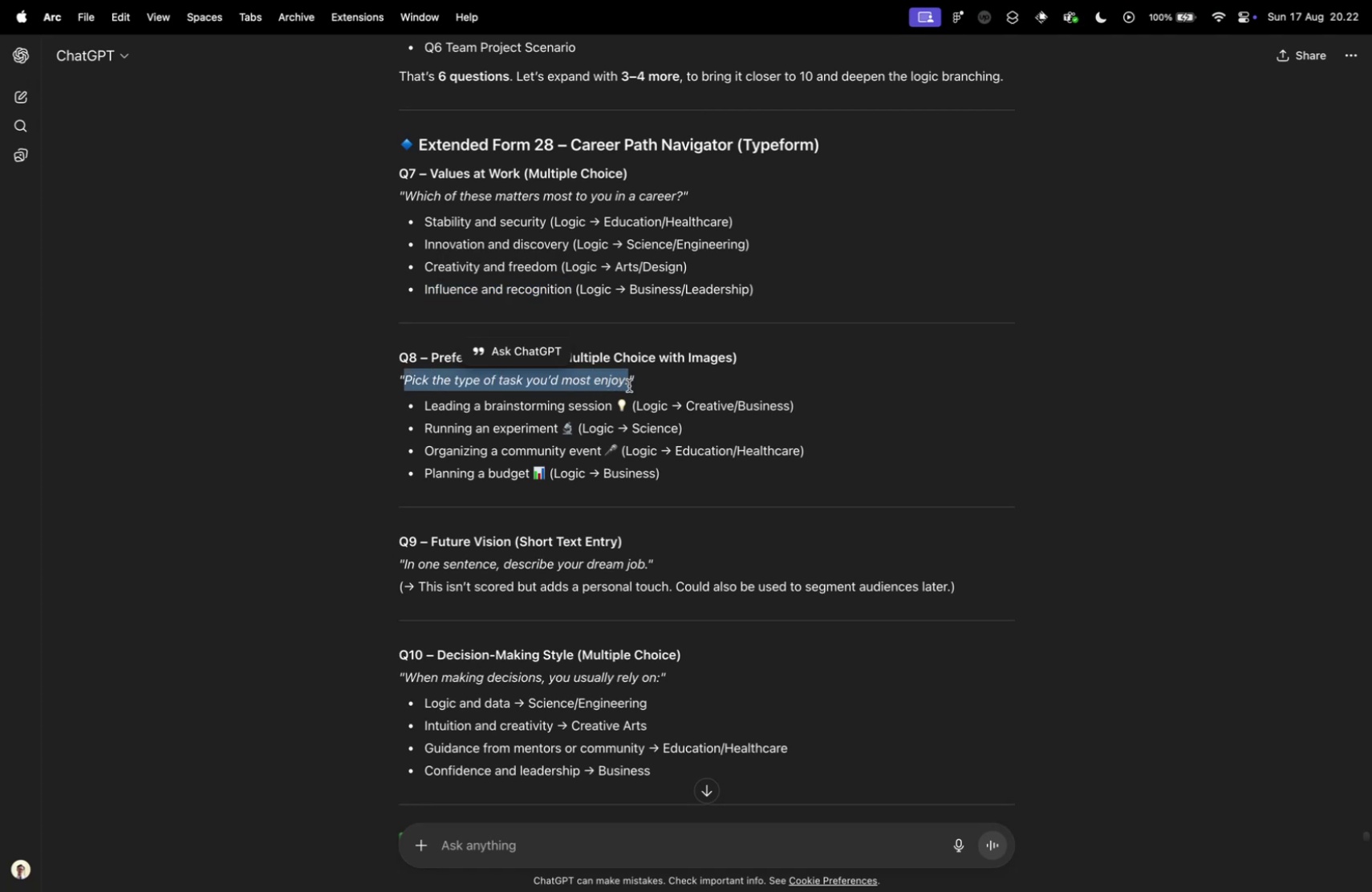 
key(Meta+C)
 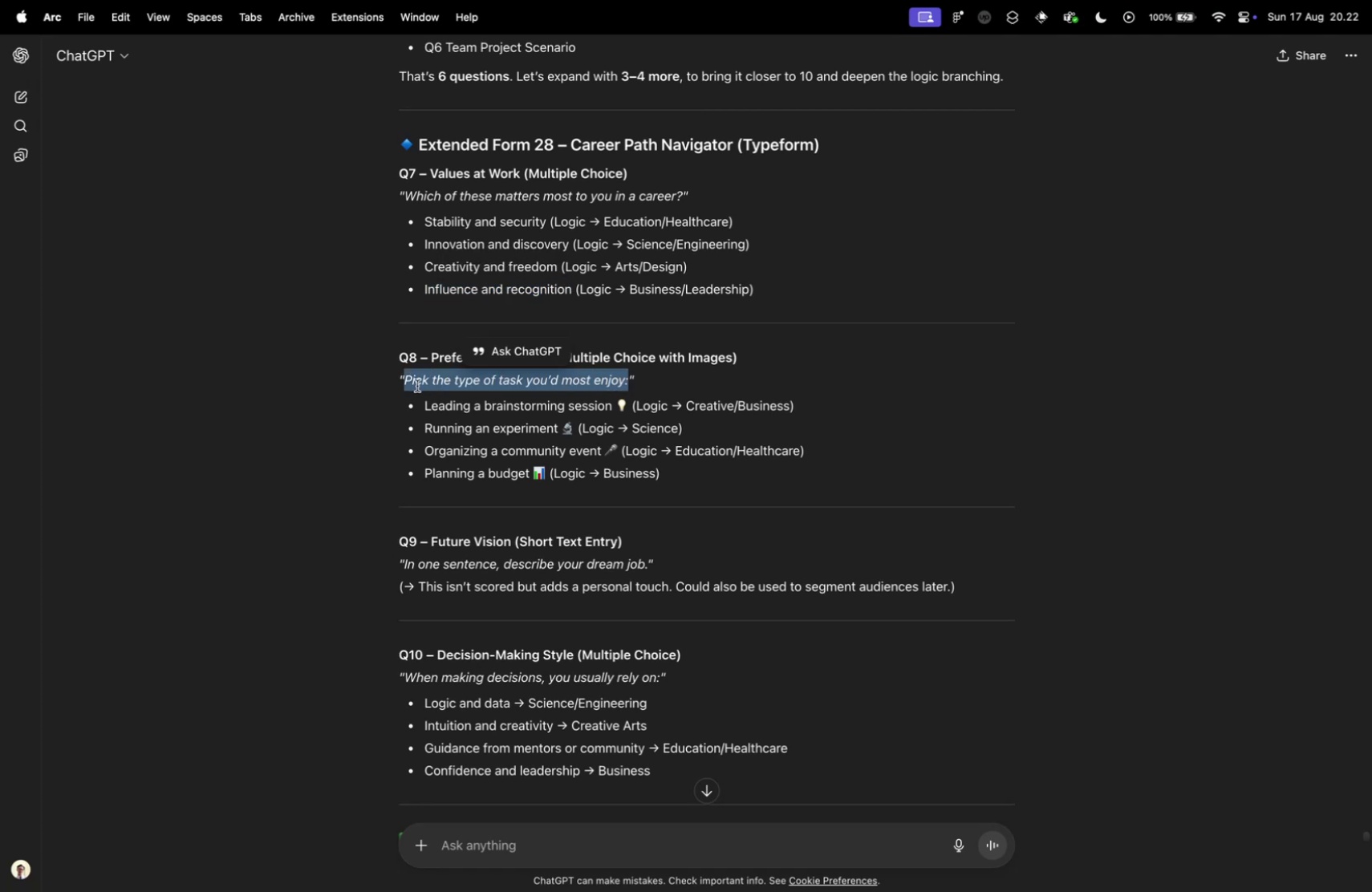 
wait(5.18)
 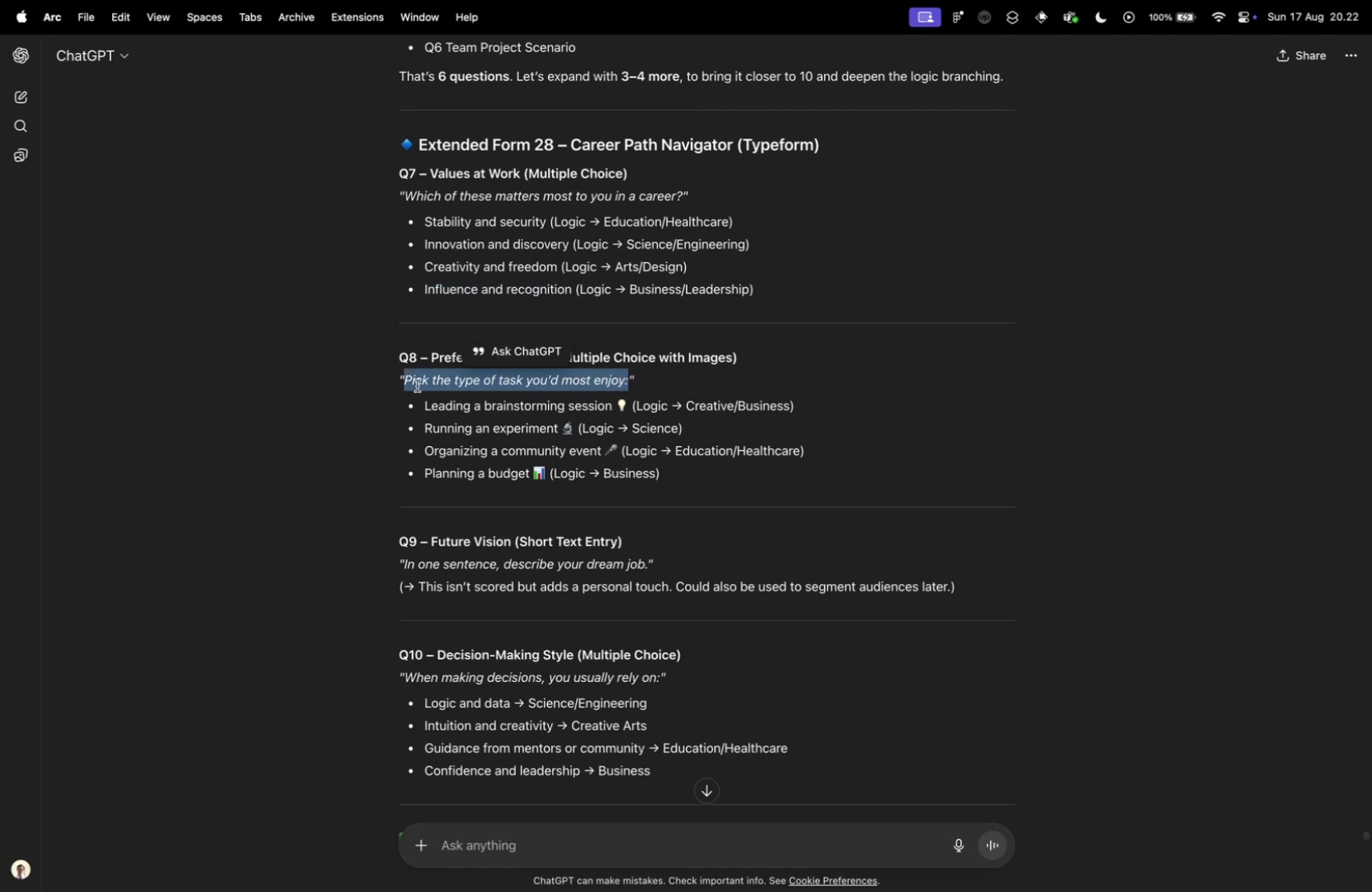 
key(Meta+C)
 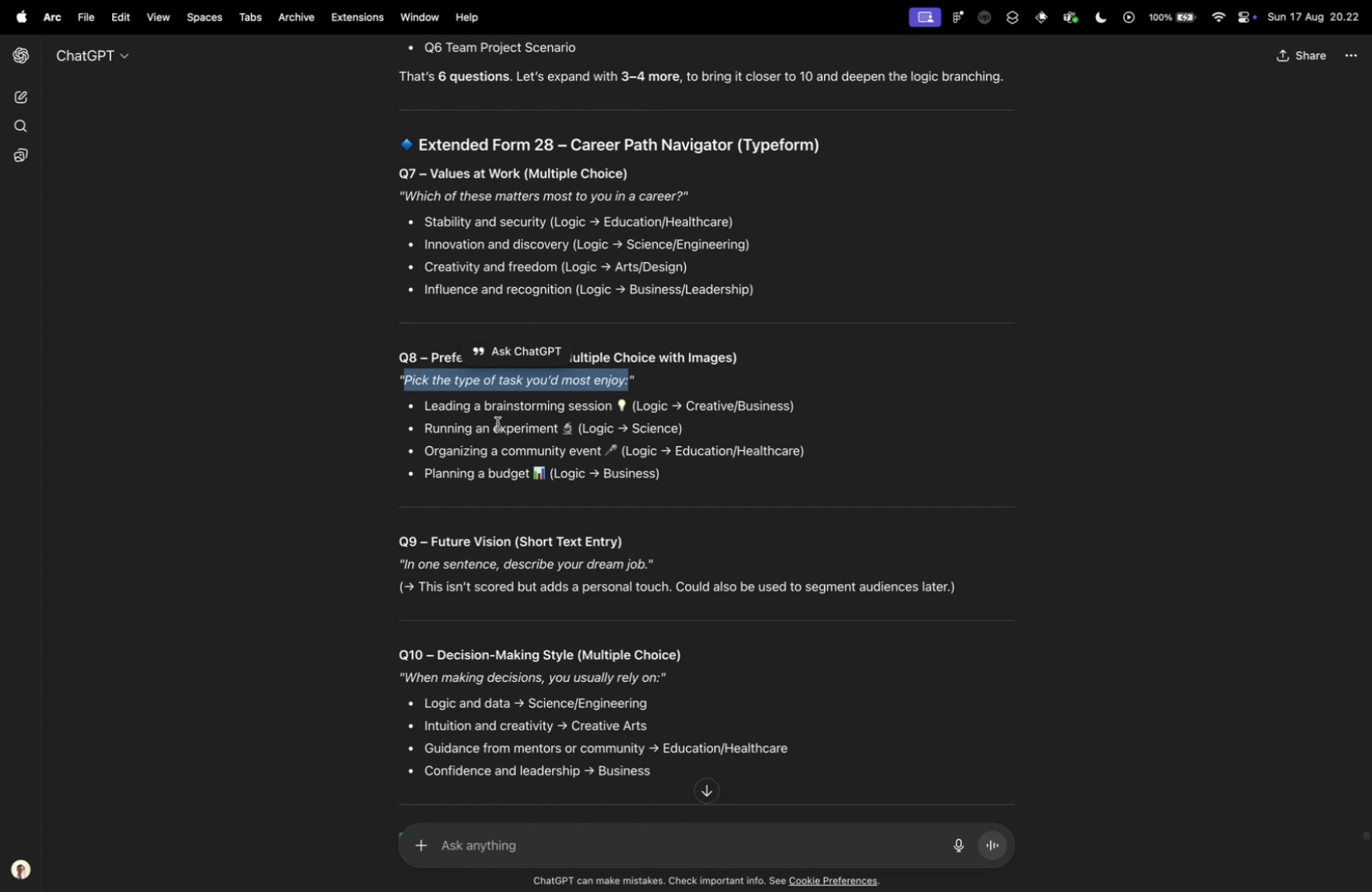 
left_click([529, 432])
 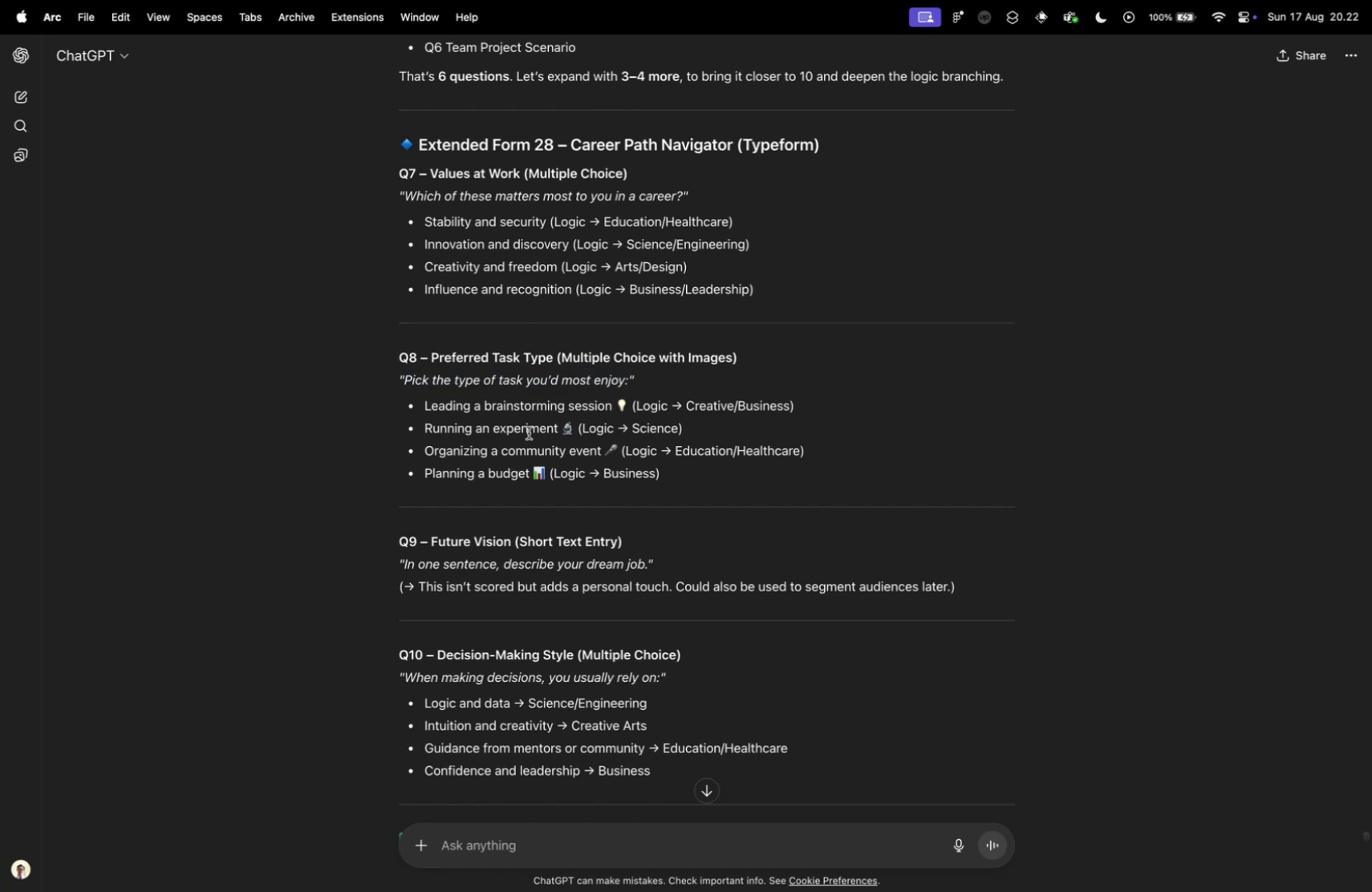 
key(Control+ControlLeft)
 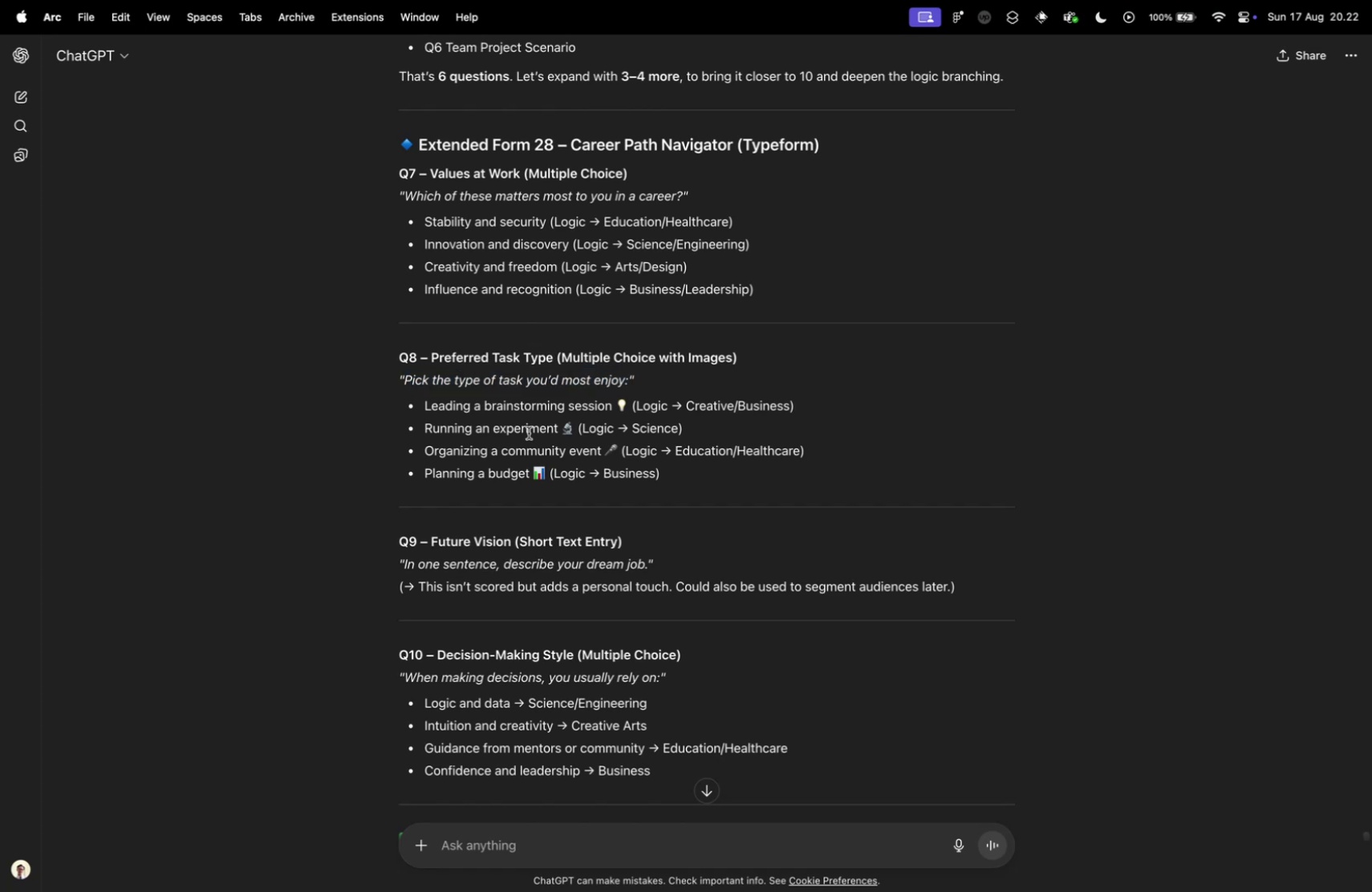 
key(Control+Tab)
 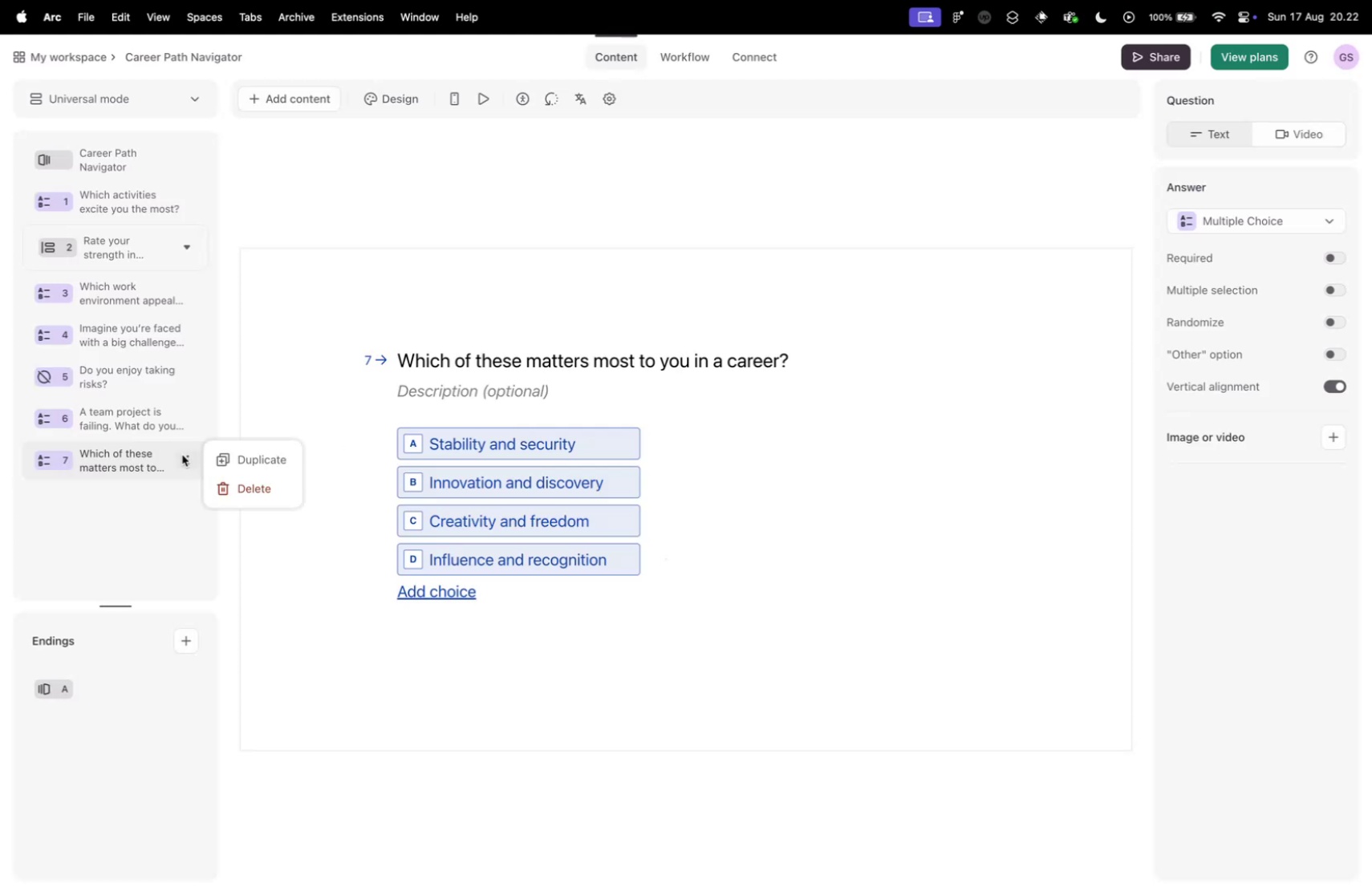 
double_click([229, 457])
 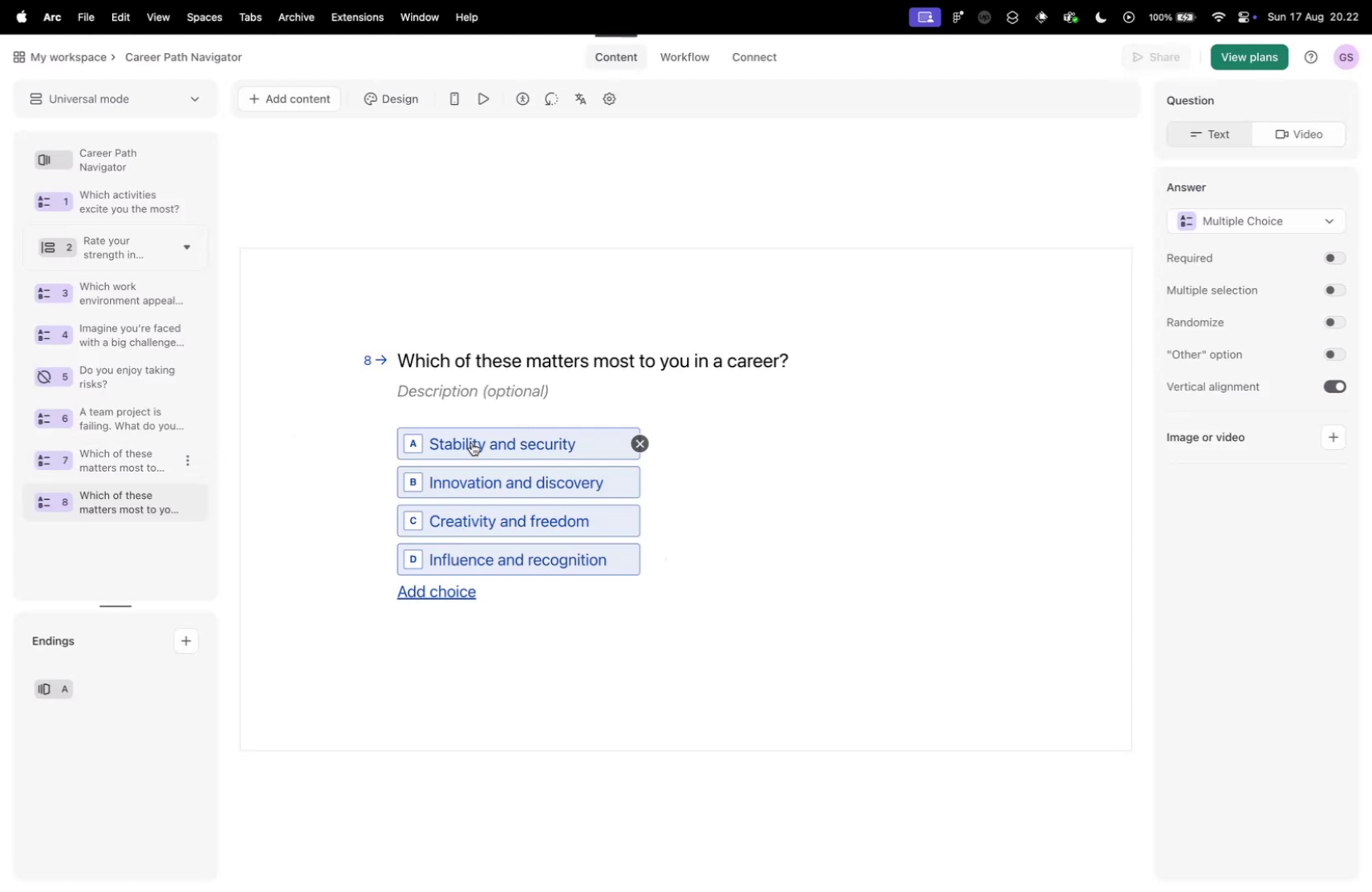 
left_click([472, 442])
 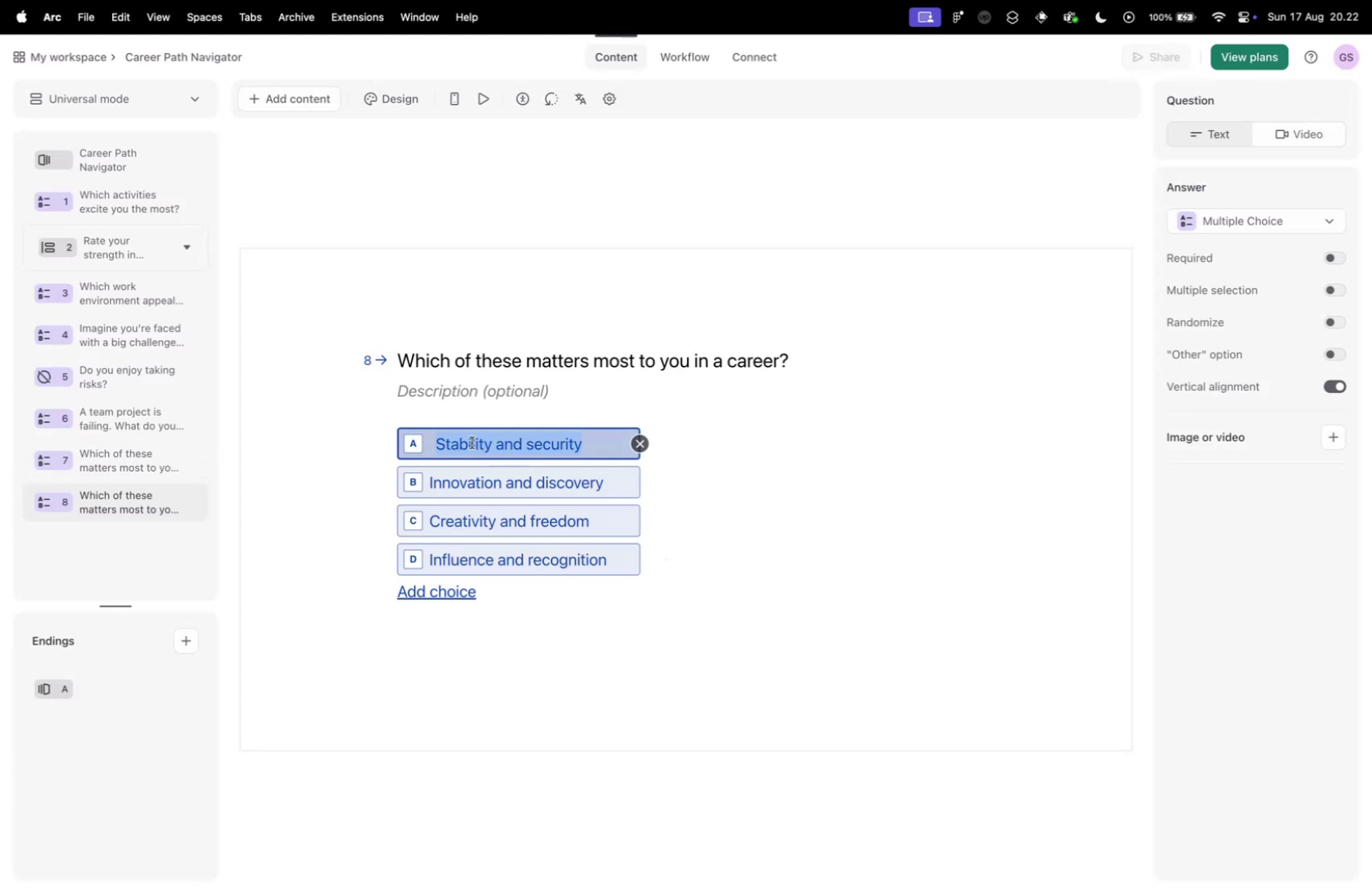 
key(Meta+V)
 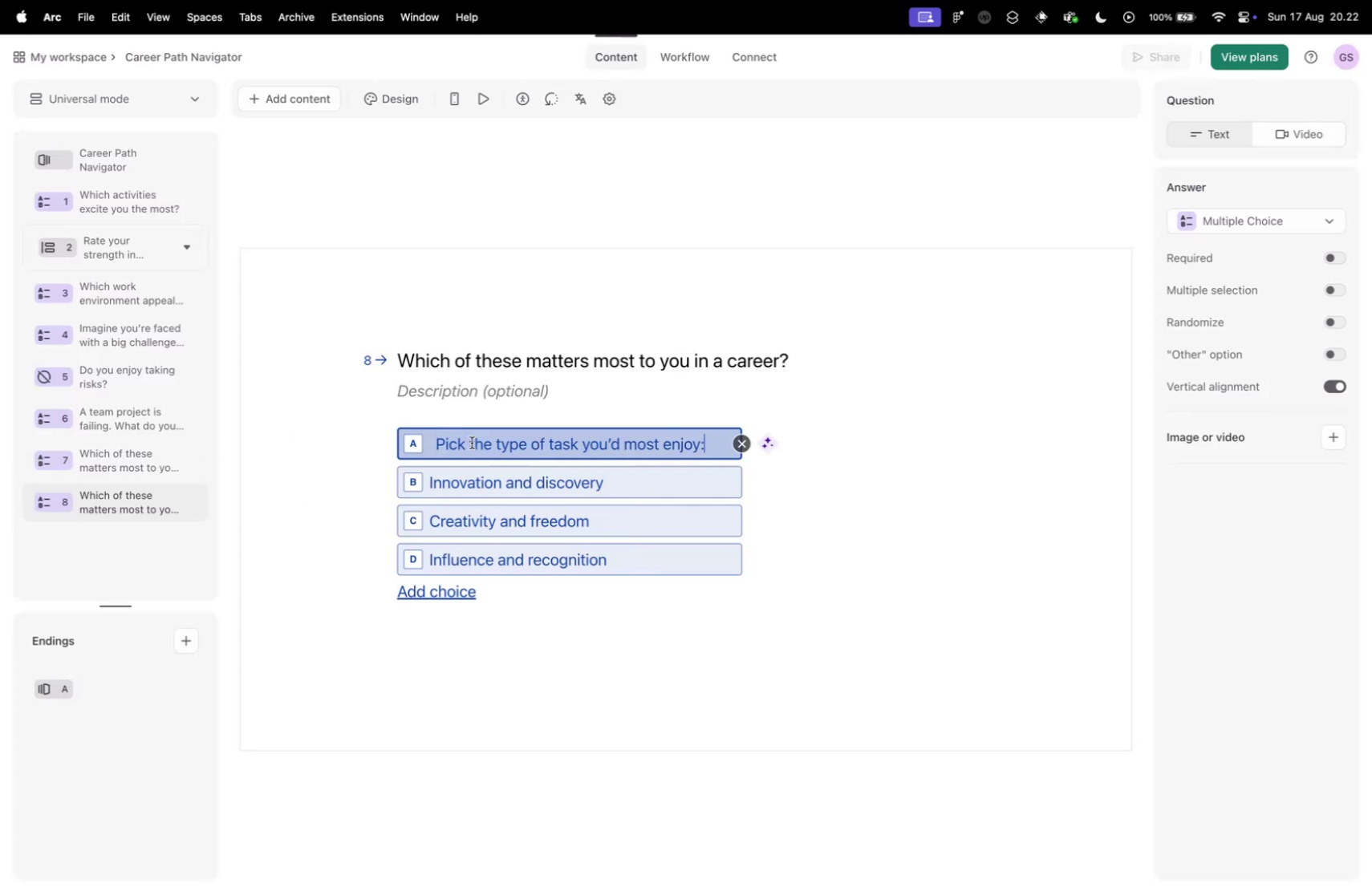 
key(Control+ControlLeft)
 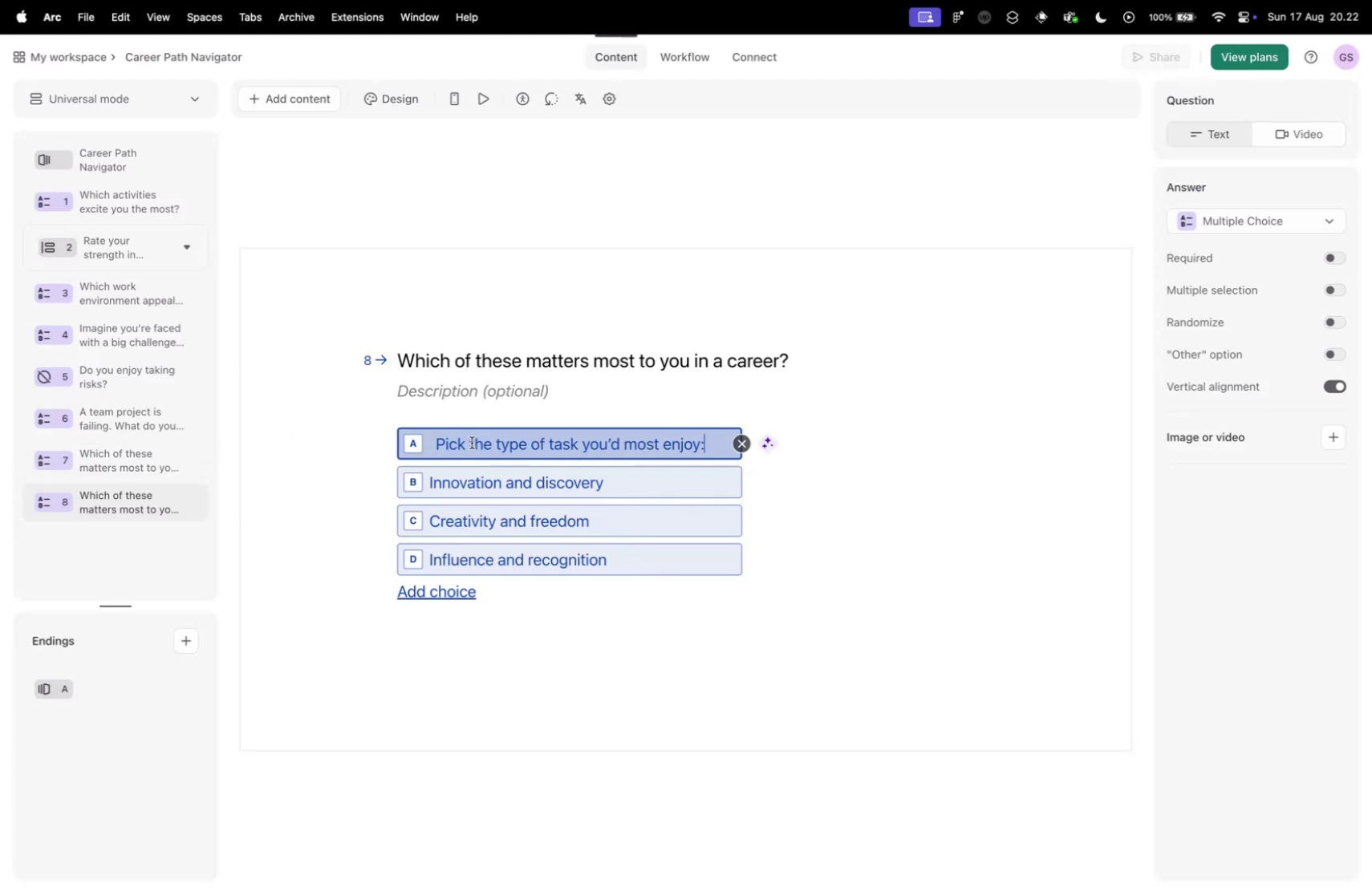 
key(Control+Tab)
 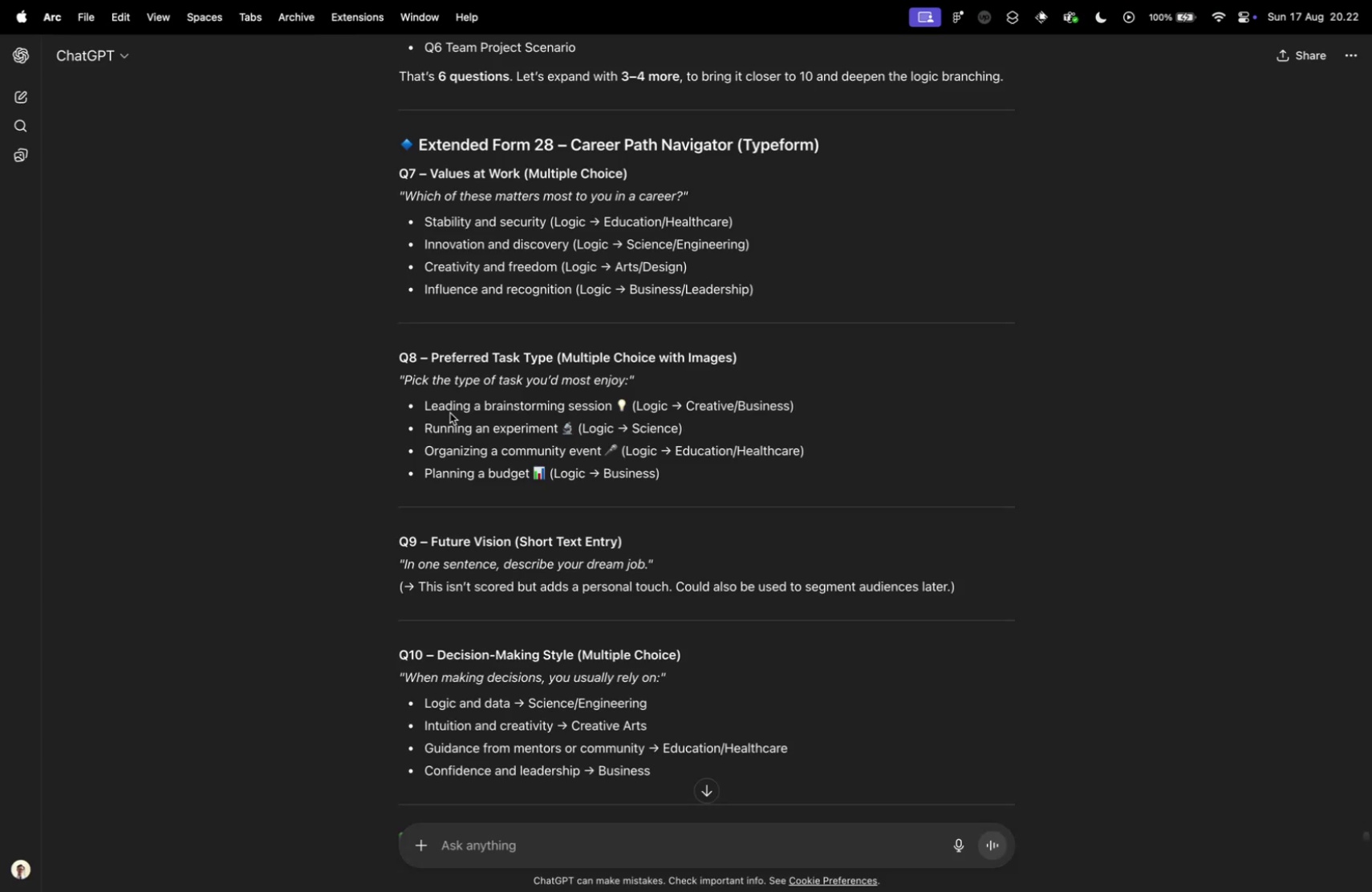 
key(Control+ControlLeft)
 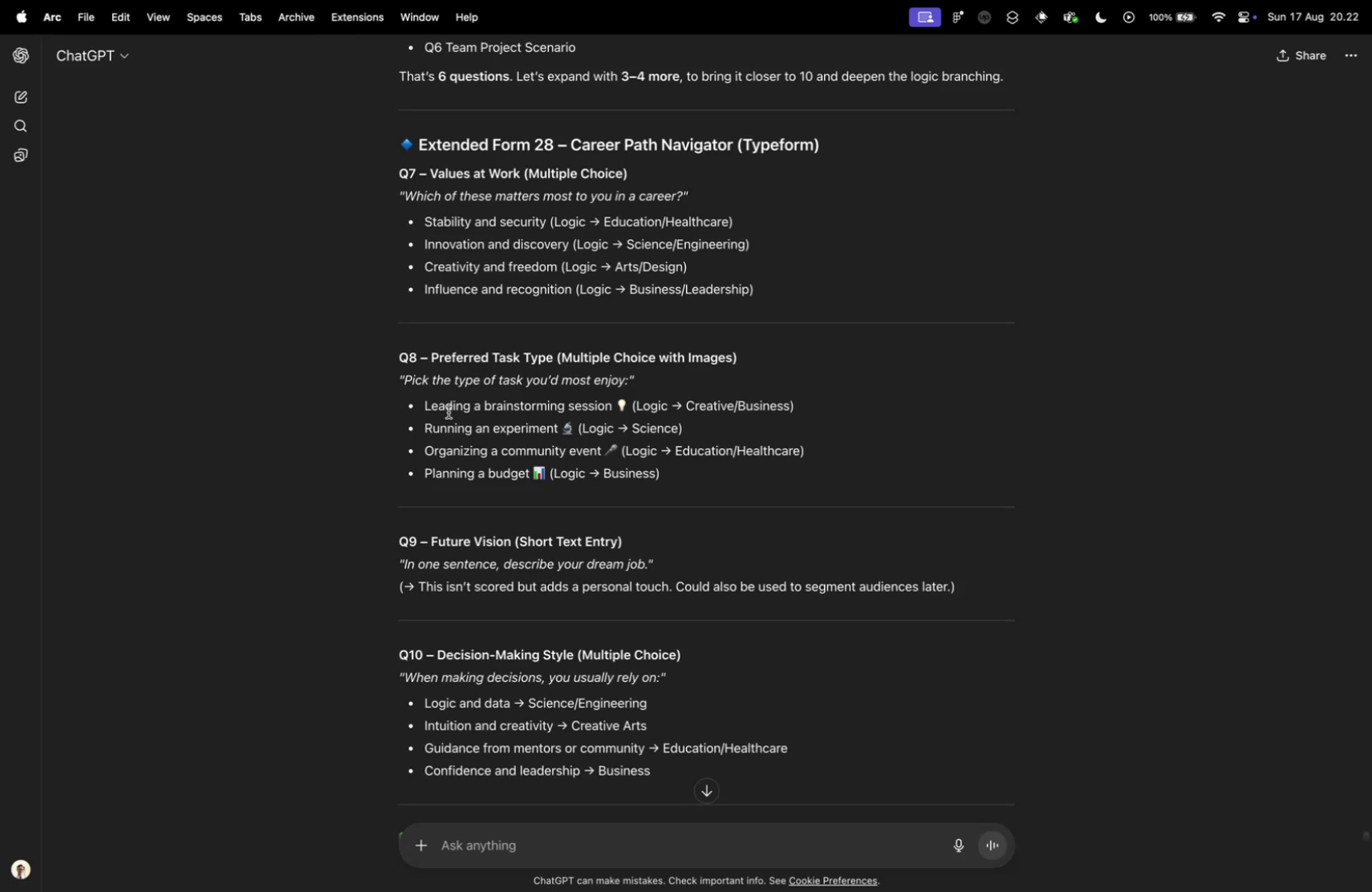 
key(Control+Tab)
 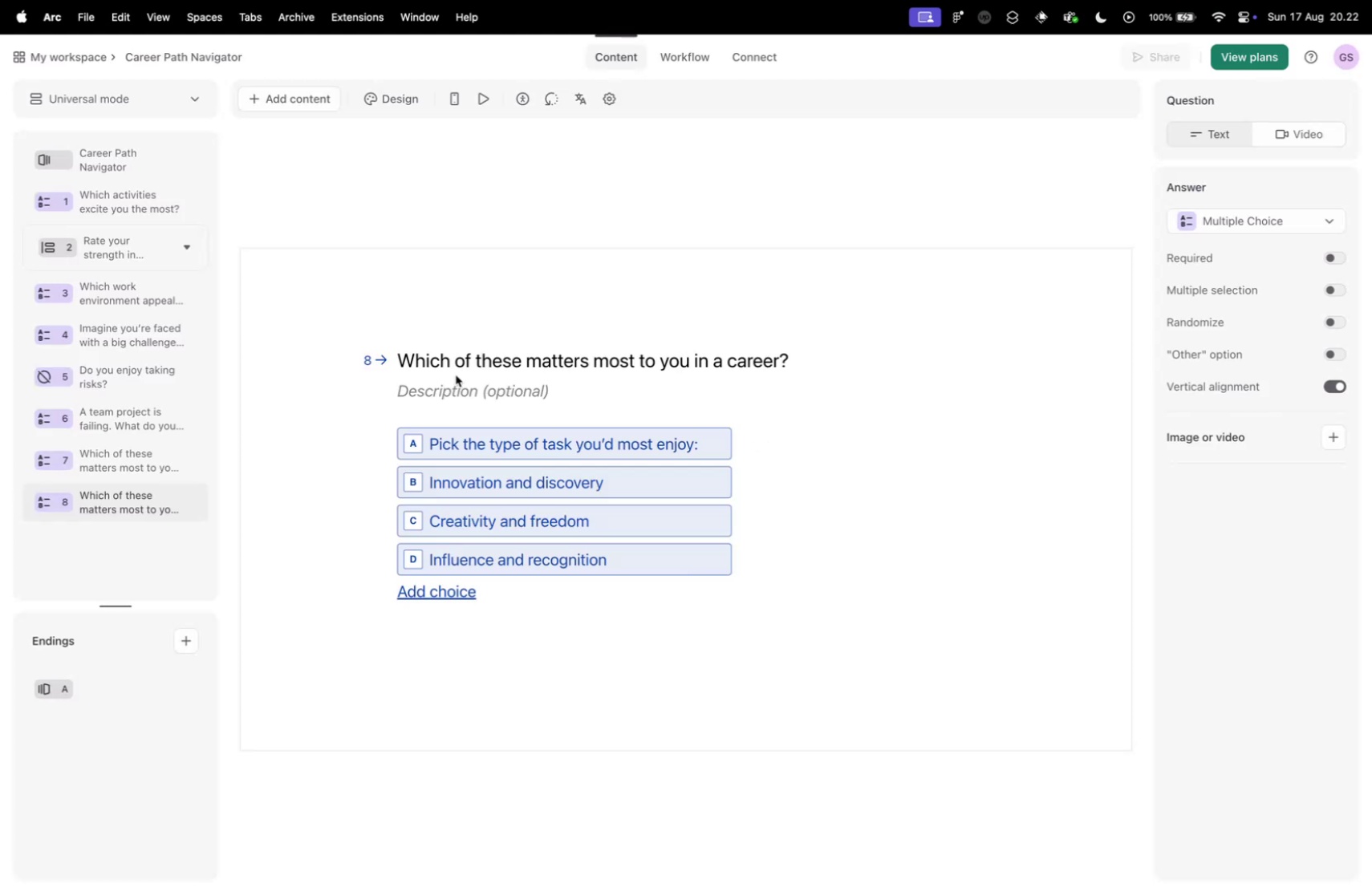 
left_click([457, 365])
 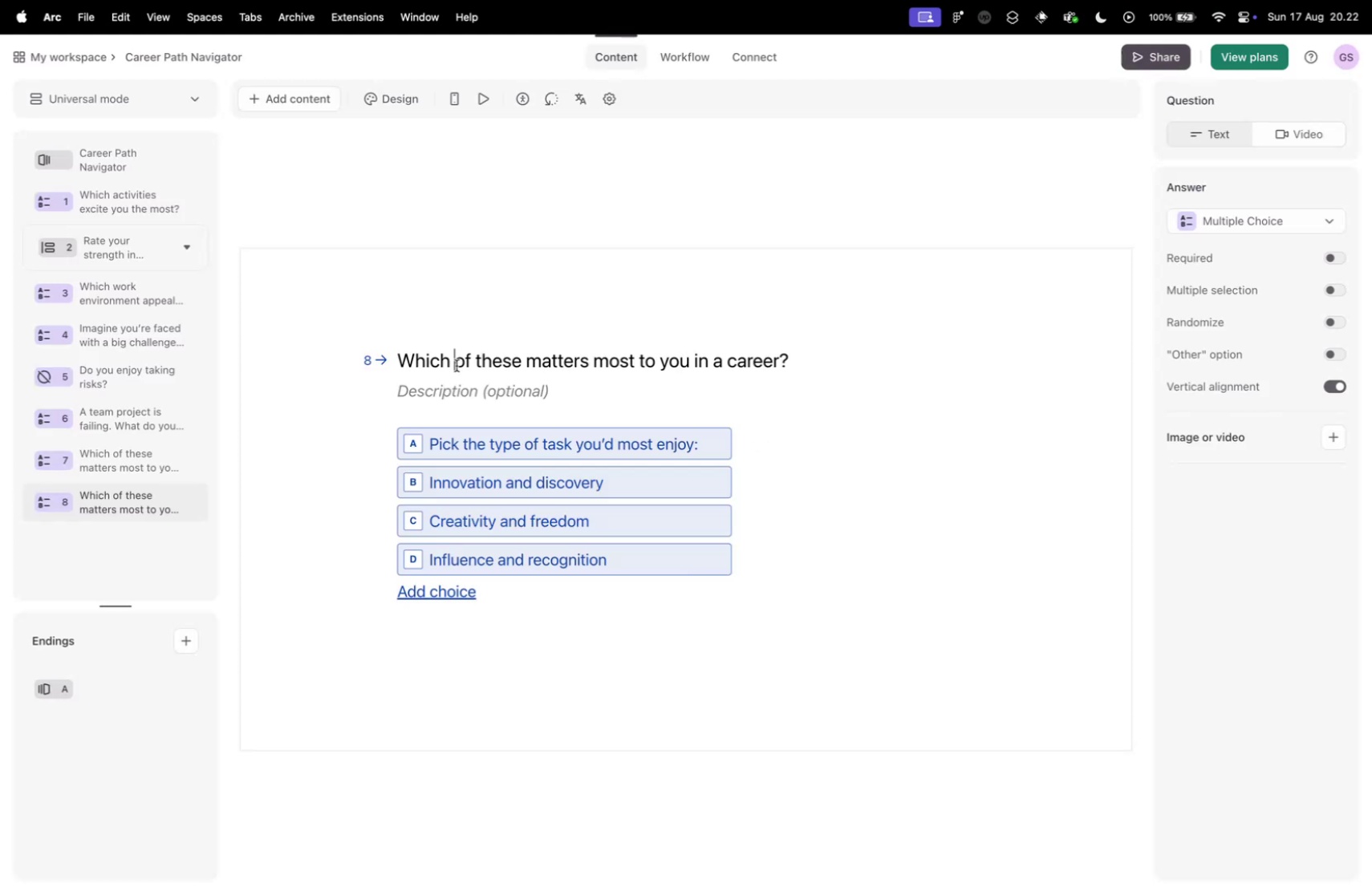 
key(Meta+A)
 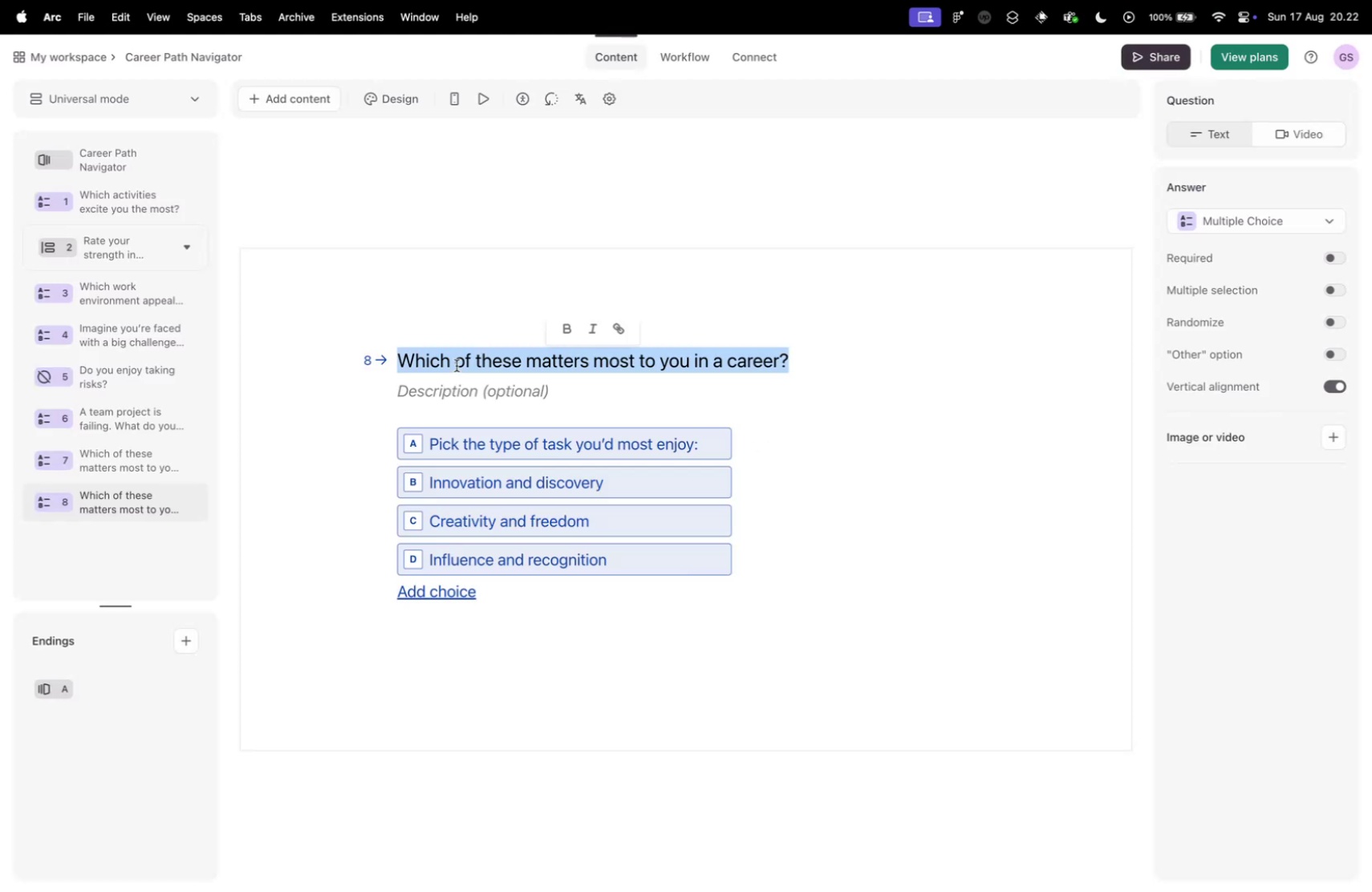 
key(Meta+V)
 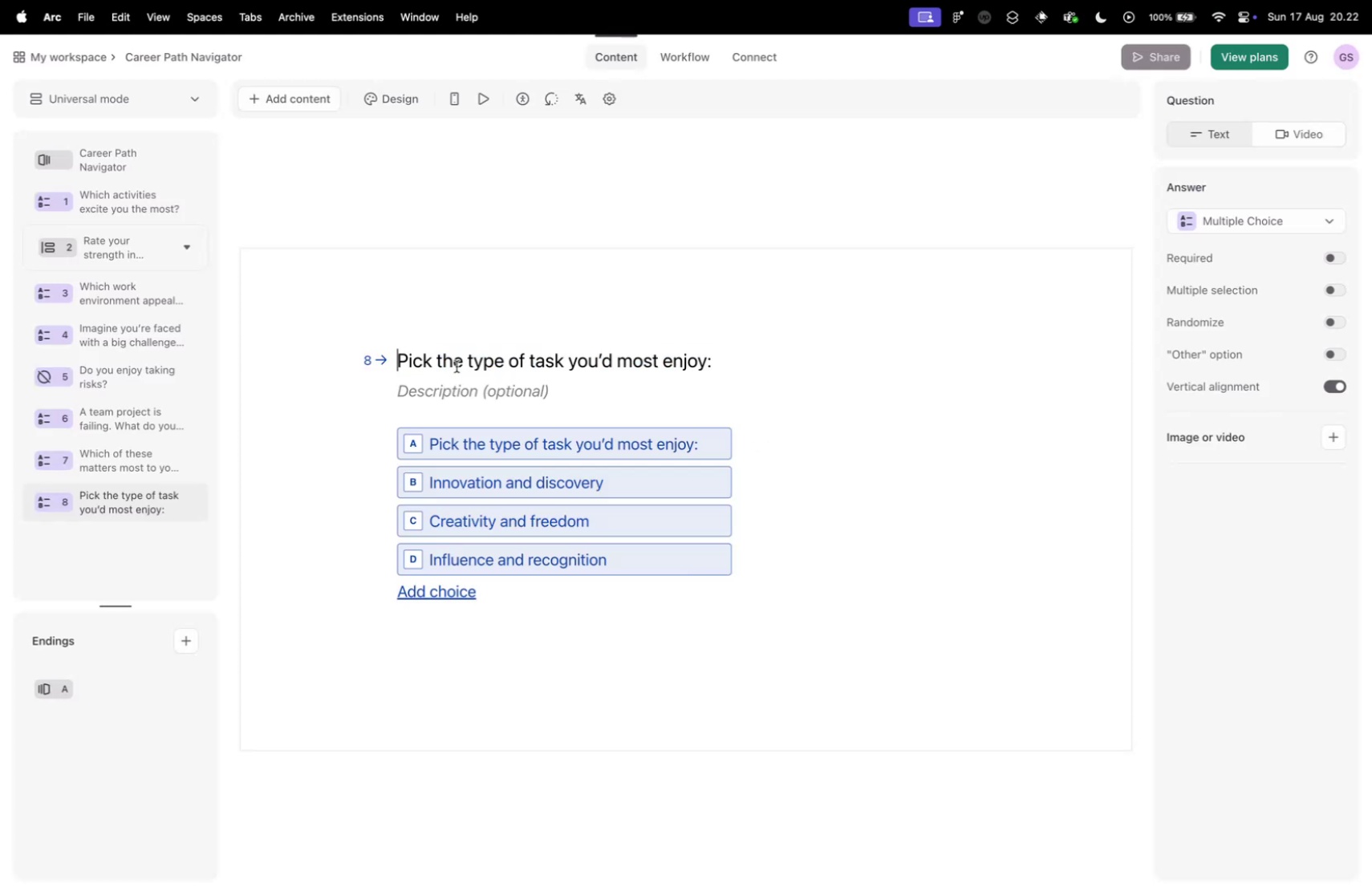 
key(Control+ControlLeft)
 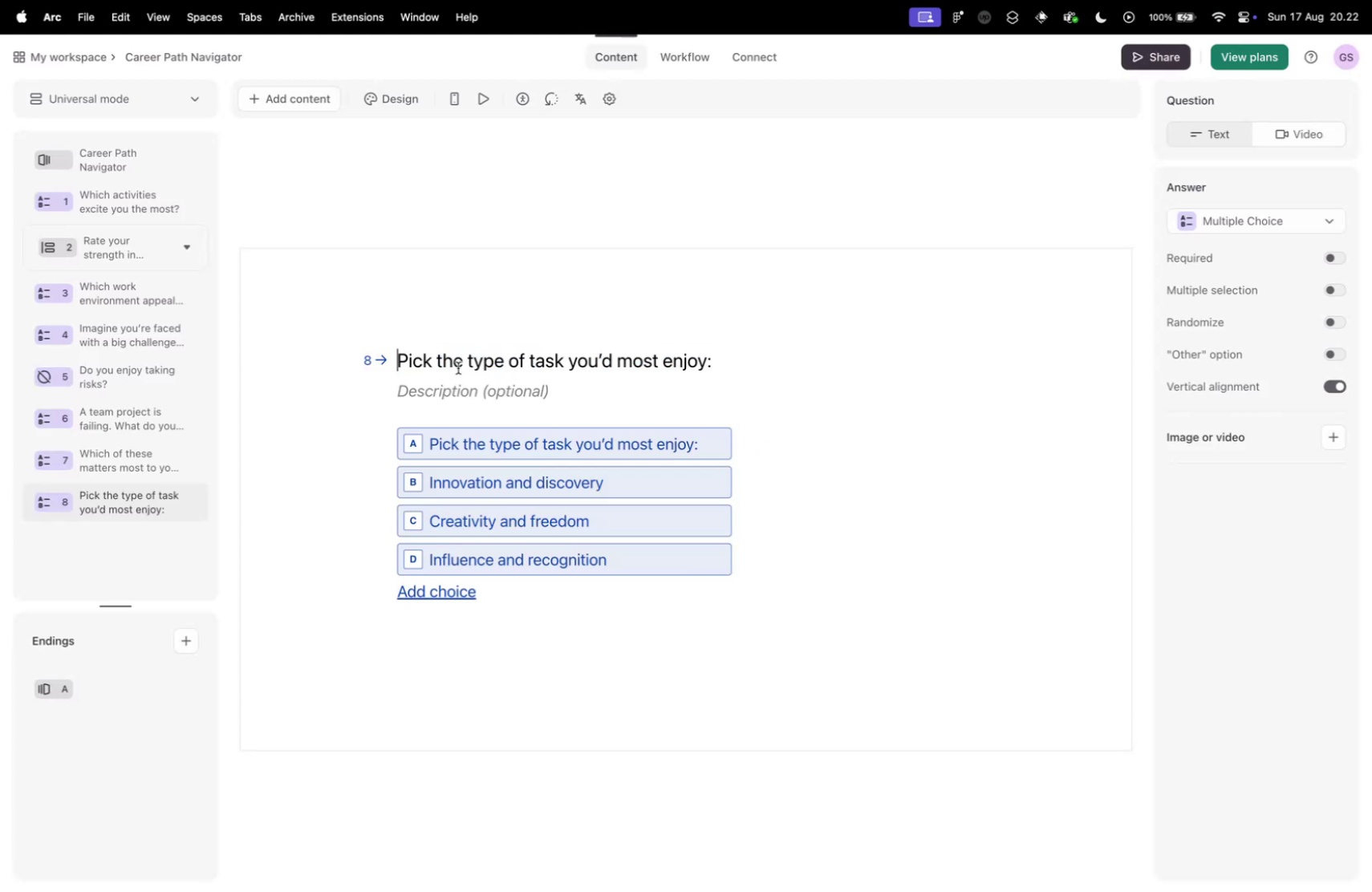 
key(Control+Tab)
 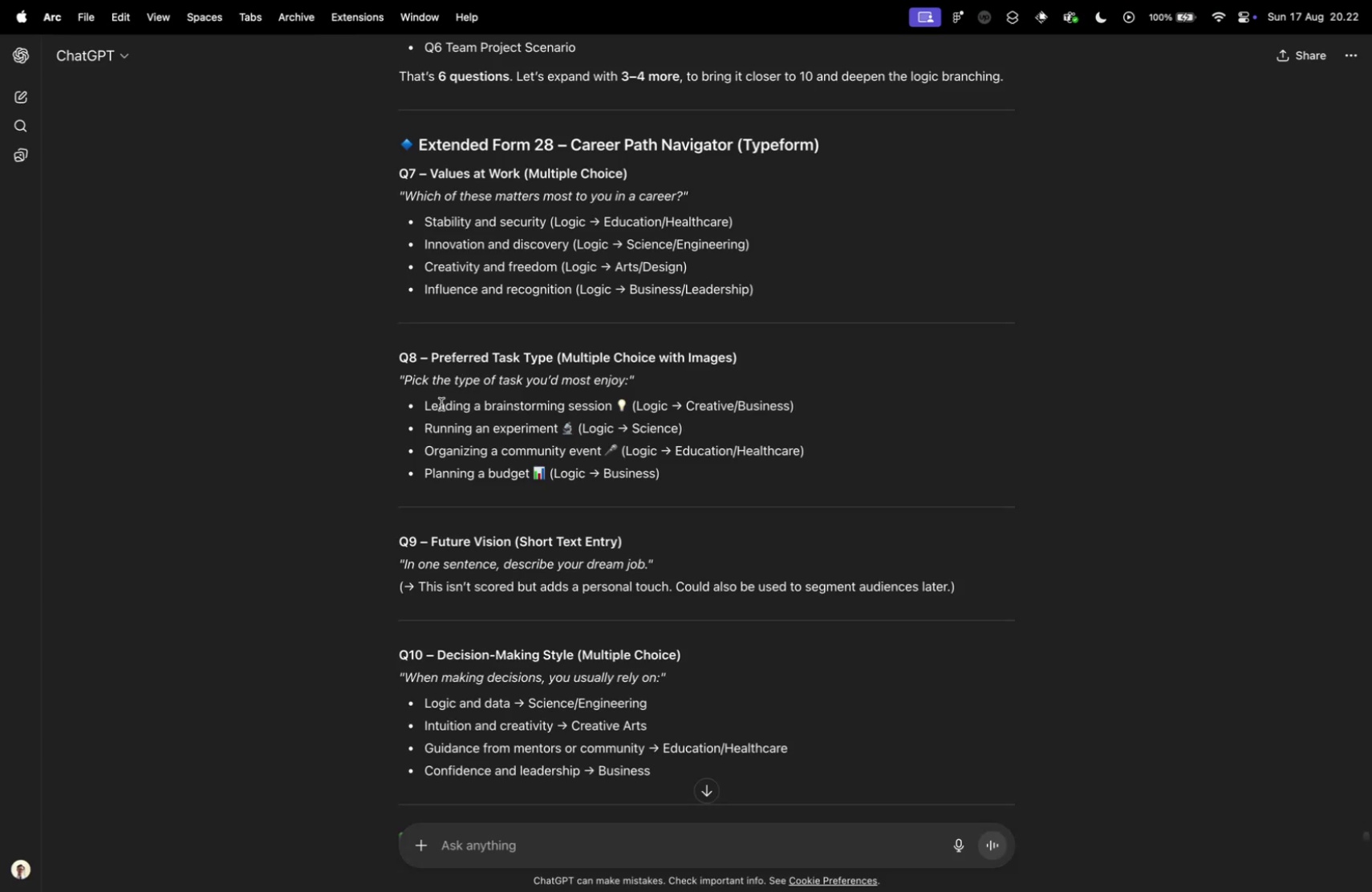 
left_click_drag(start_coordinate=[420, 404], to_coordinate=[624, 402])
 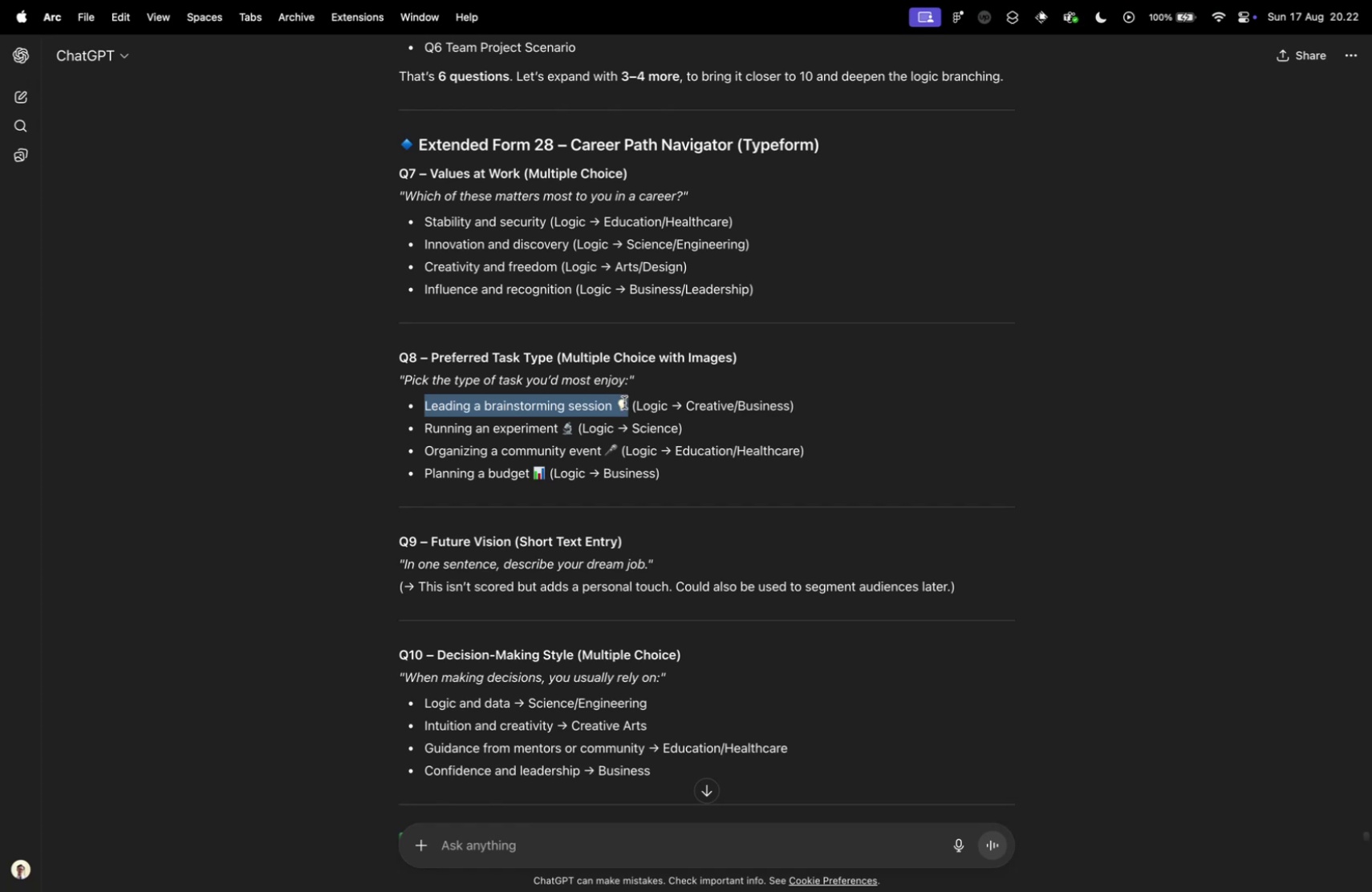 
key(Meta+CommandLeft)
 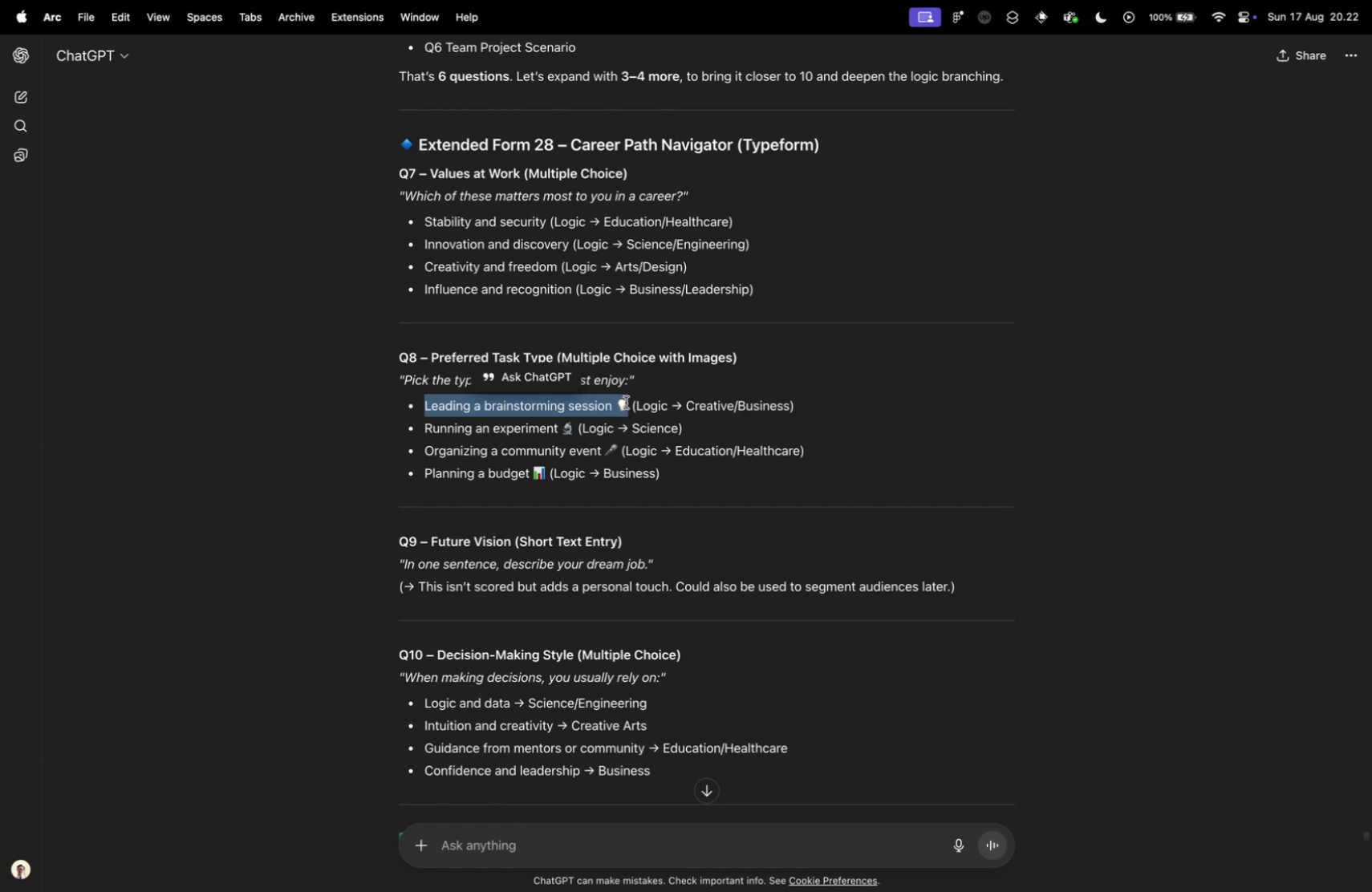 
key(Meta+C)
 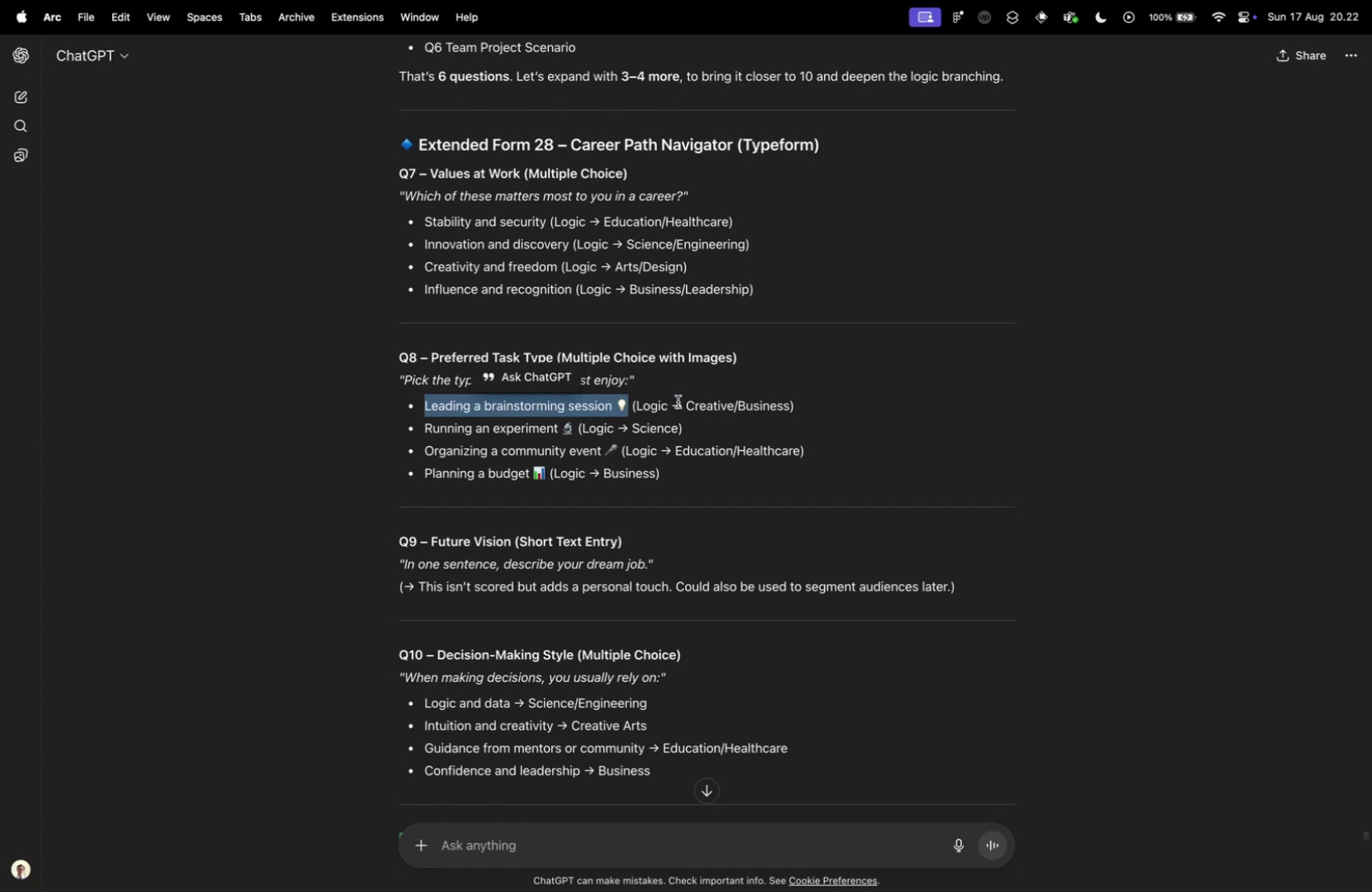 
key(Control+ControlLeft)
 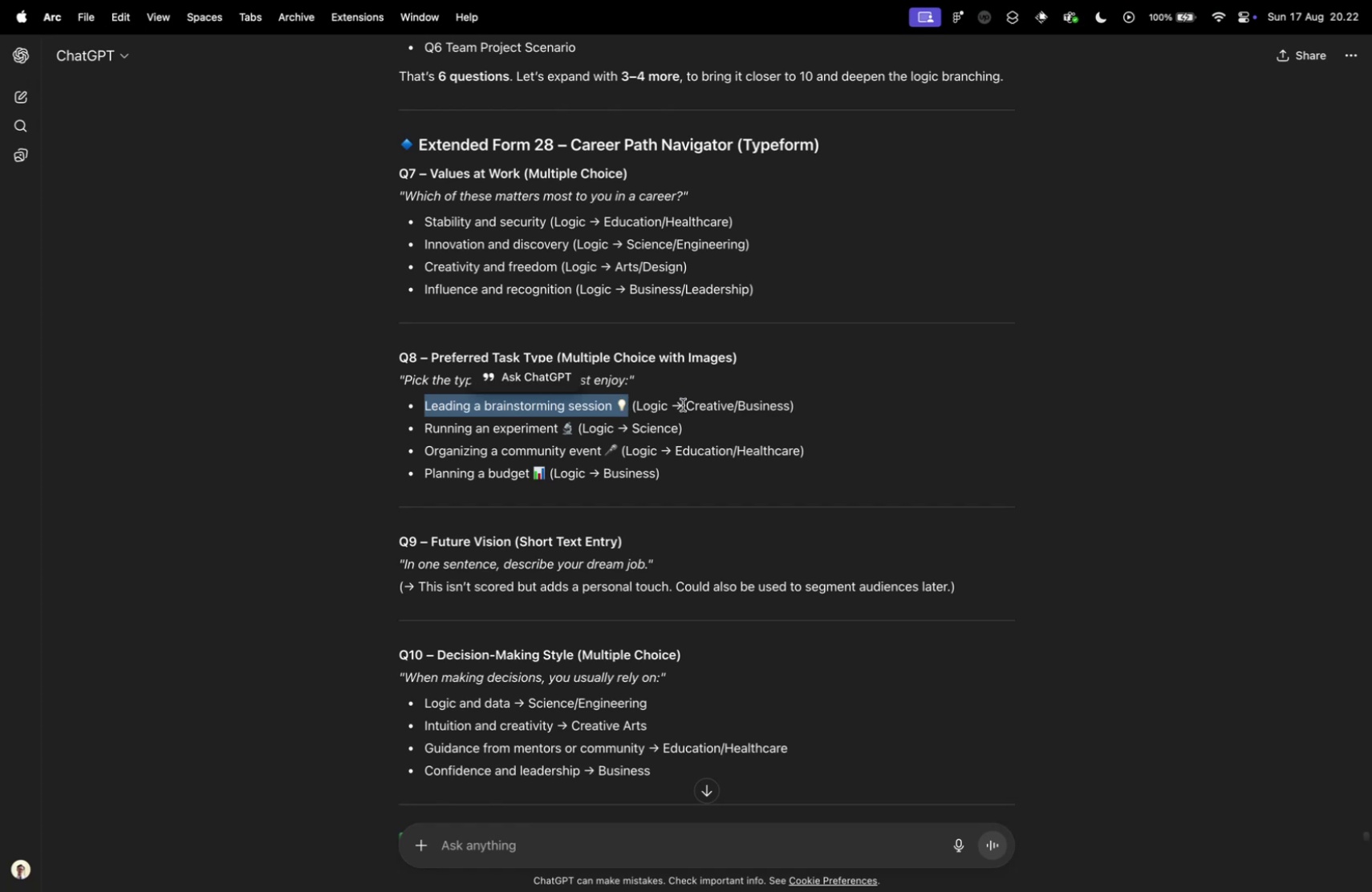 
key(Control+Tab)
 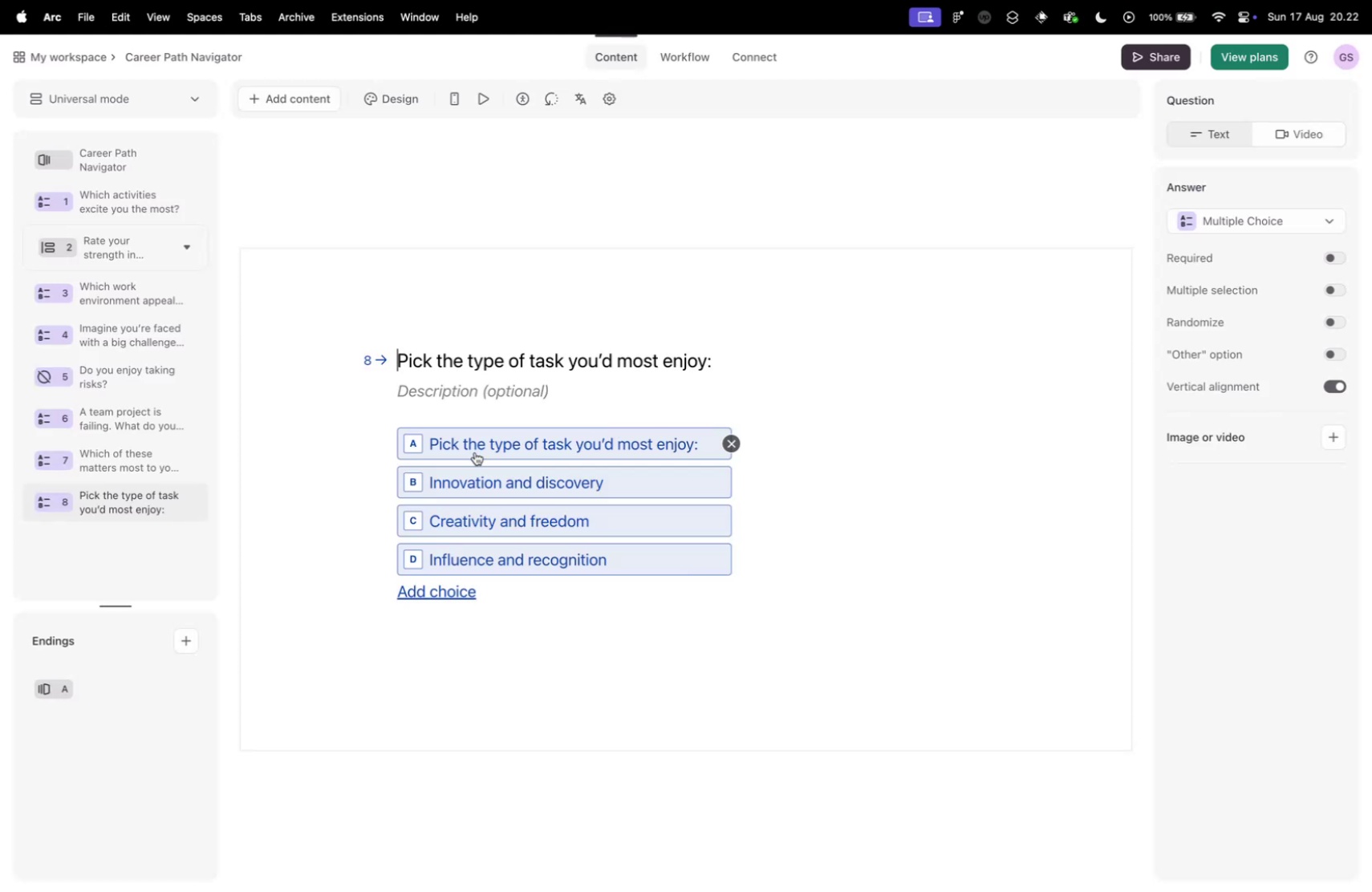 
left_click([476, 440])
 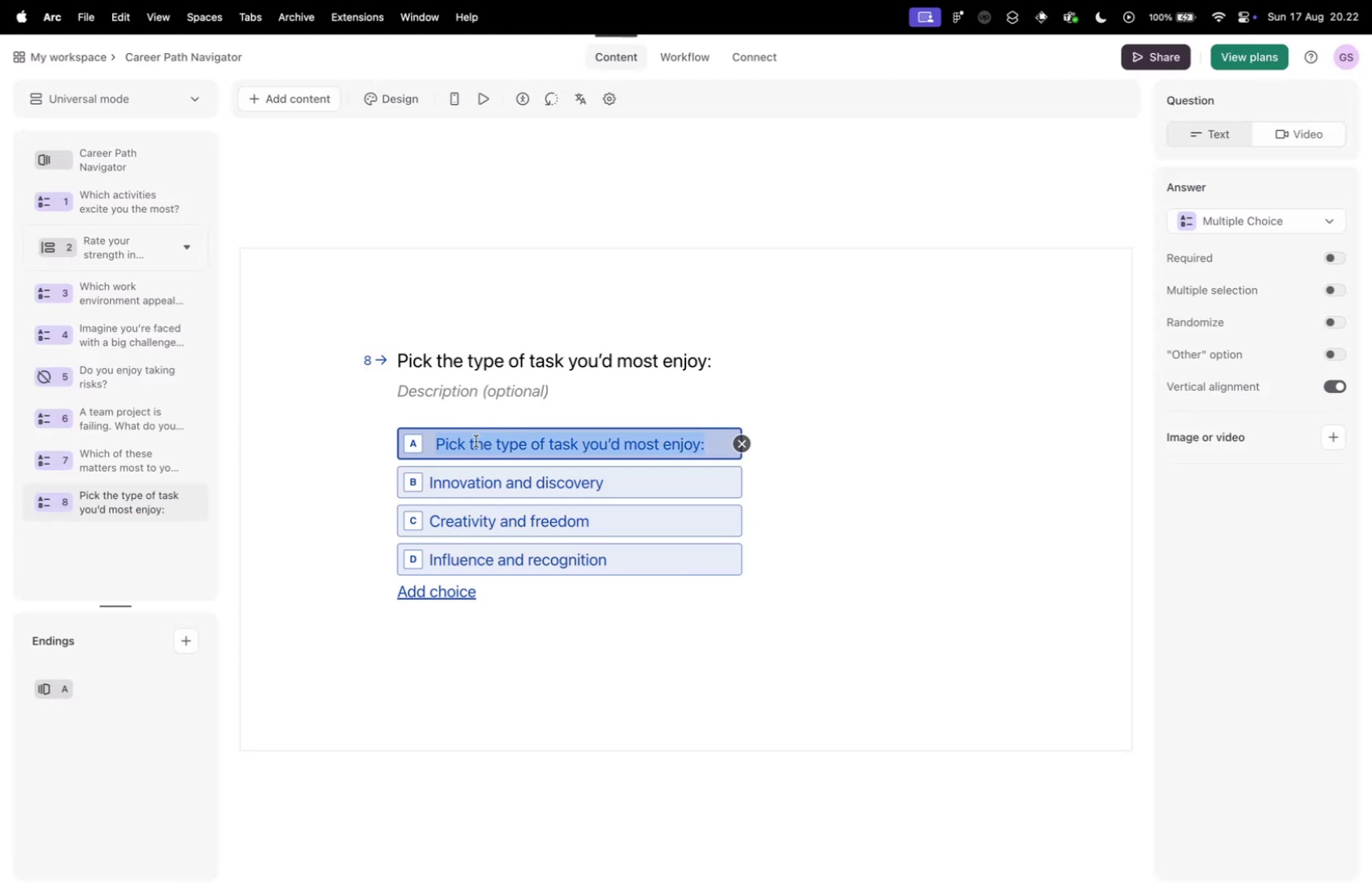 
key(Meta+V)
 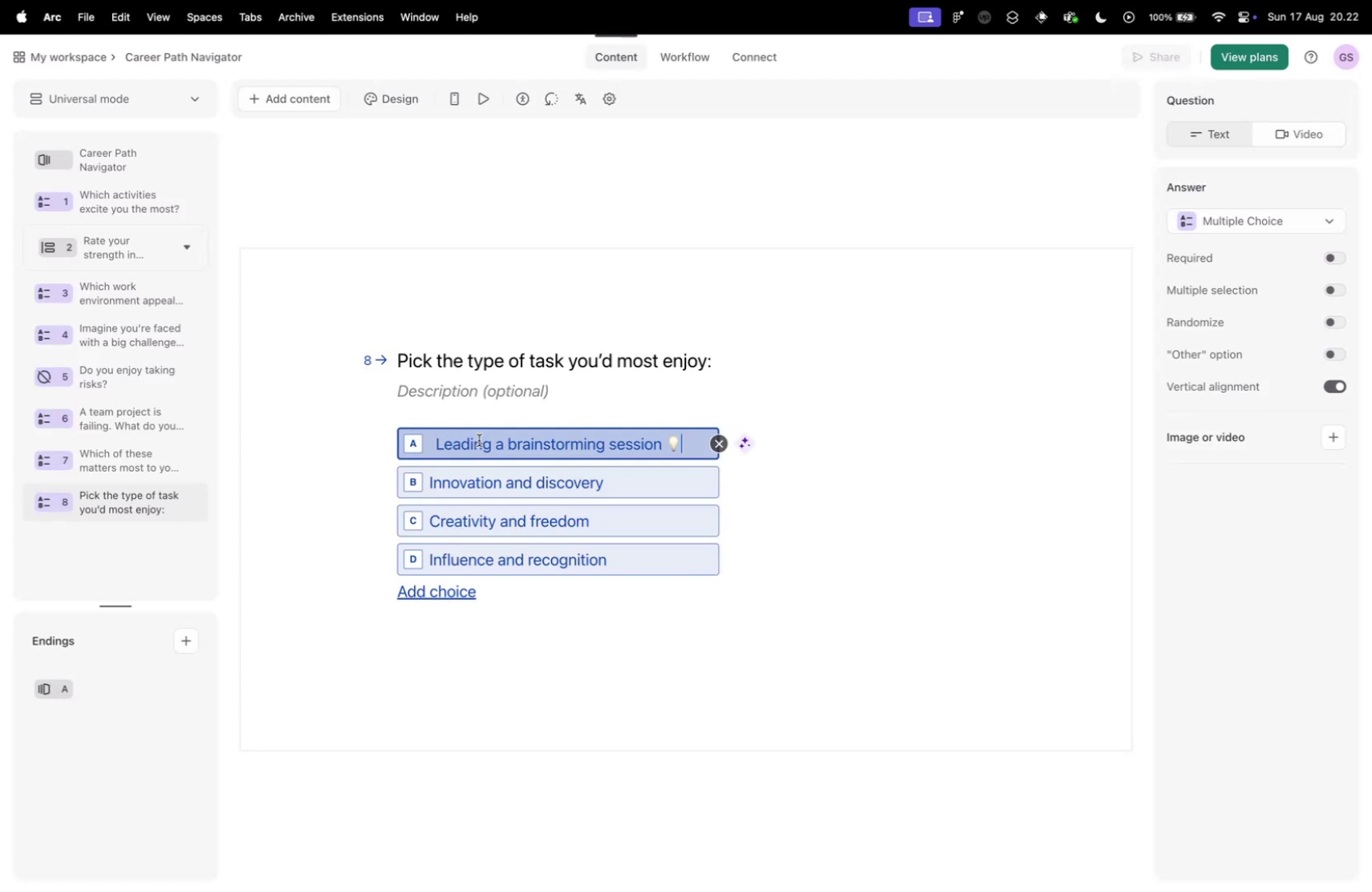 
key(Control+ControlLeft)
 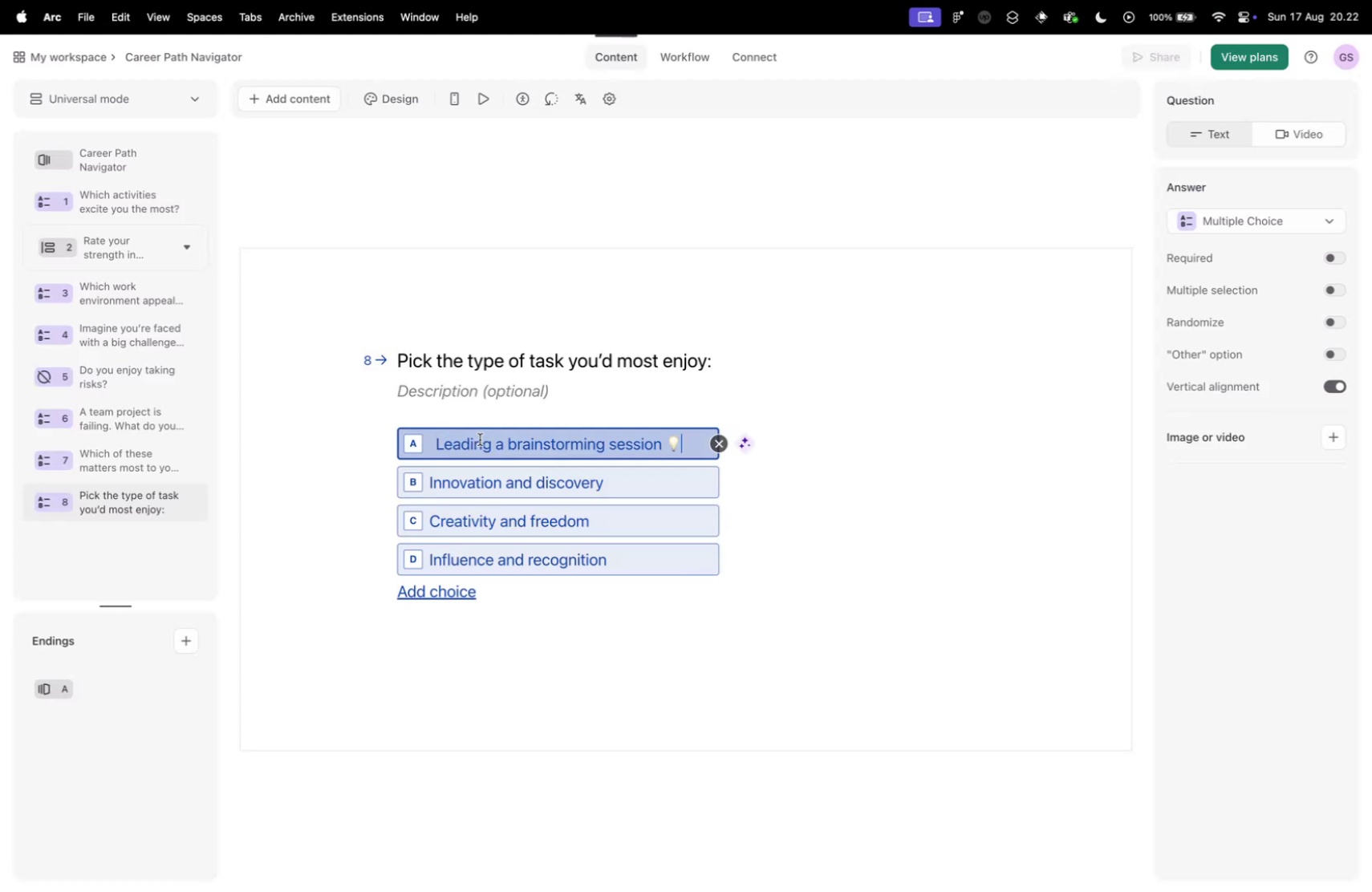 
key(Control+Tab)
 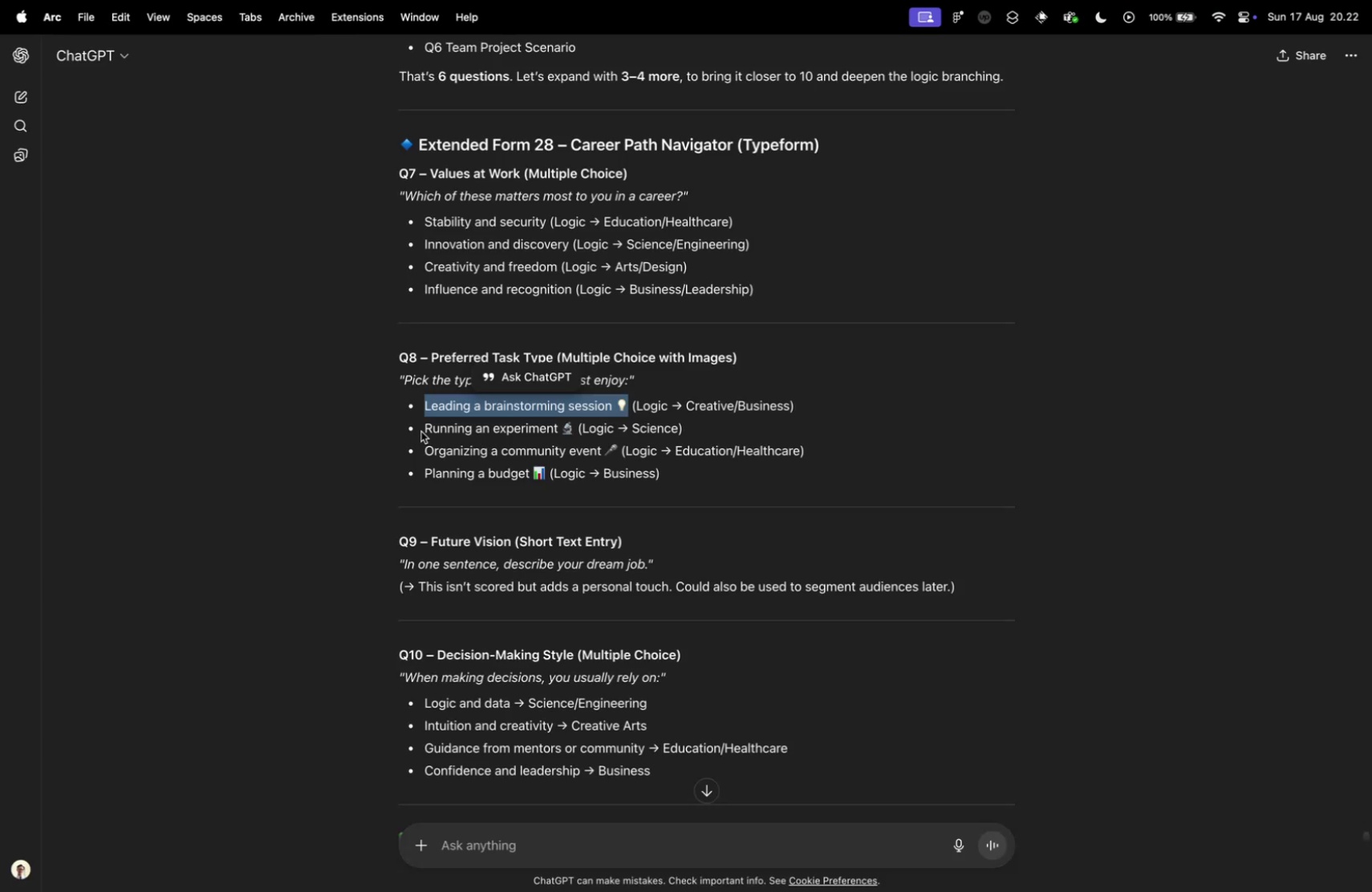 
left_click_drag(start_coordinate=[426, 430], to_coordinate=[569, 424])
 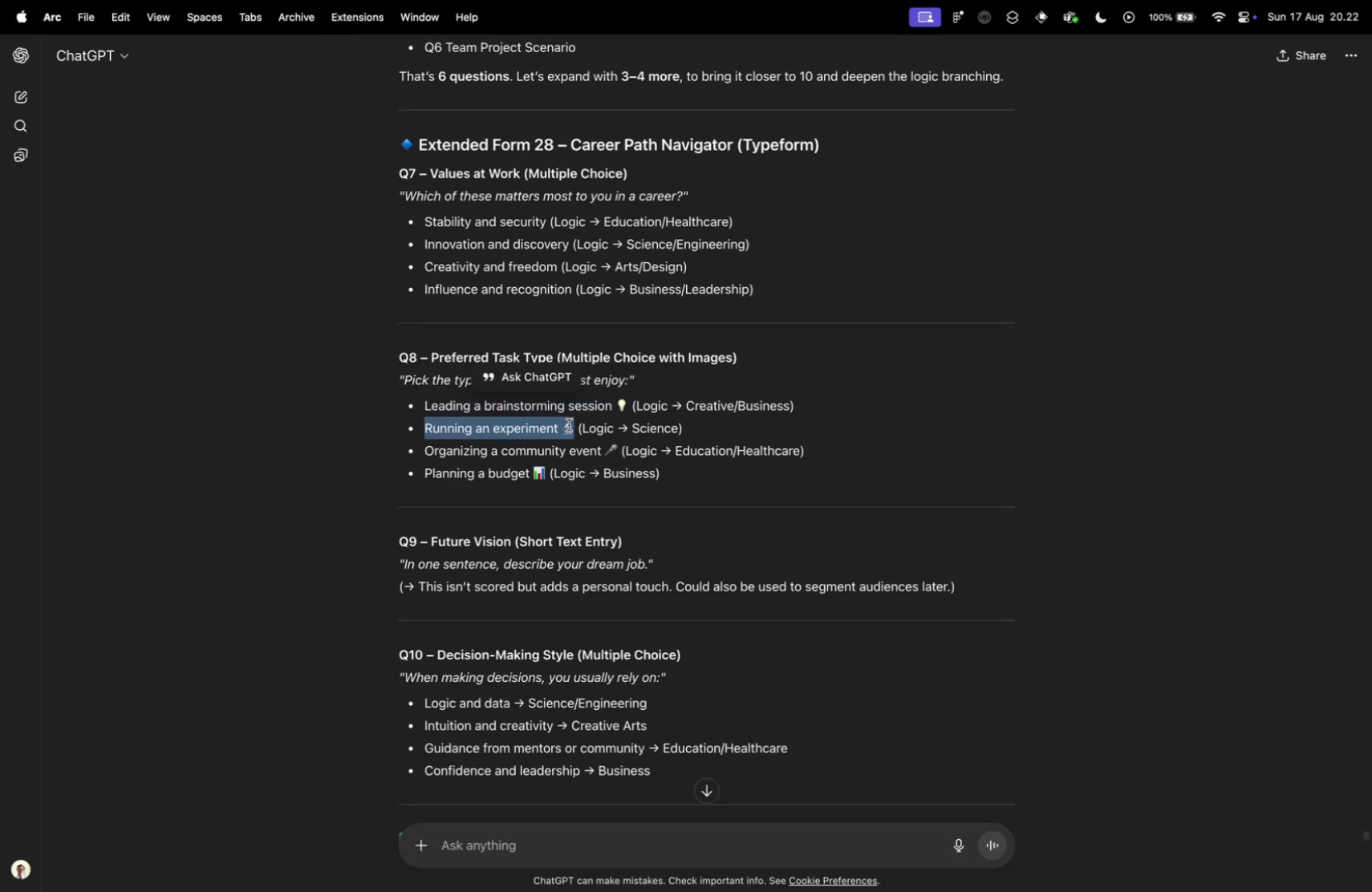 
key(Meta+CommandLeft)
 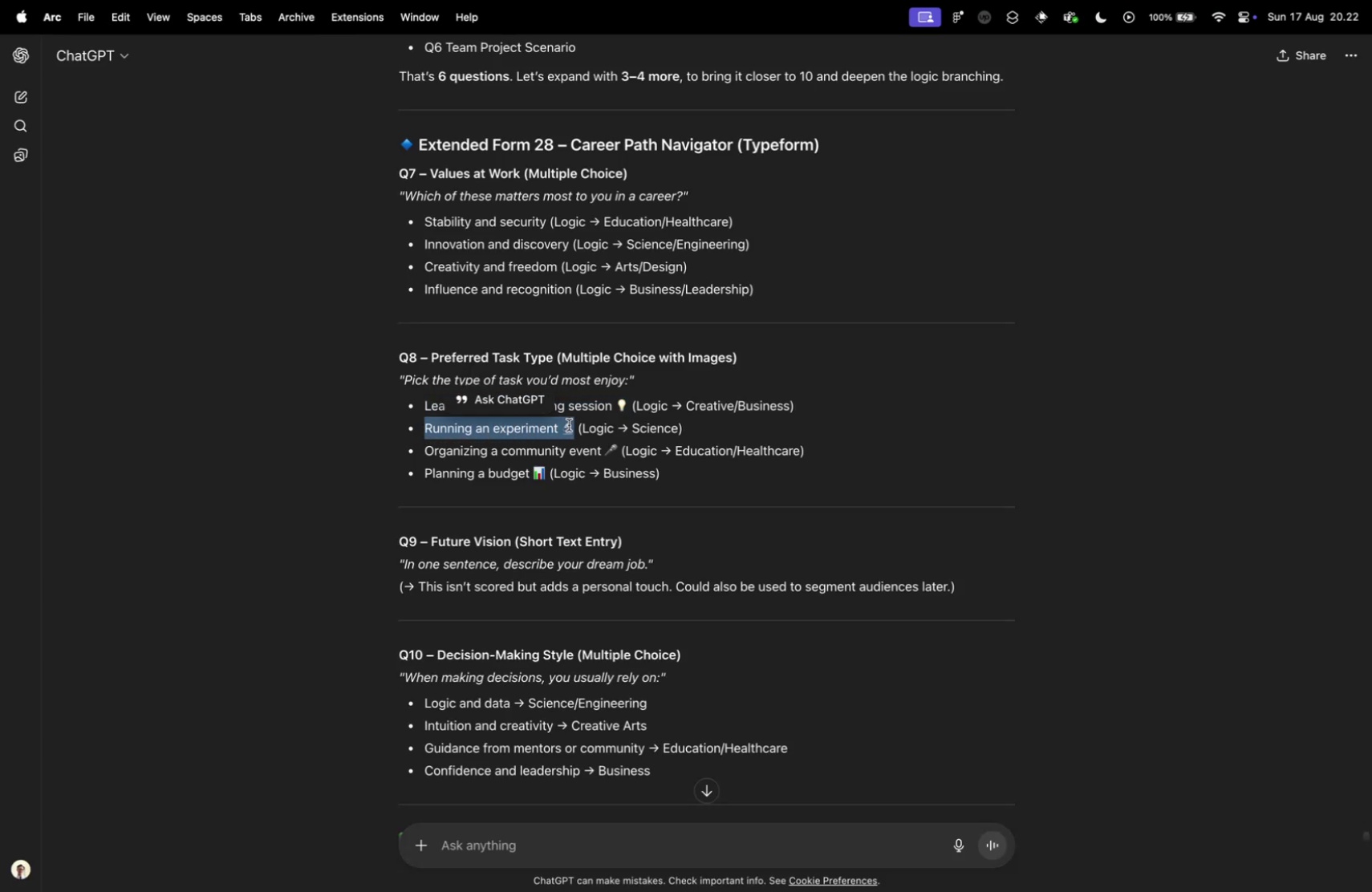 
key(Meta+C)
 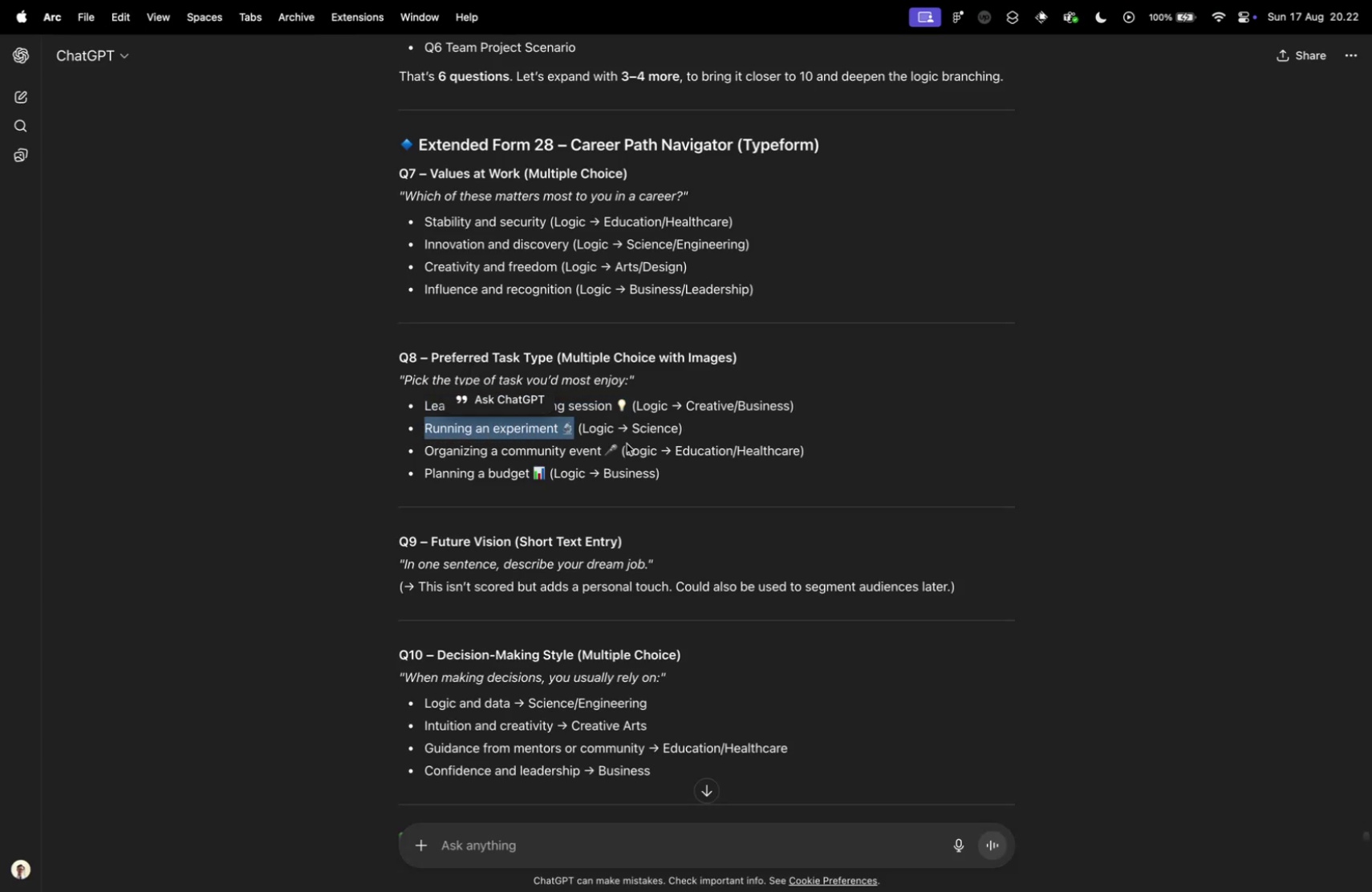 
key(Control+ControlLeft)
 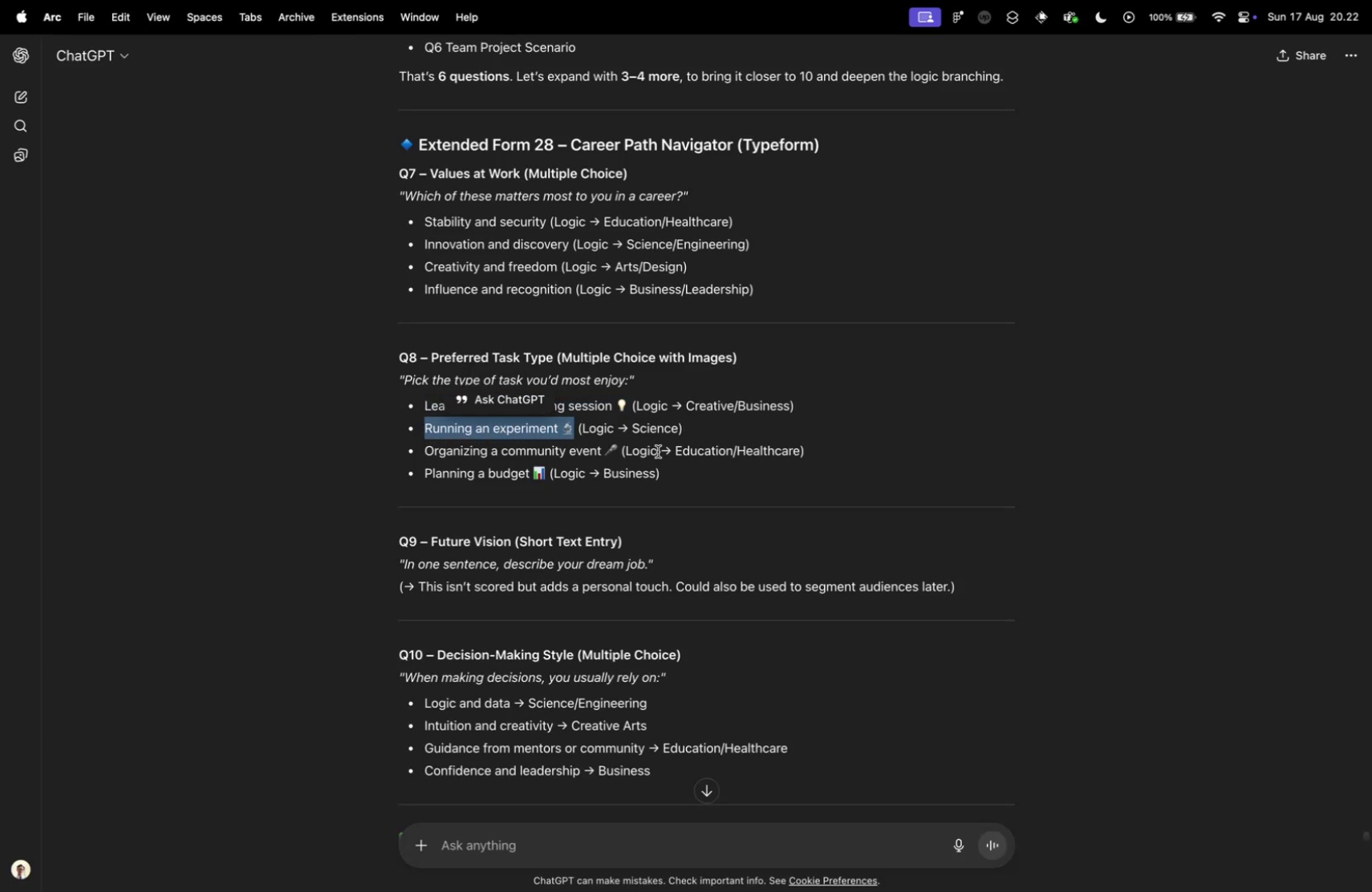 
key(Control+Tab)
 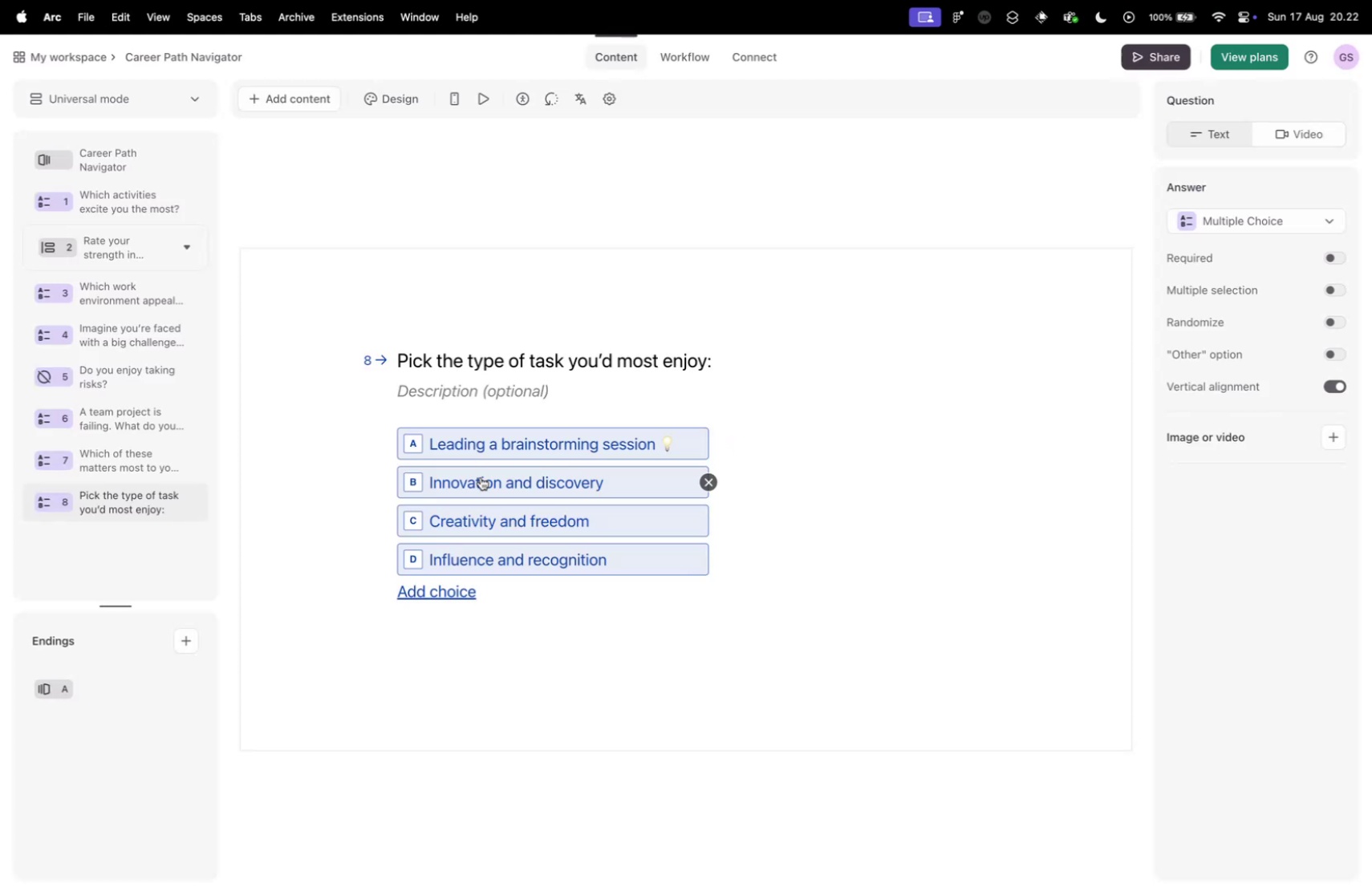 
left_click([480, 472])
 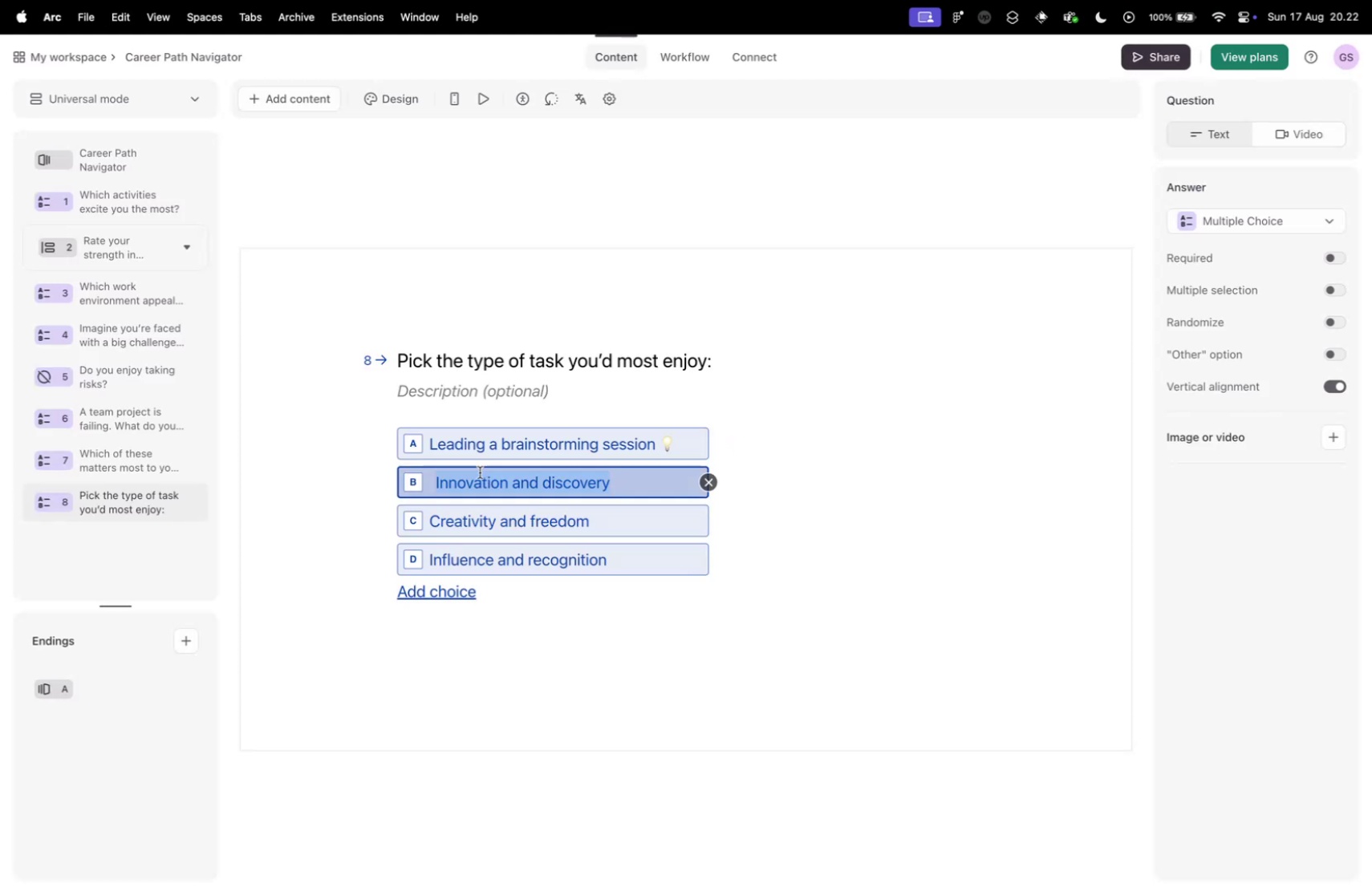 
key(Meta+V)
 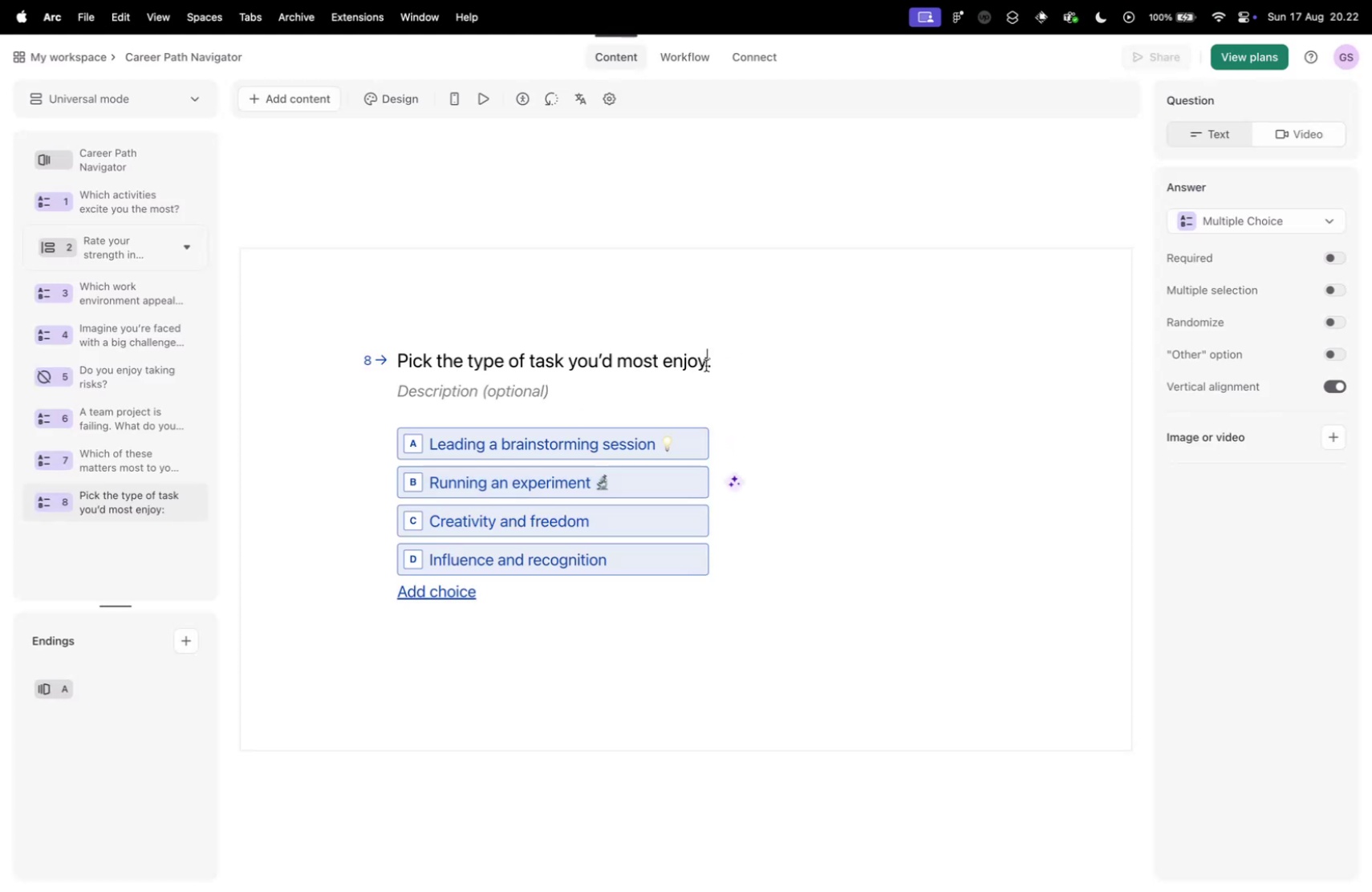 
double_click([714, 364])
 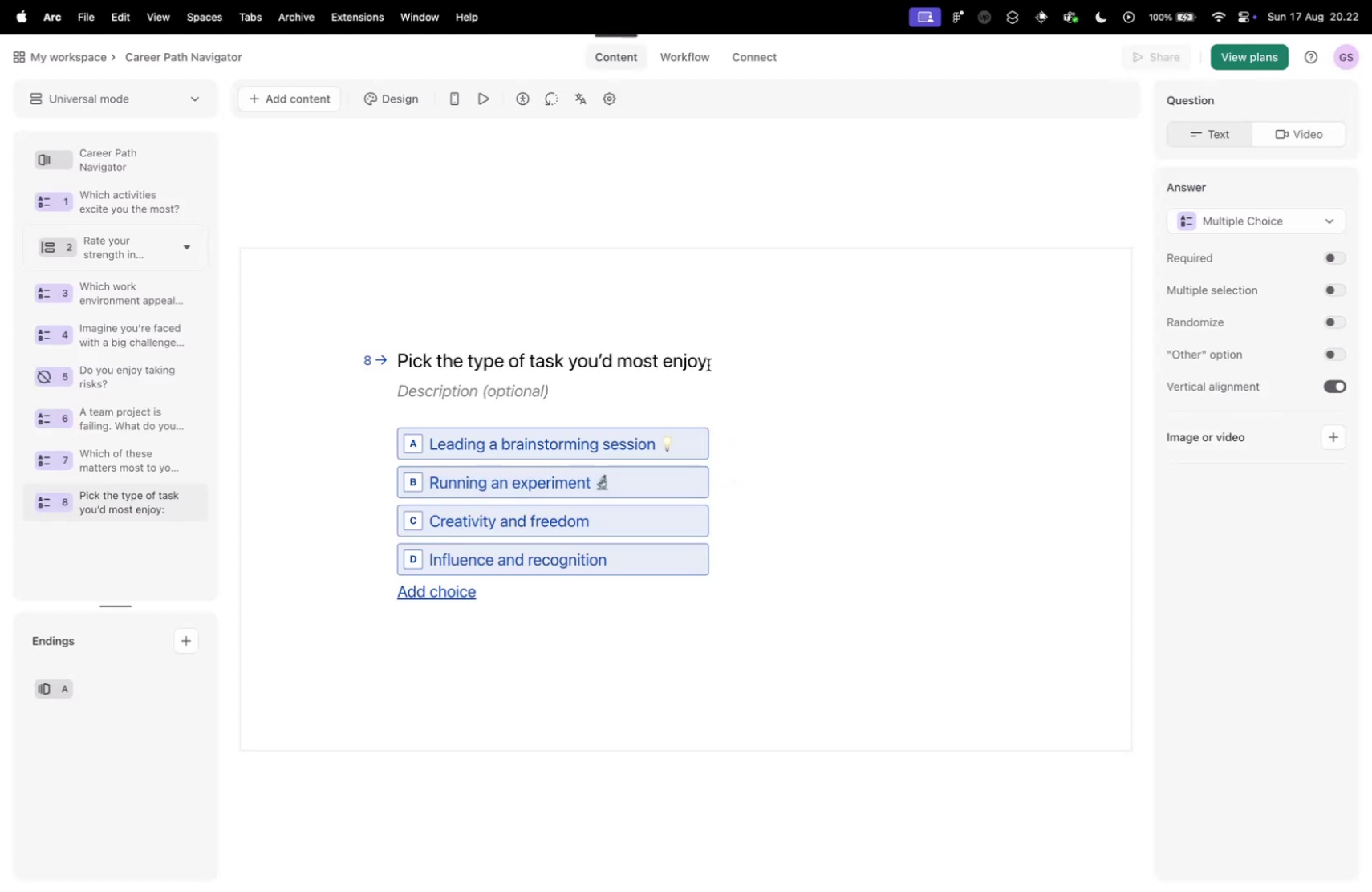 
left_click_drag(start_coordinate=[708, 364], to_coordinate=[713, 364])
 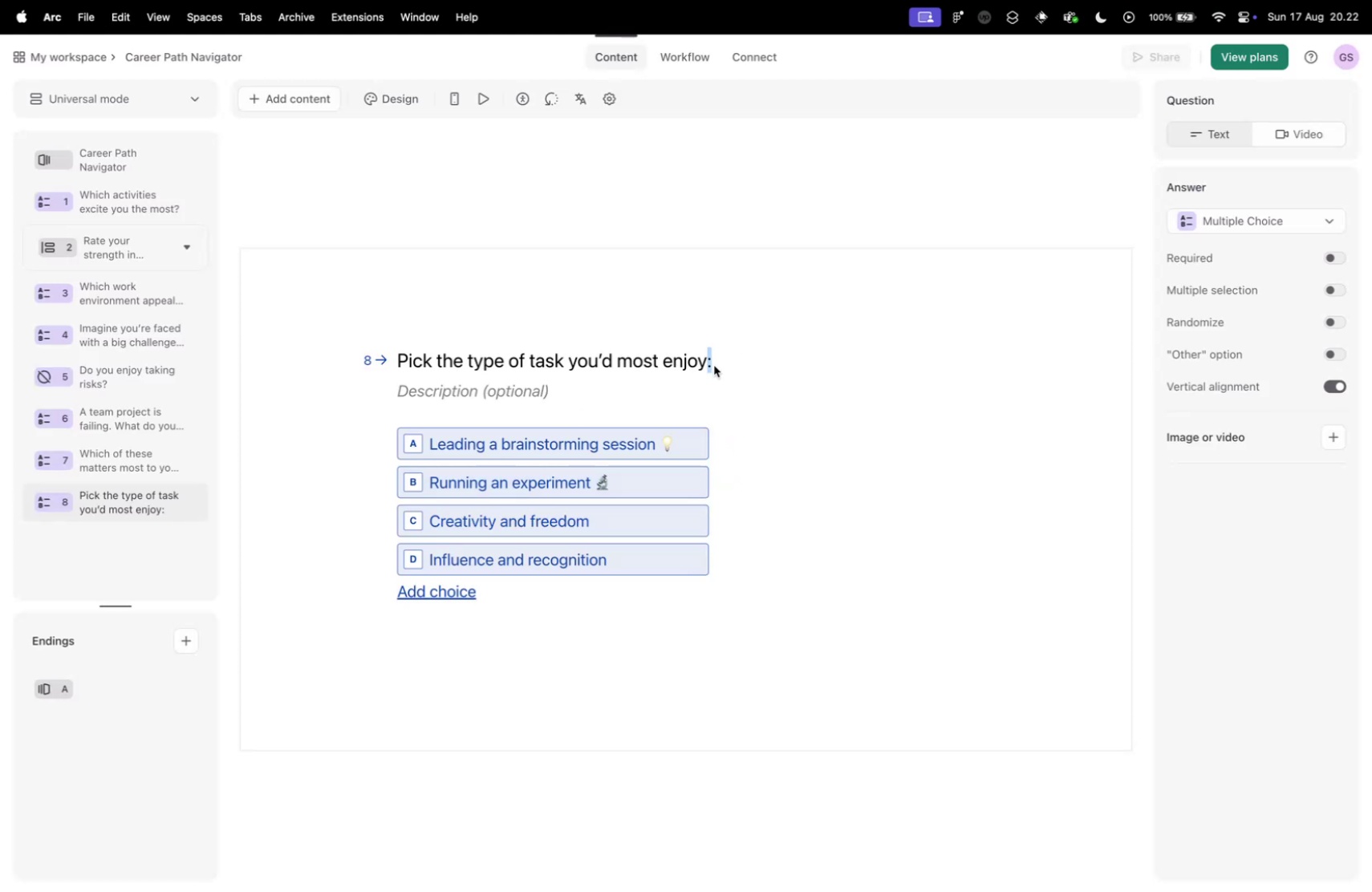 
key(Backspace)
 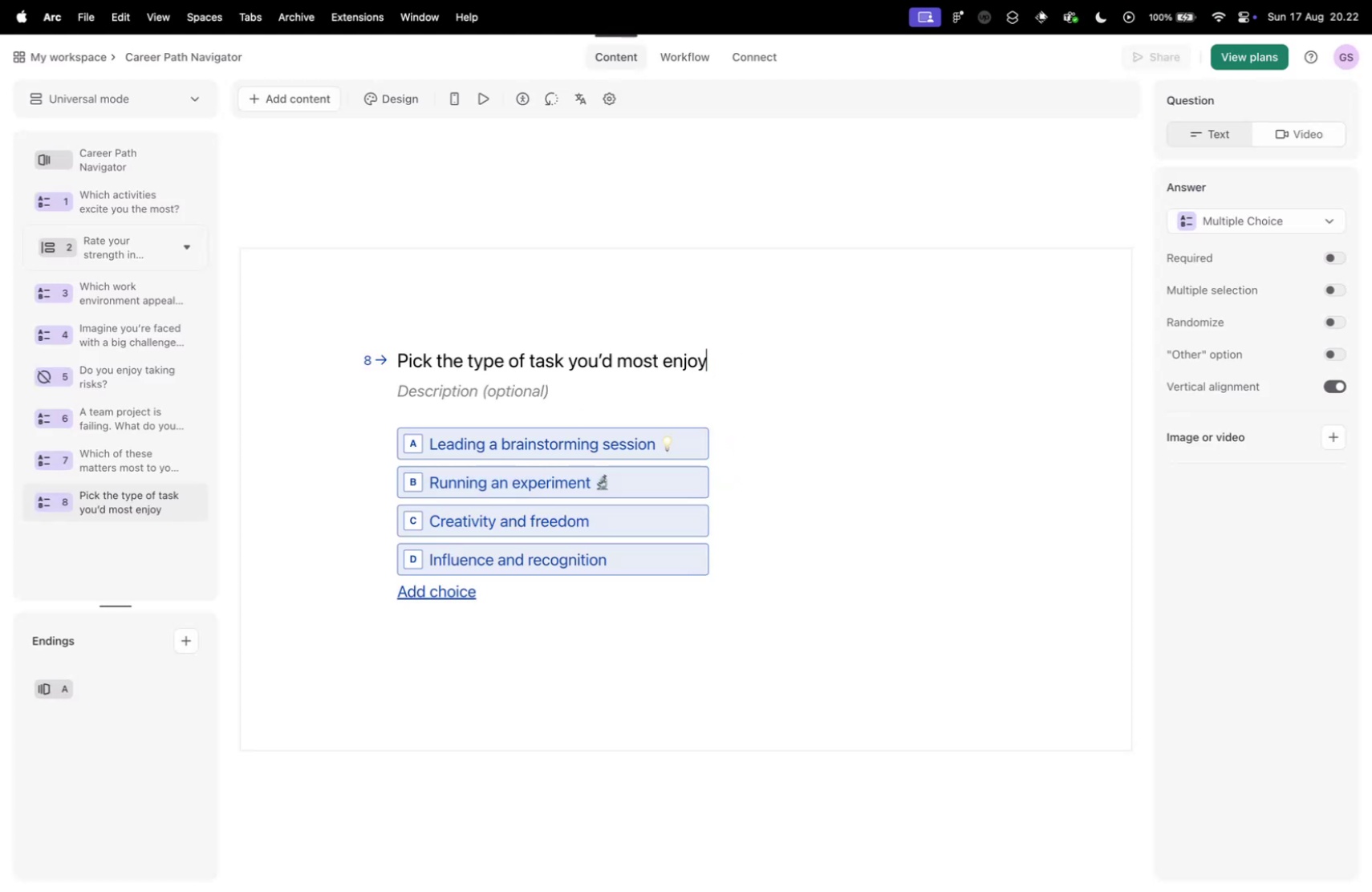 
key(Control+ControlLeft)
 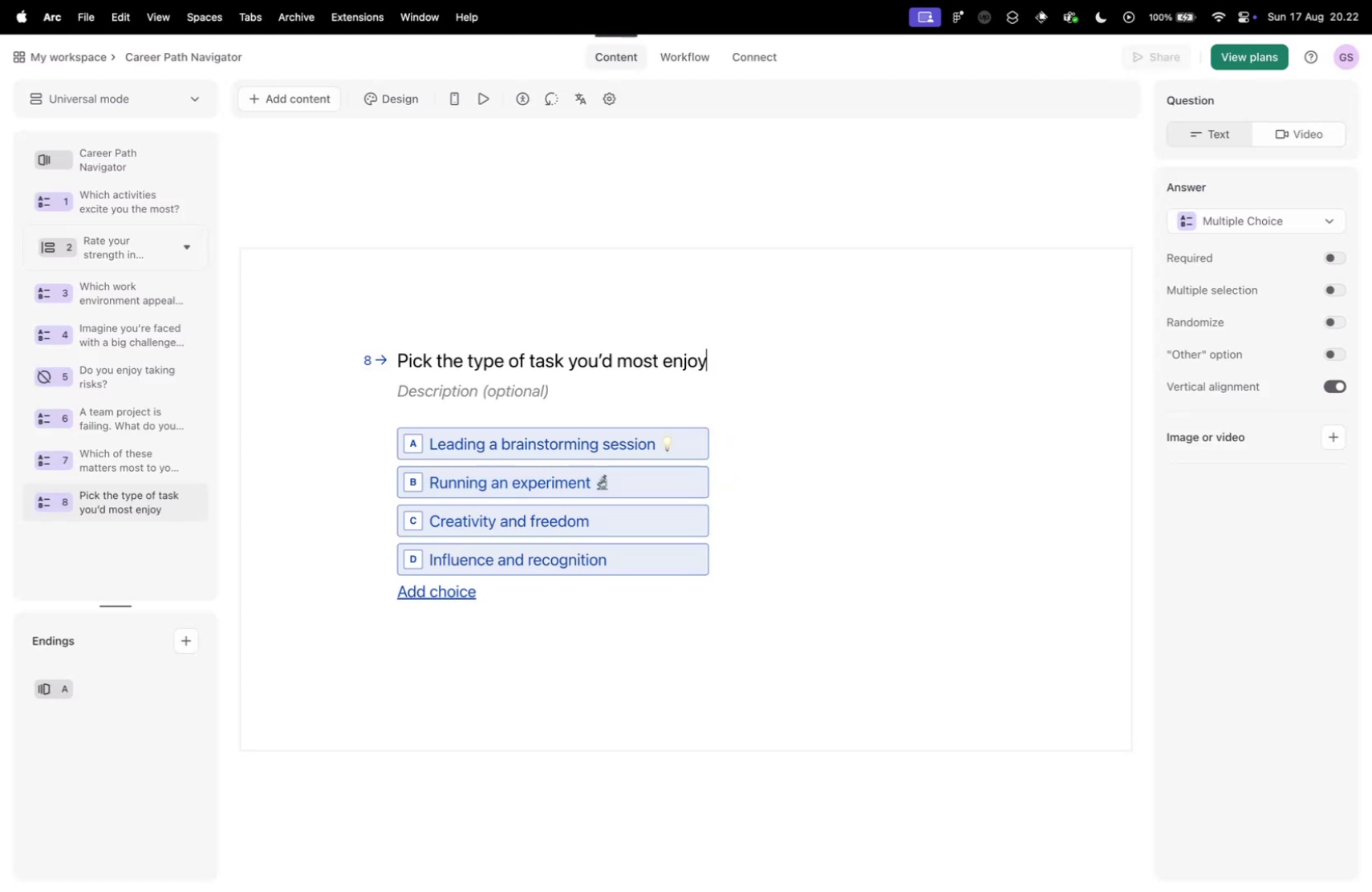 
key(Control+Tab)
 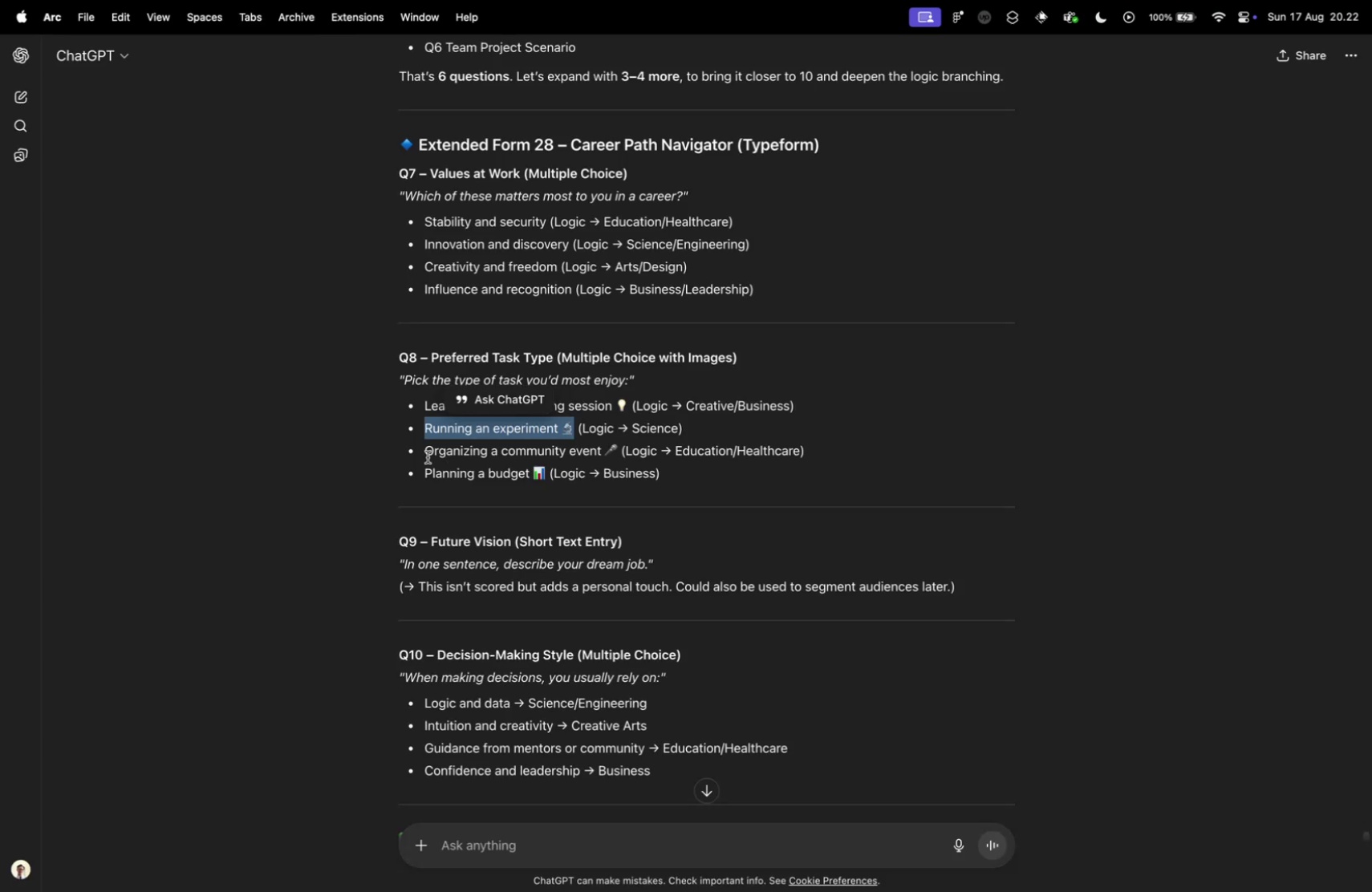 
left_click_drag(start_coordinate=[424, 452], to_coordinate=[616, 448])
 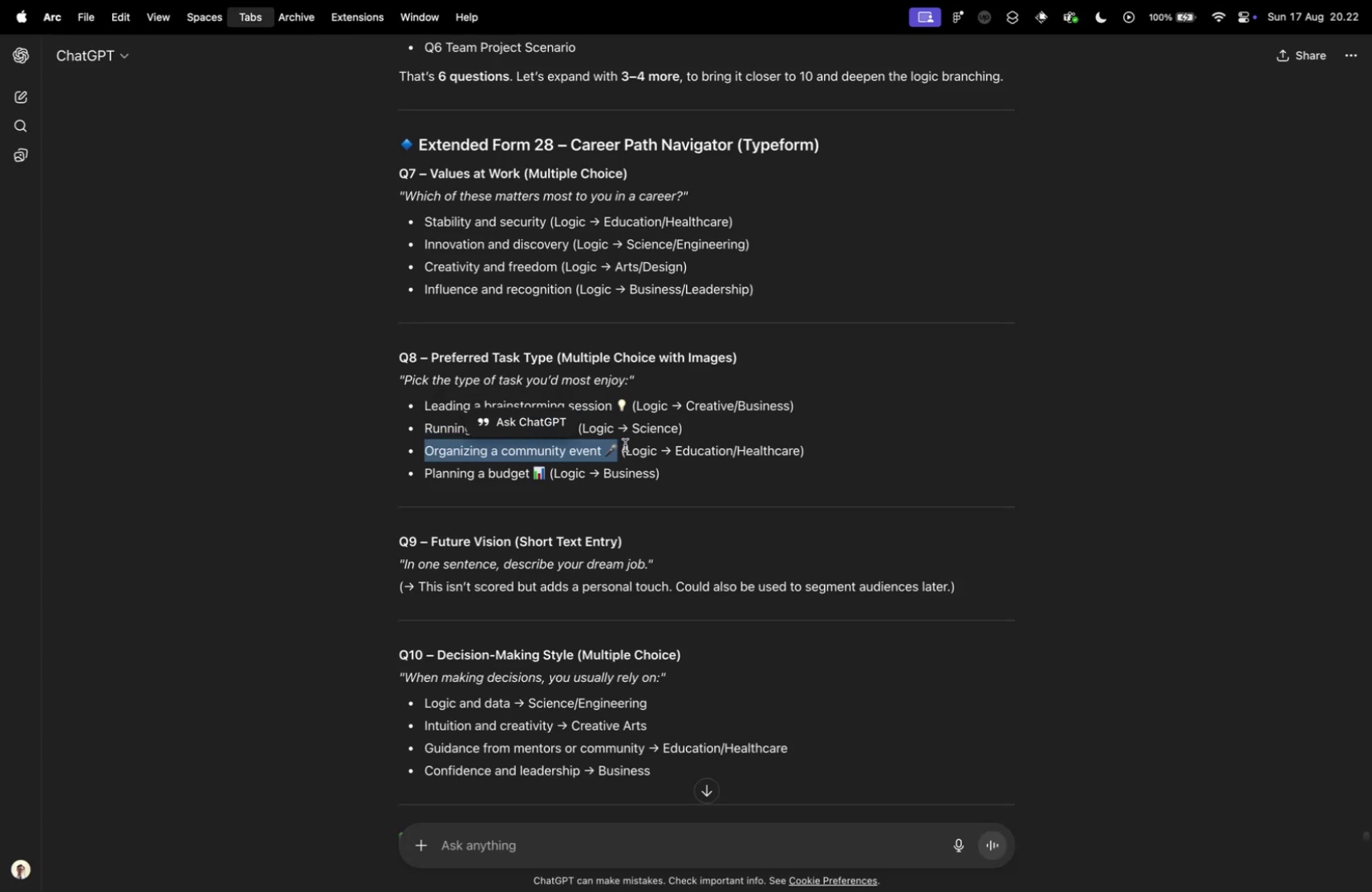 
key(Meta+CommandLeft)
 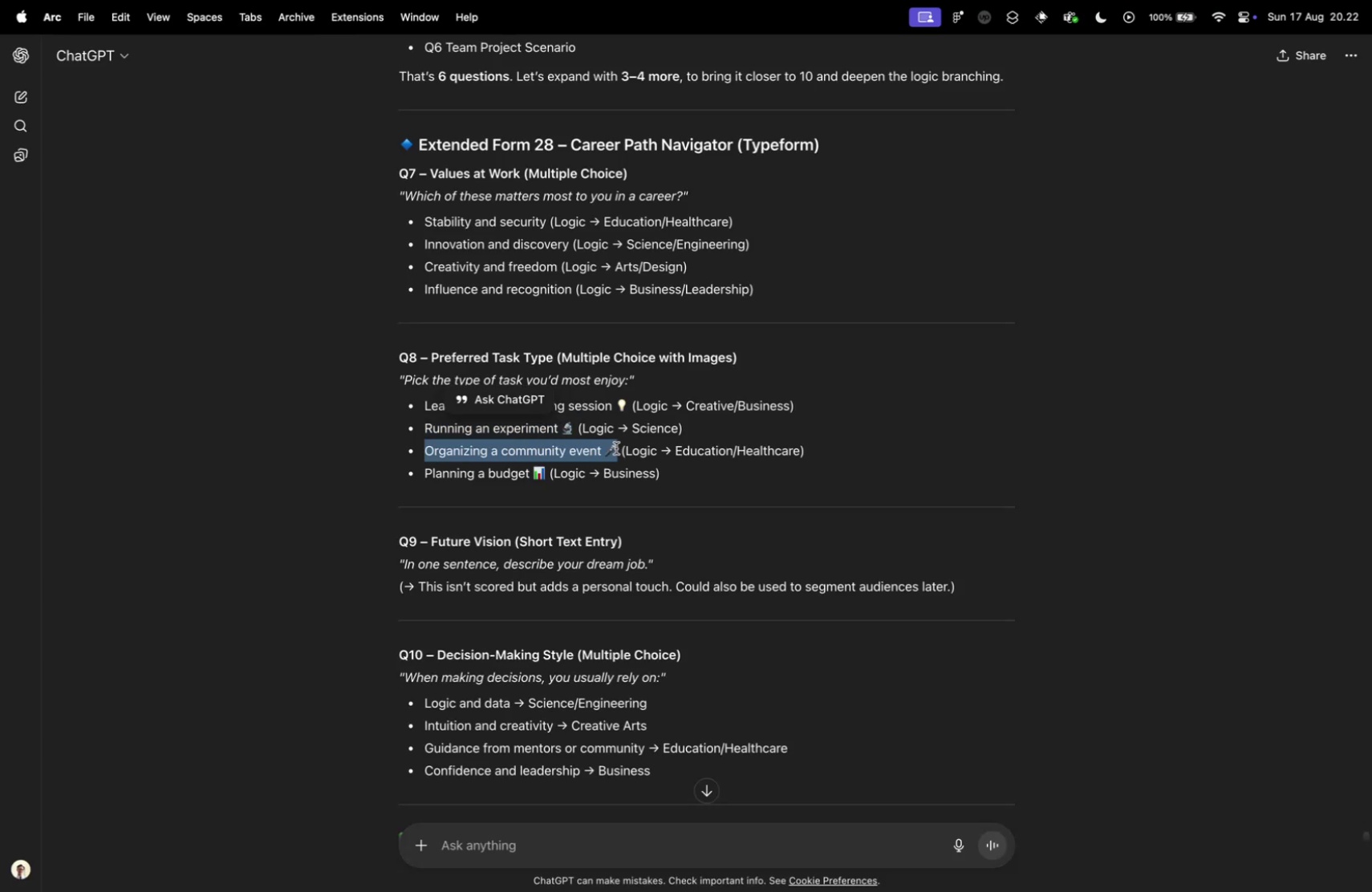 
key(Meta+C)
 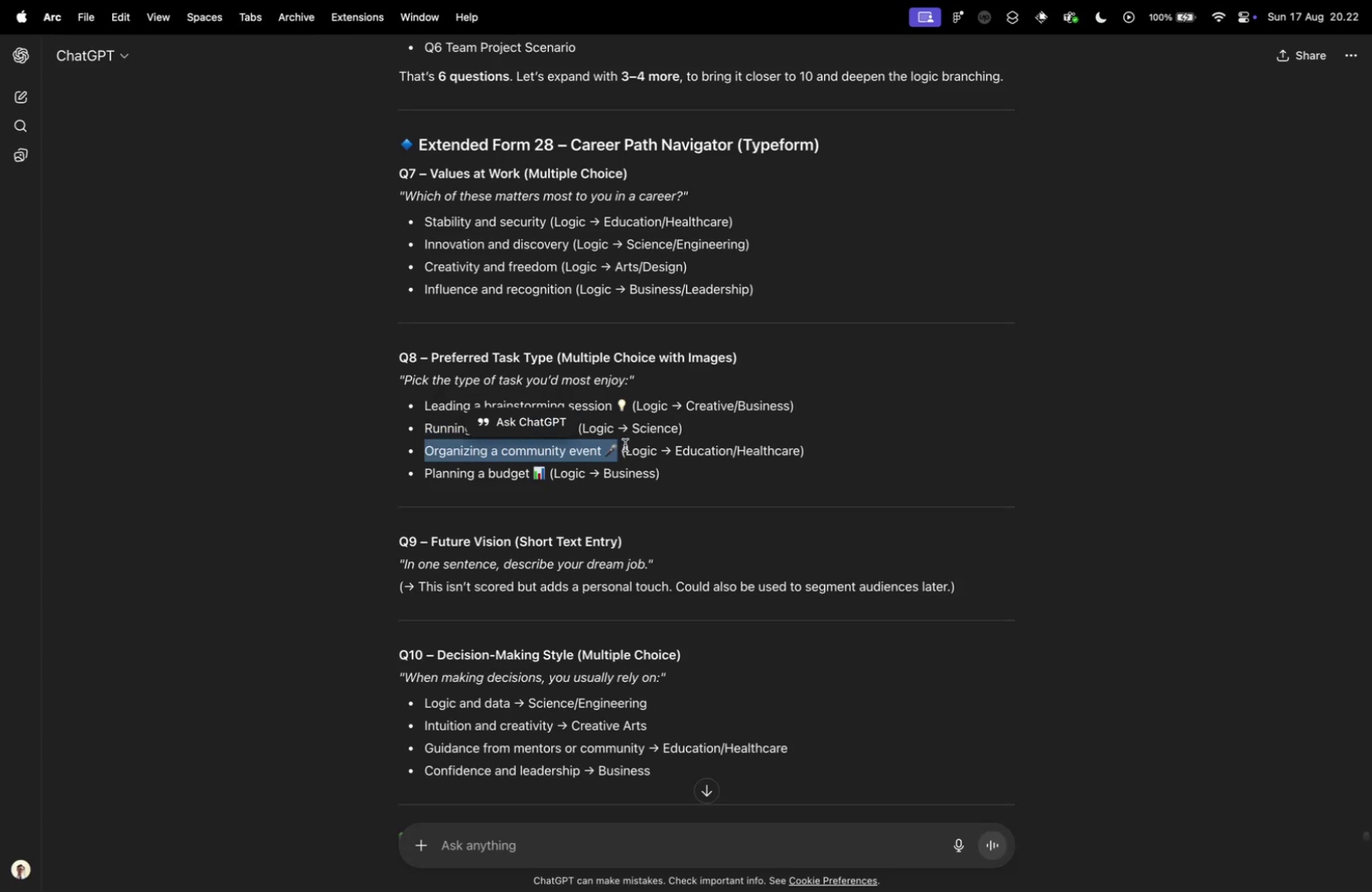 
key(Control+ControlLeft)
 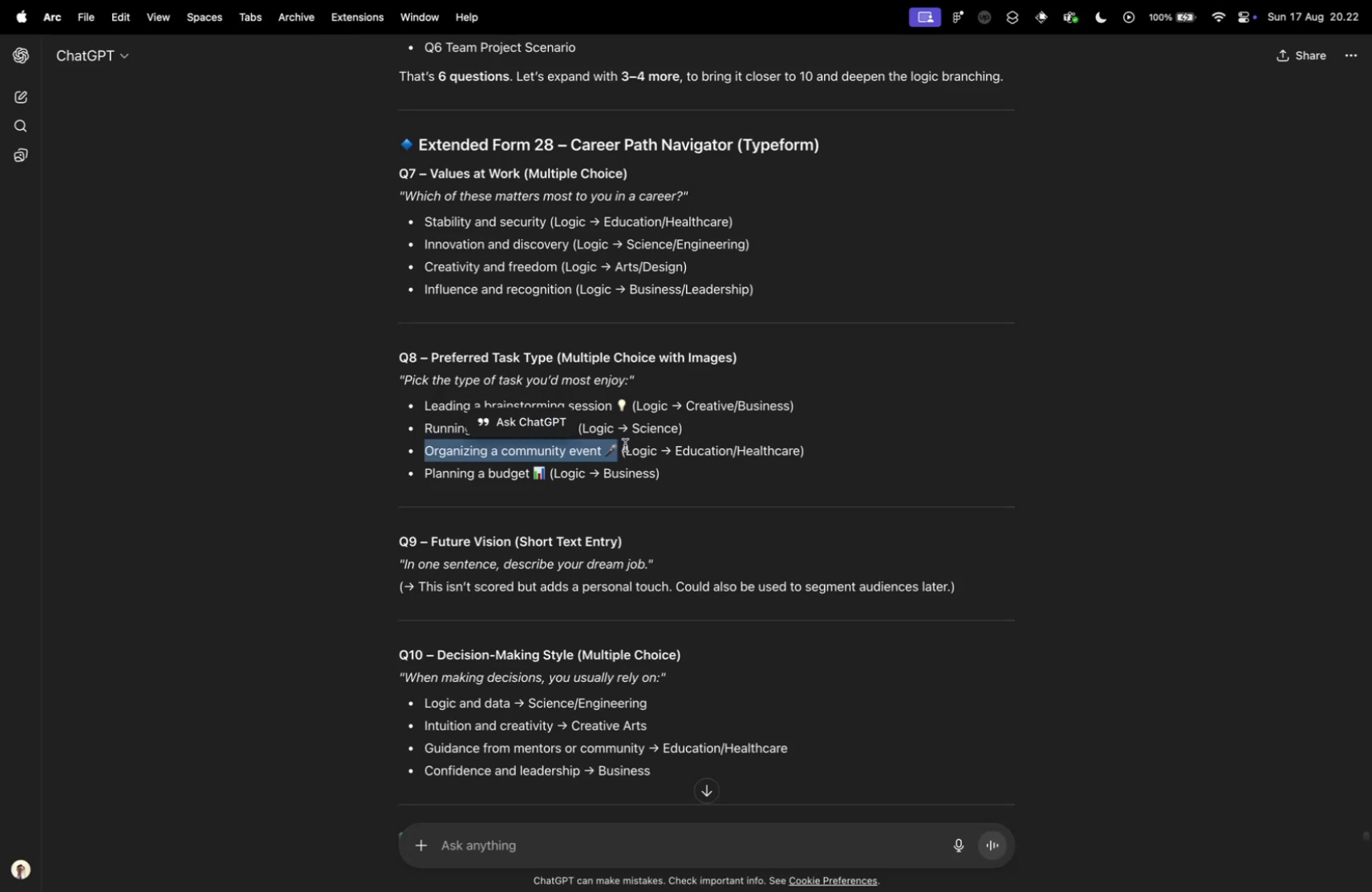 
key(Control+Tab)
 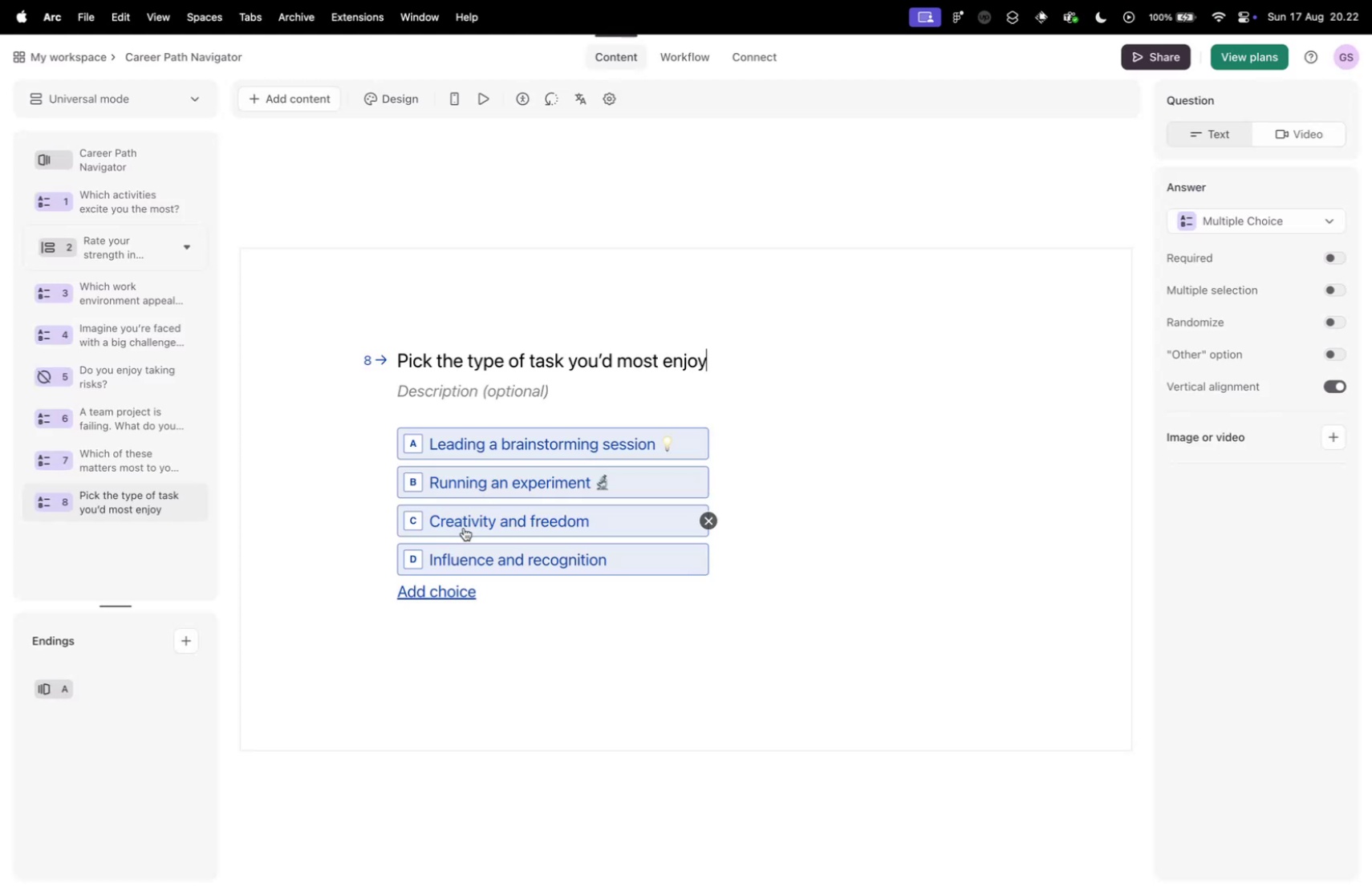 
left_click([465, 520])
 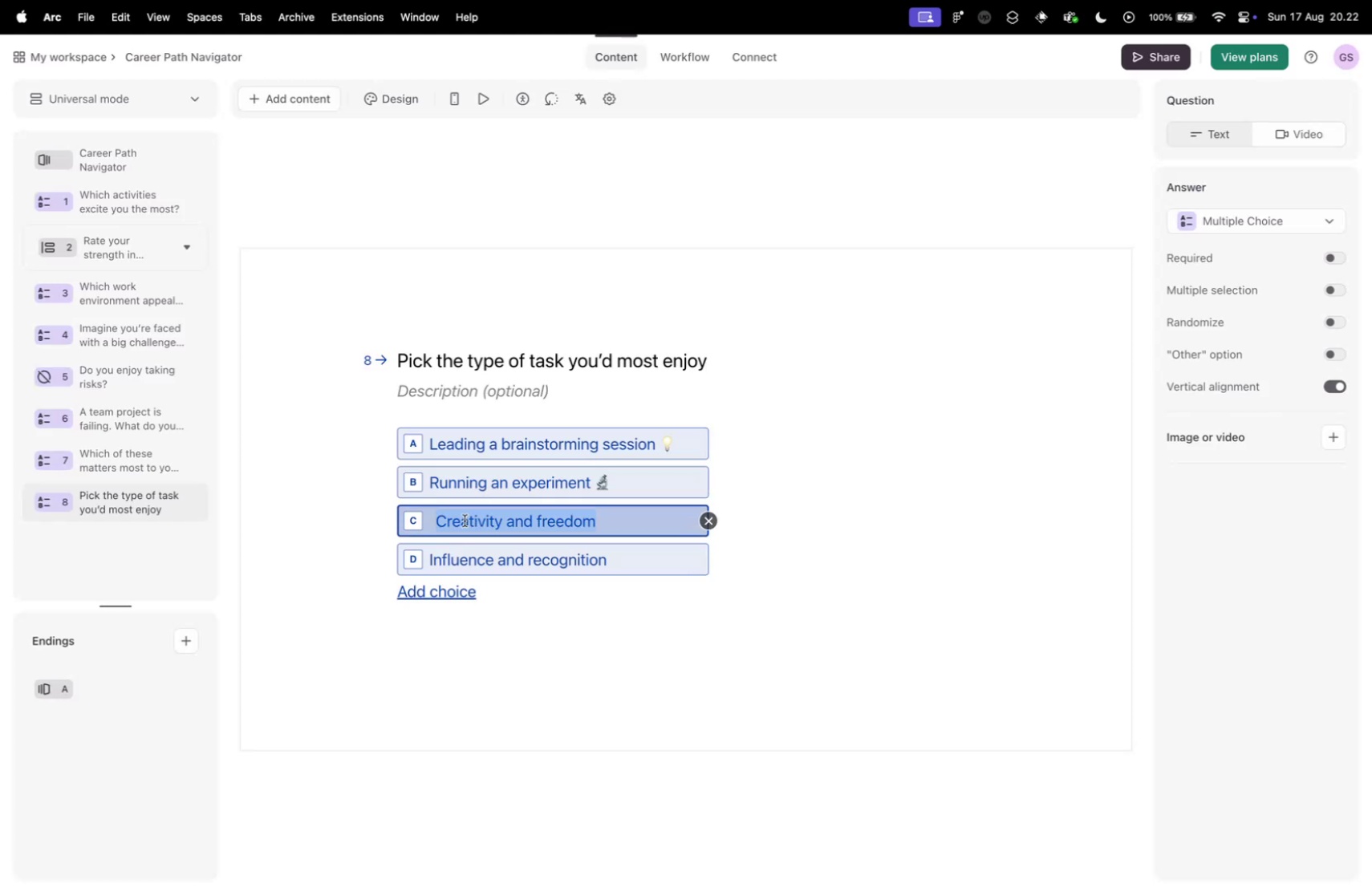 
key(Meta+V)
 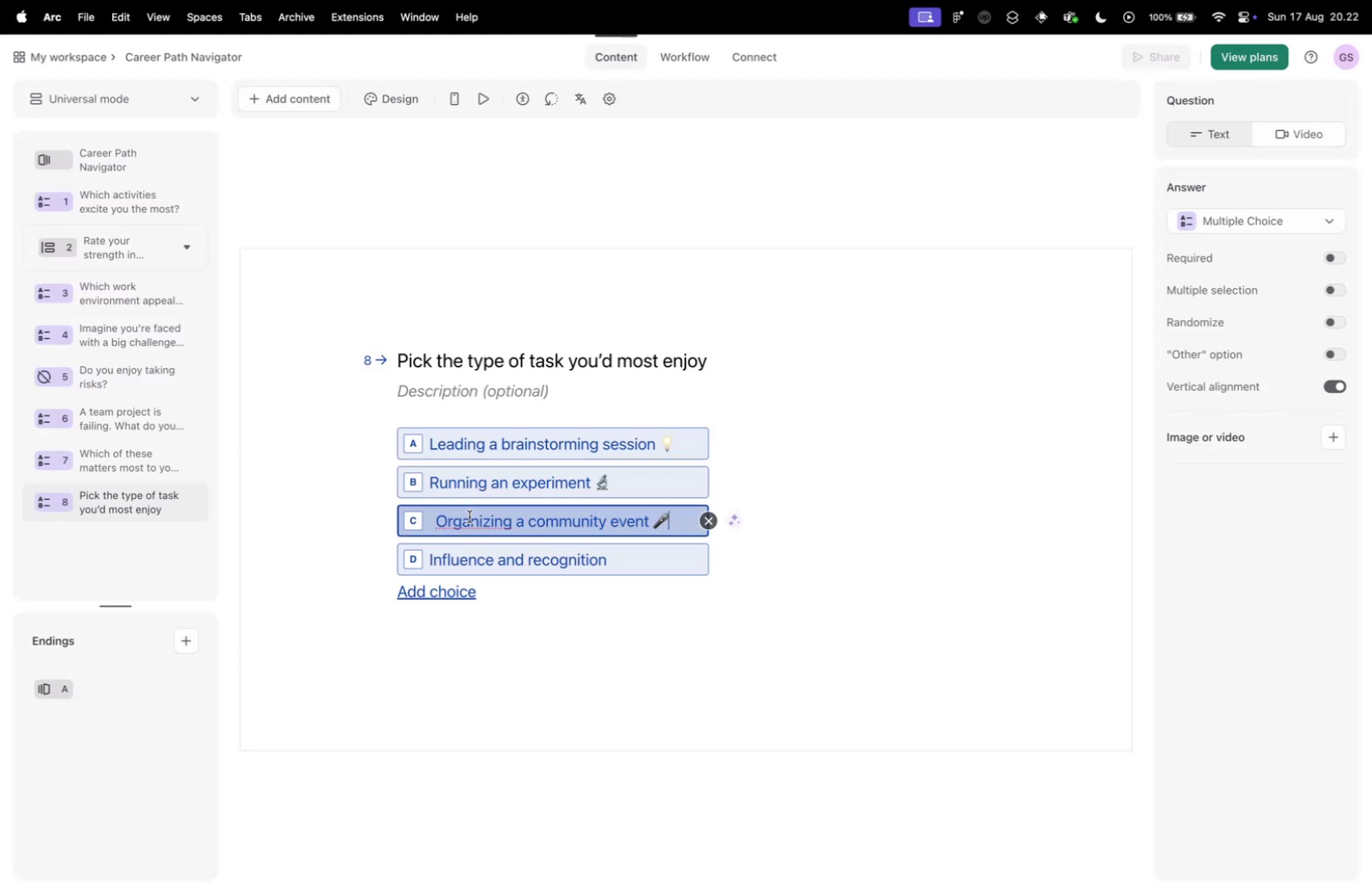 
key(Control+ControlLeft)
 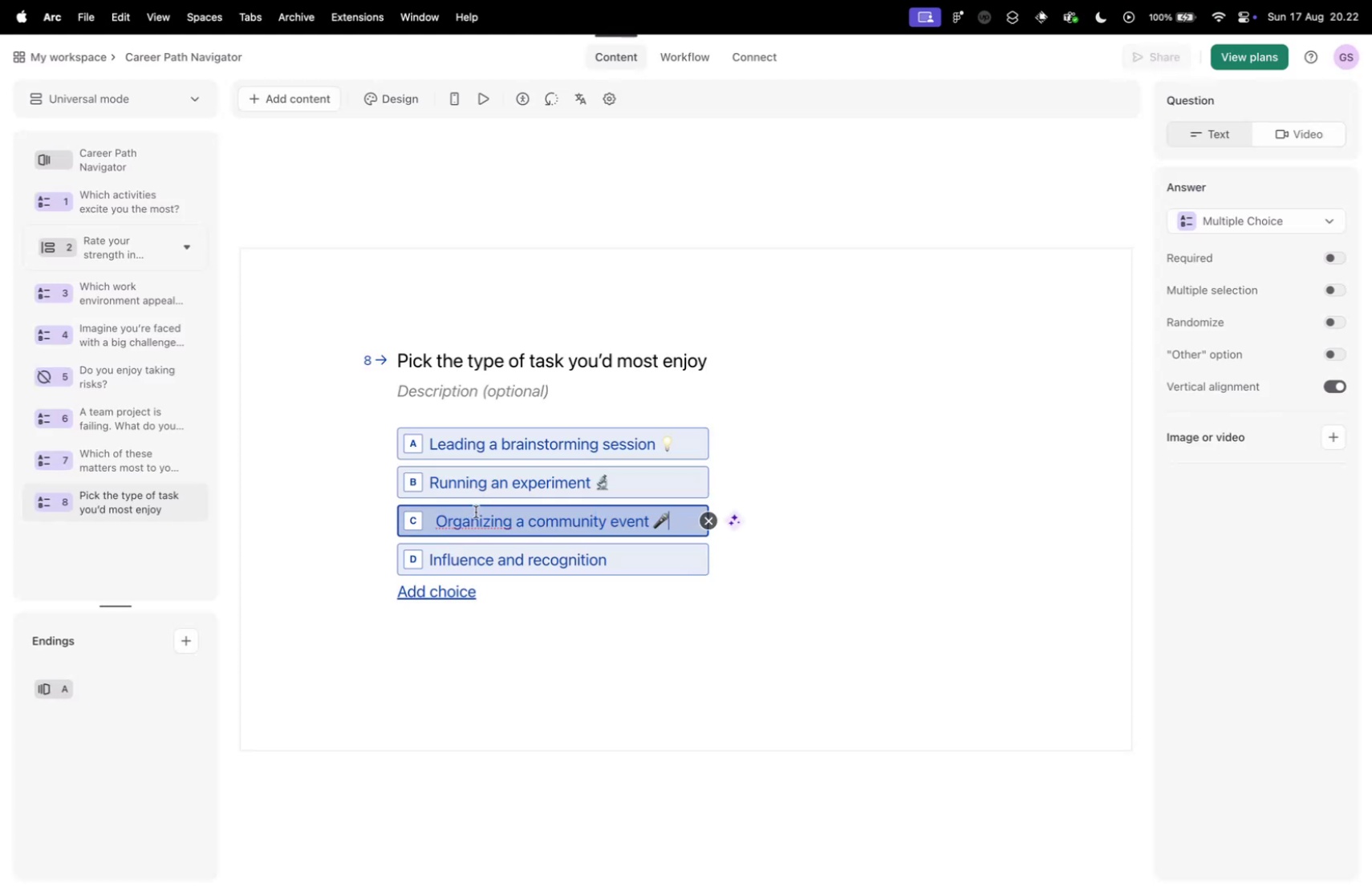 
key(Control+Tab)
 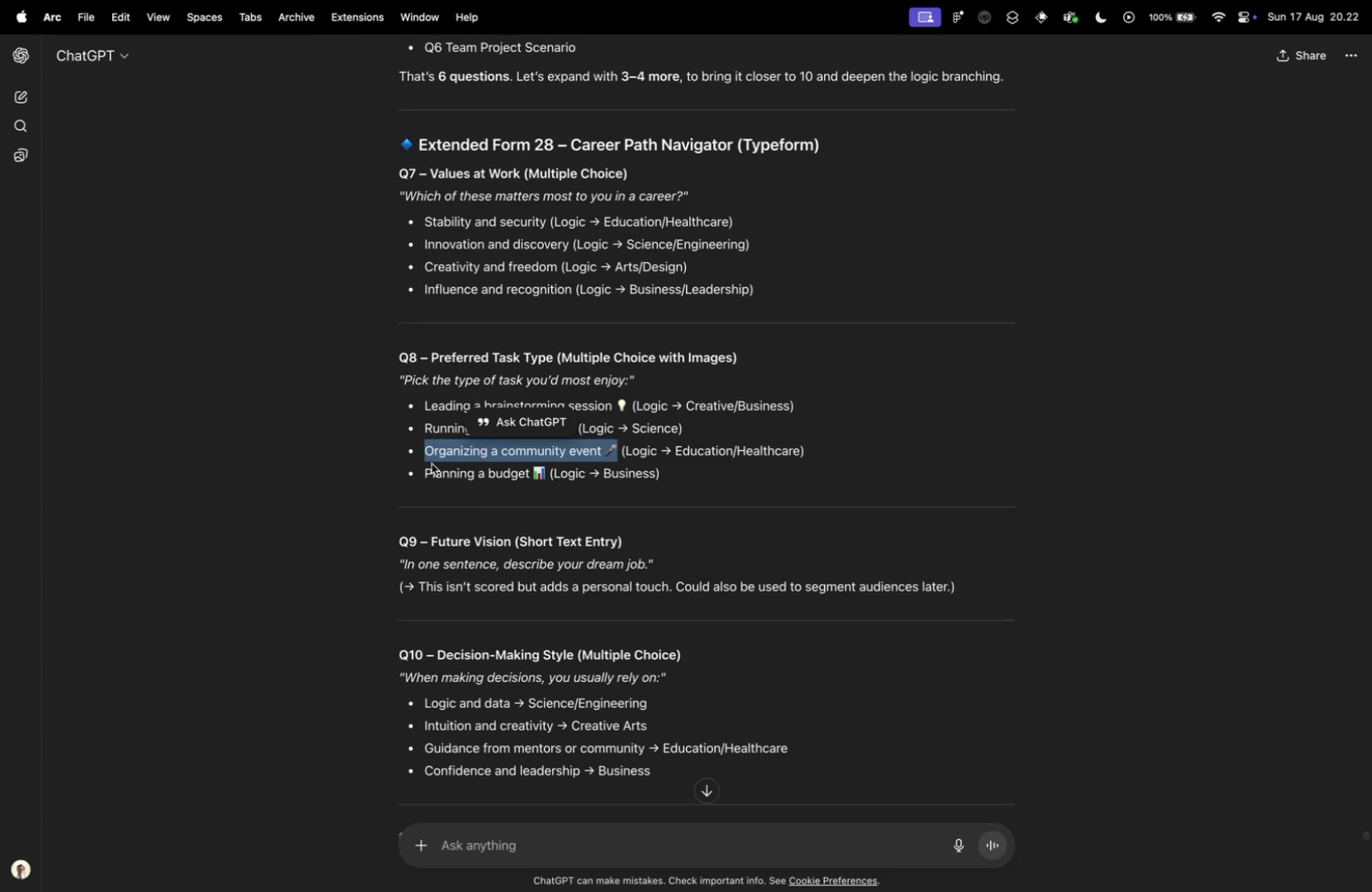 
left_click_drag(start_coordinate=[422, 475], to_coordinate=[546, 474])
 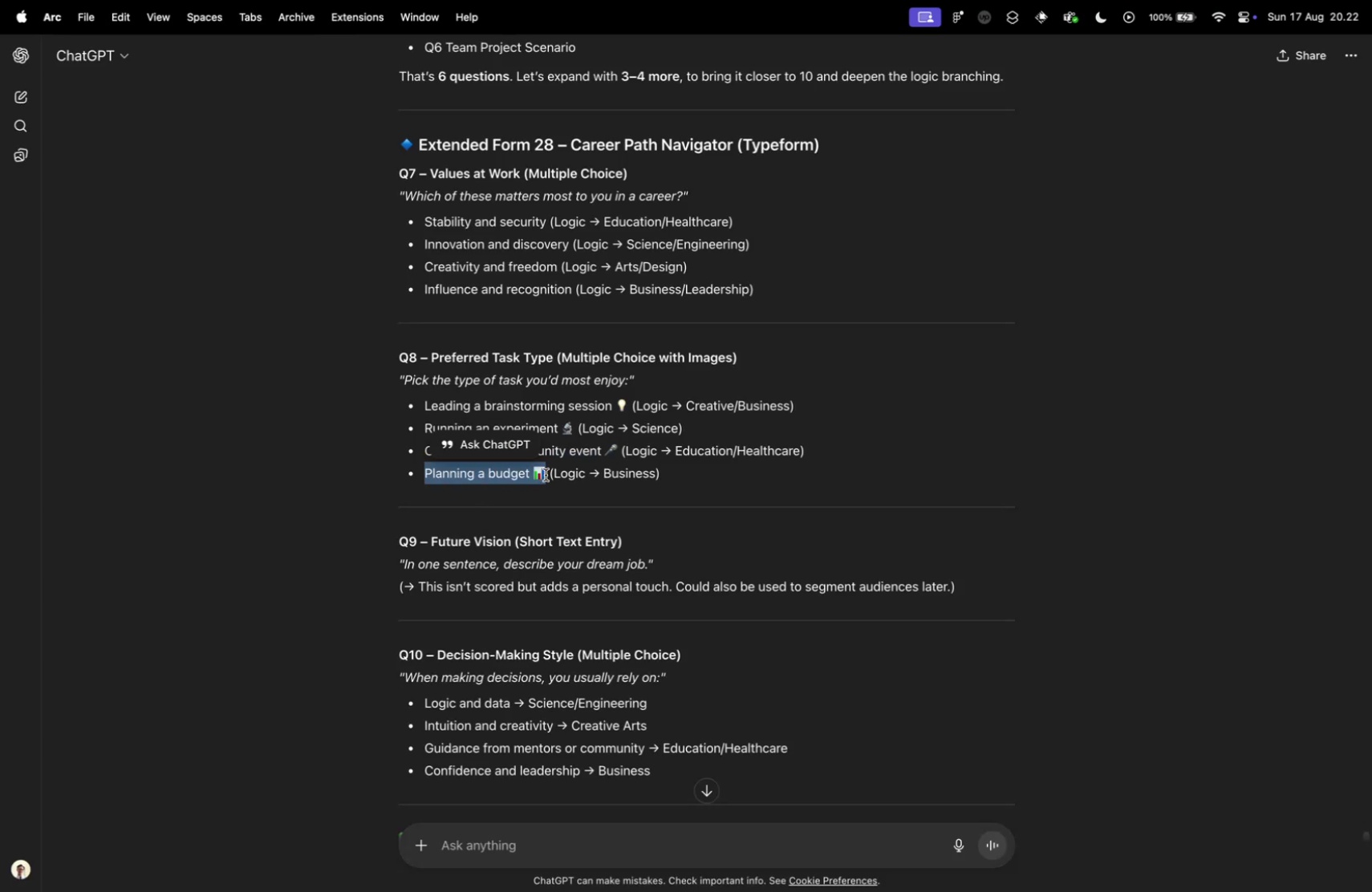 
key(Meta+CommandLeft)
 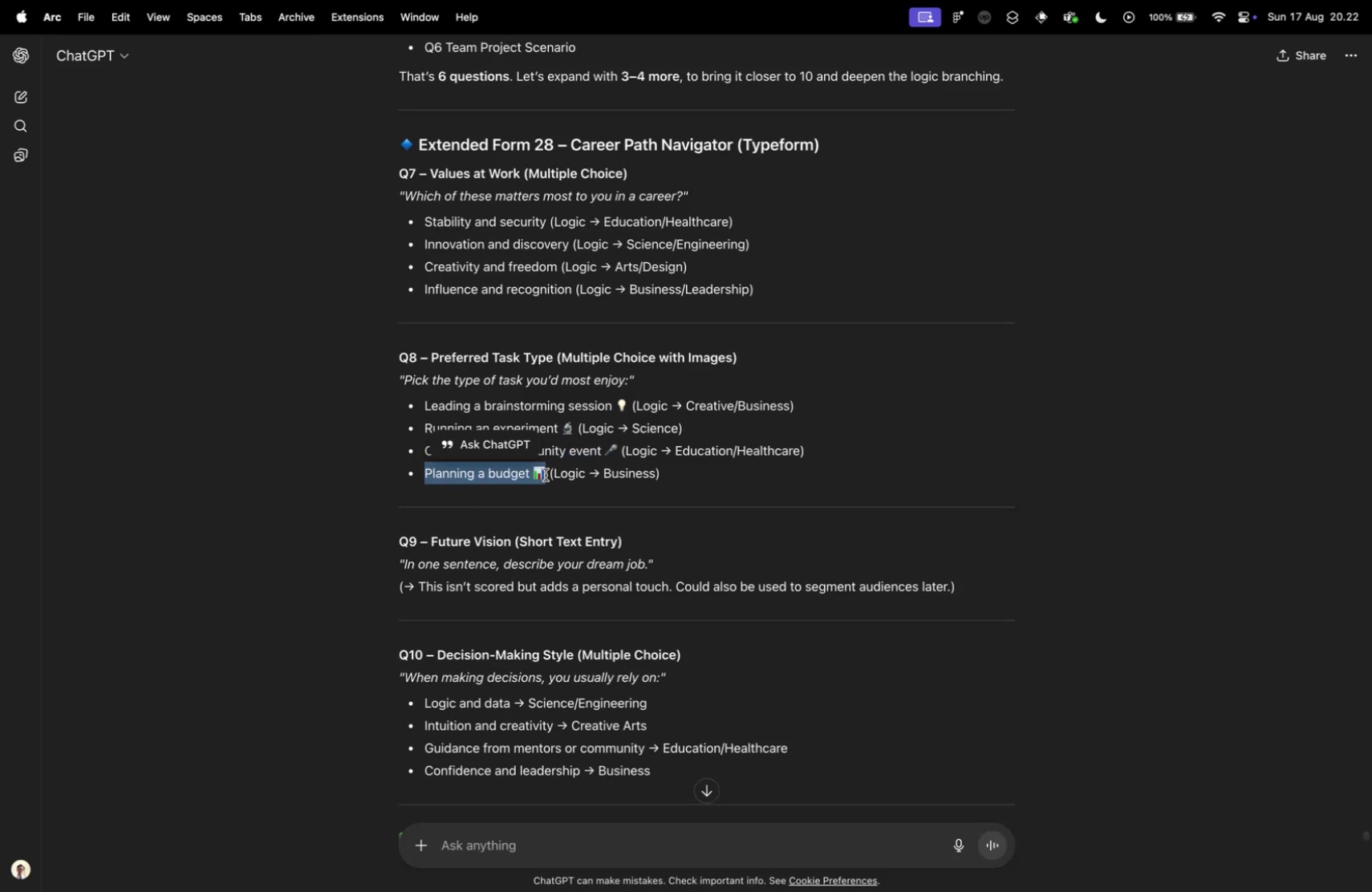 
key(Meta+C)
 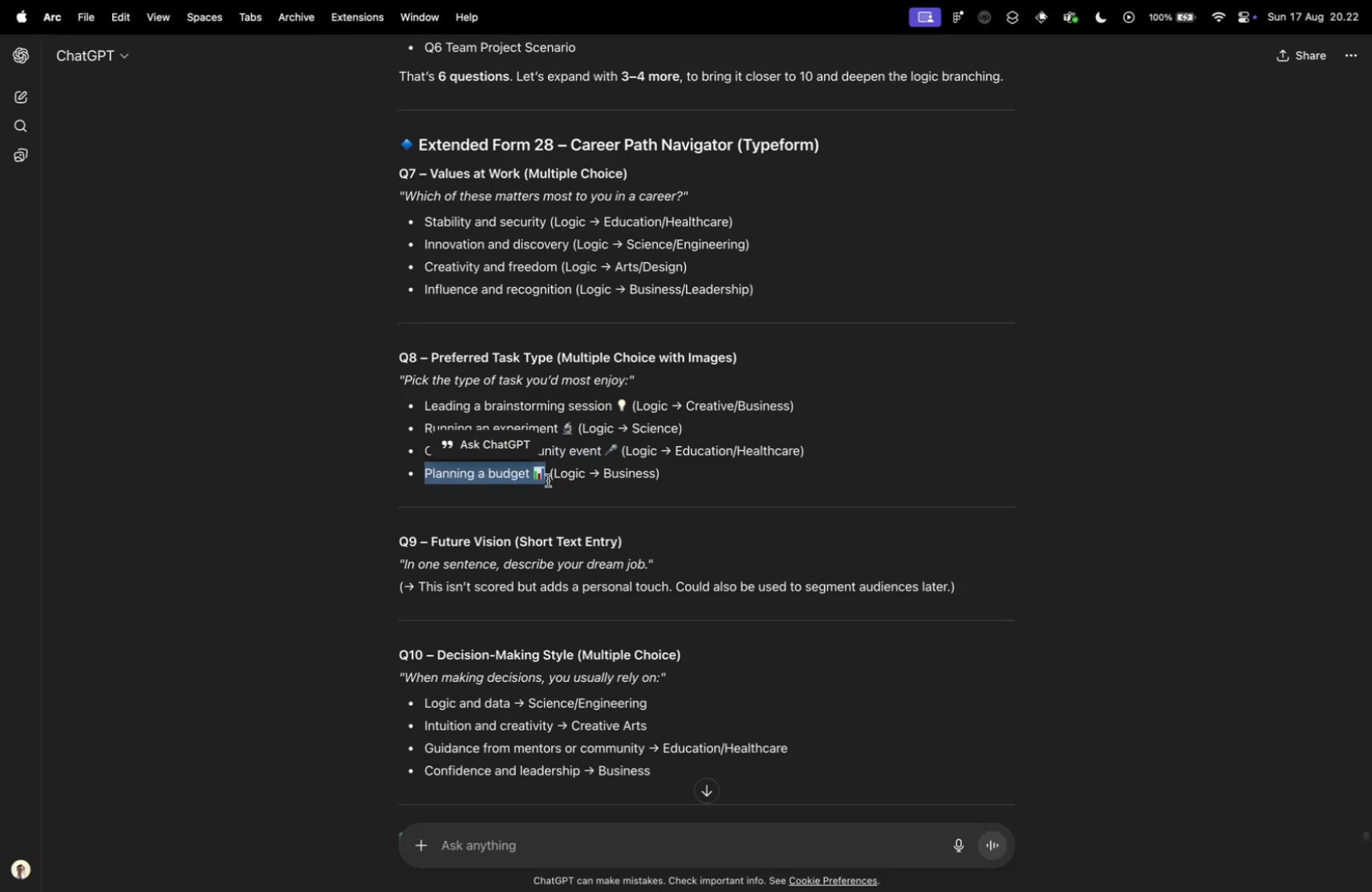 
key(Control+ControlLeft)
 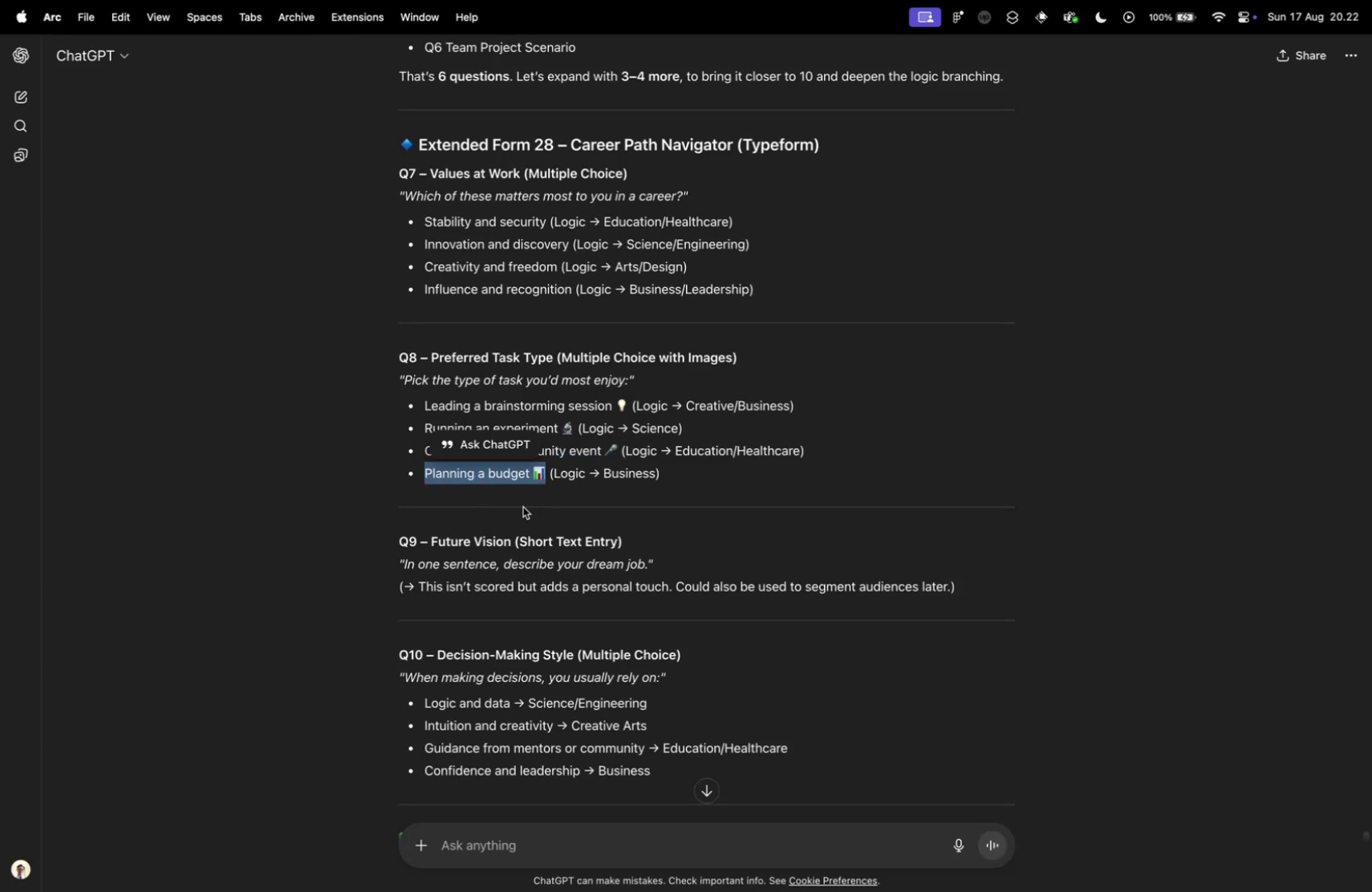 
key(Control+Tab)
 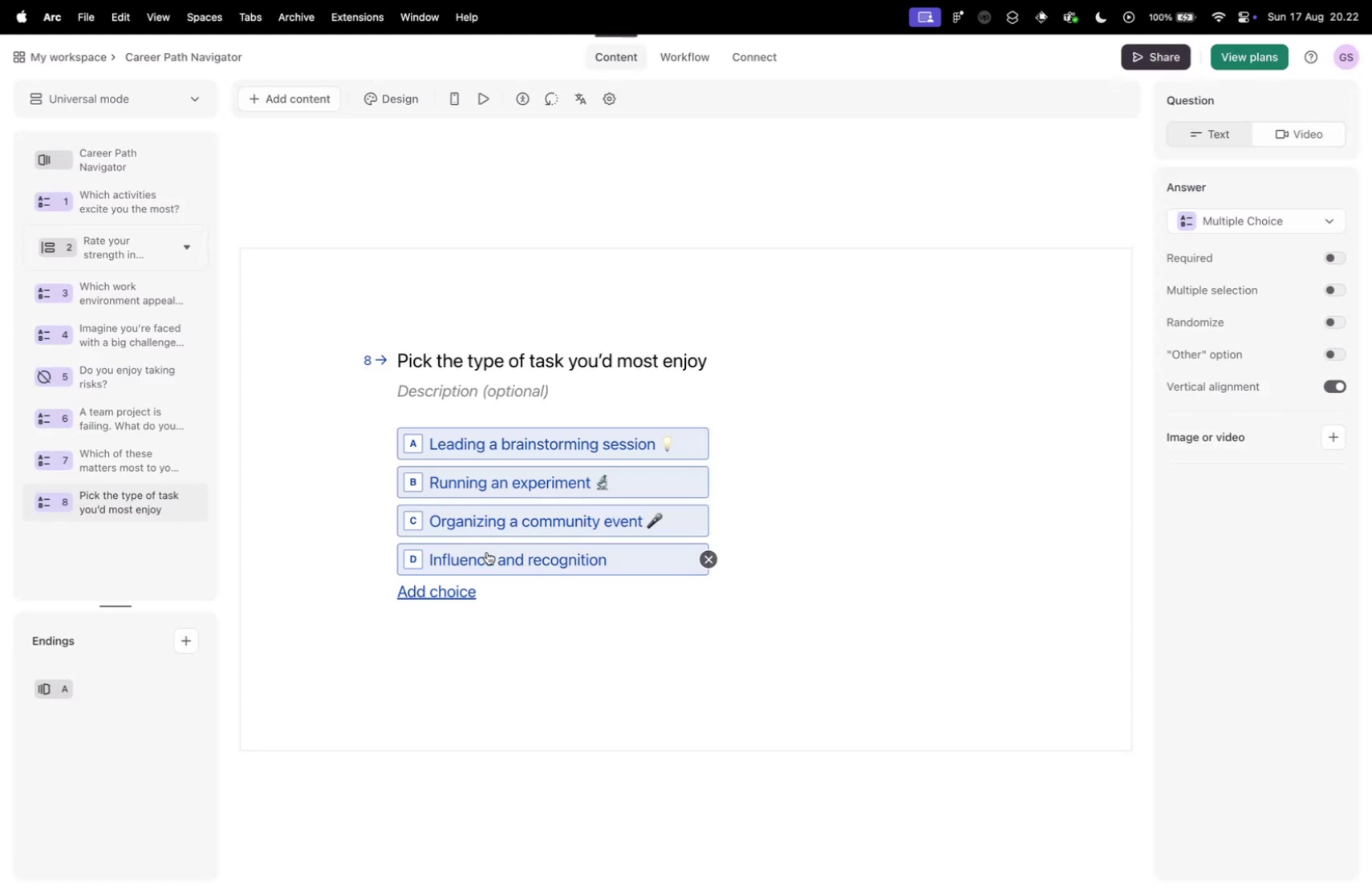 
key(Meta+V)
 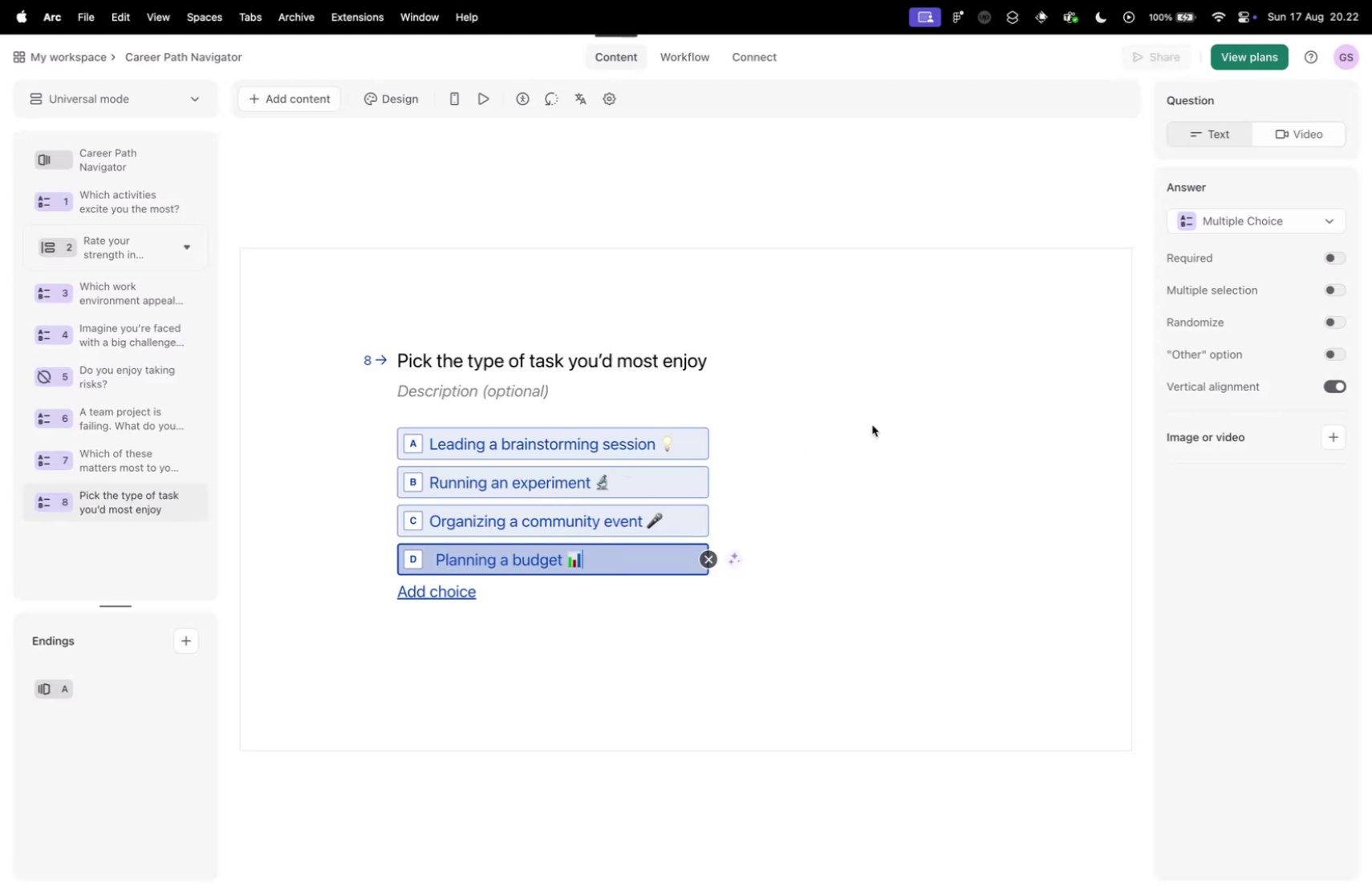 
key(Control+ControlLeft)
 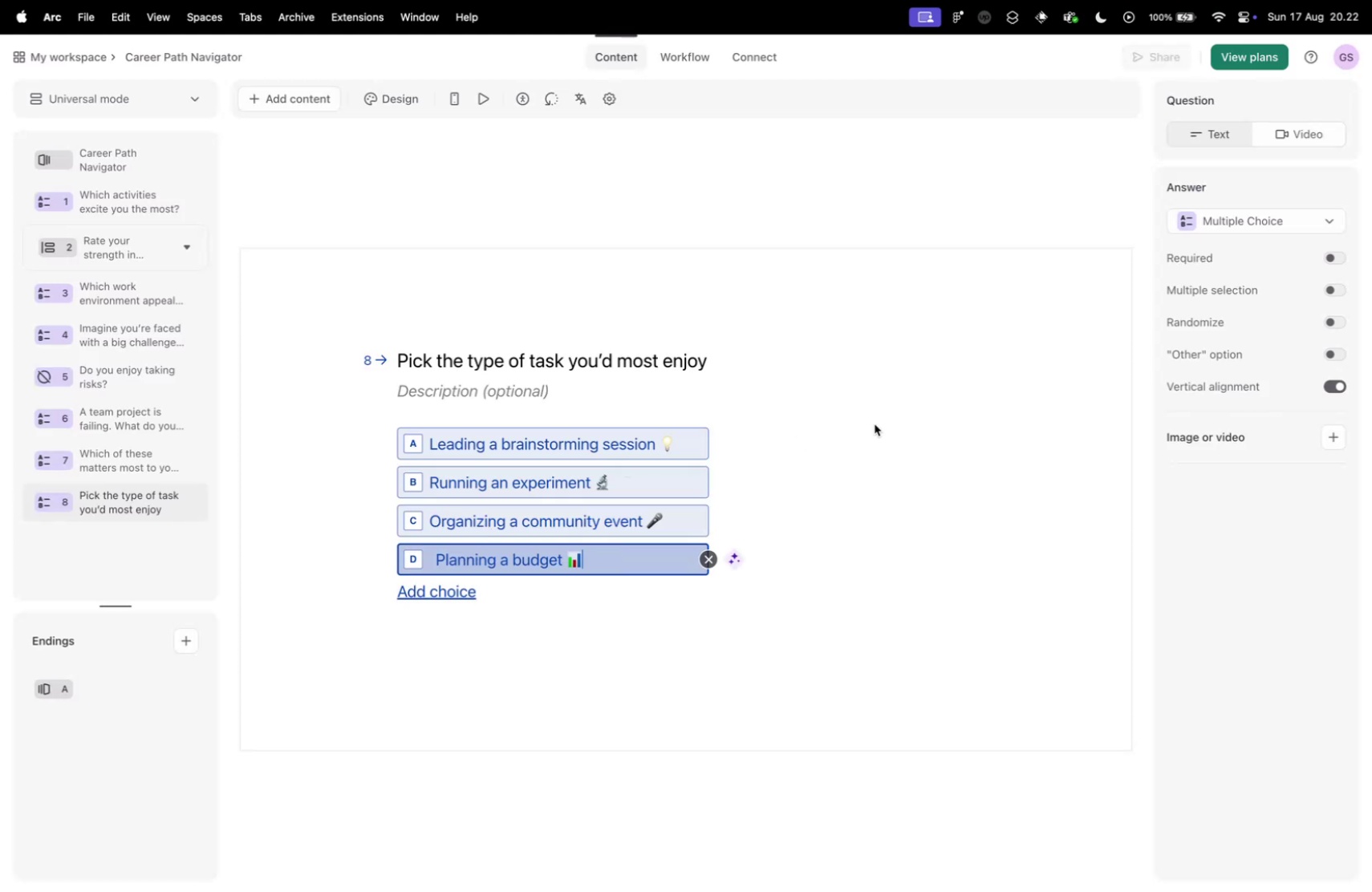 
key(Control+Tab)
 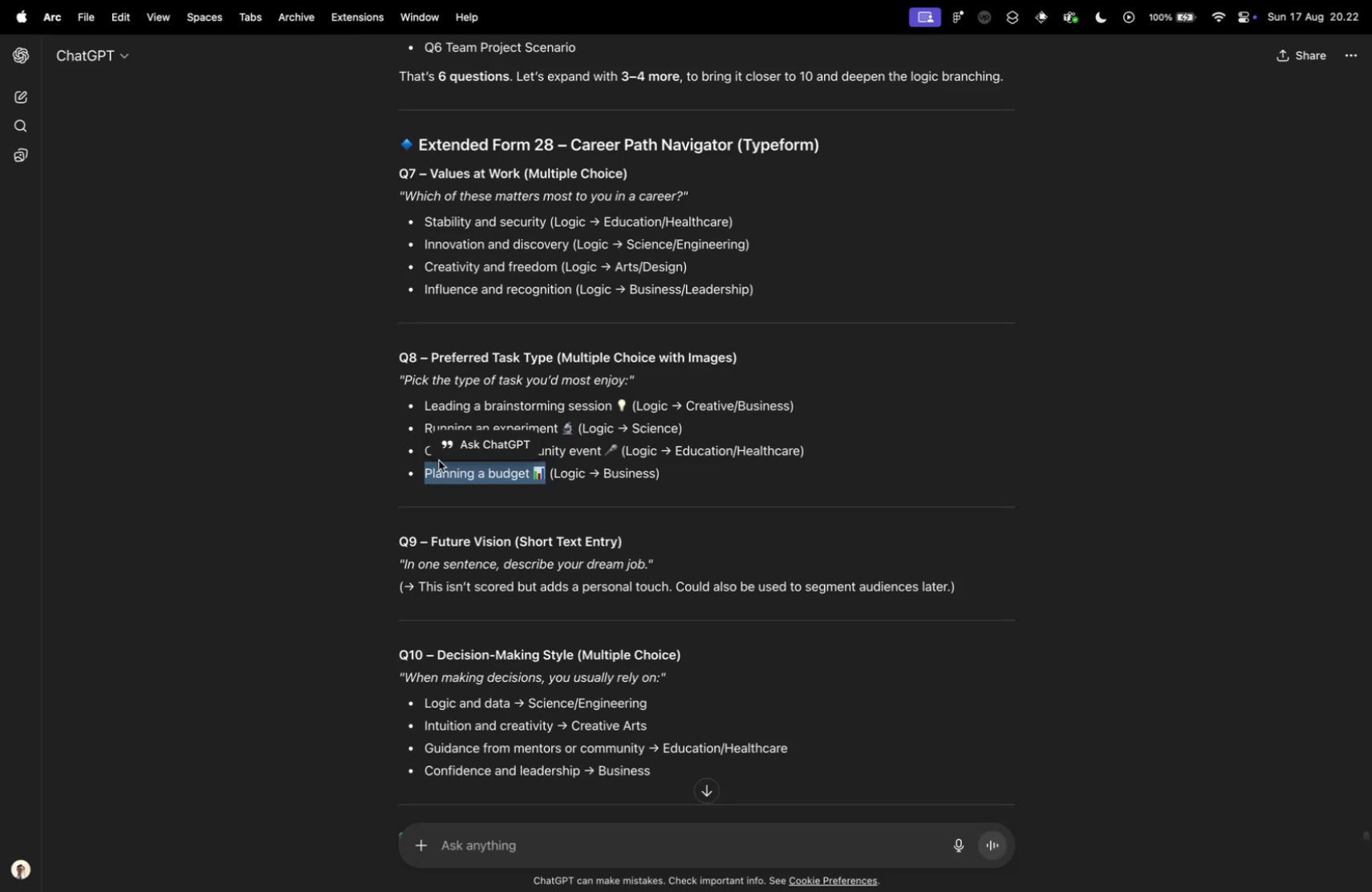 
scroll: coordinate [433, 464], scroll_direction: down, amount: 4.0
 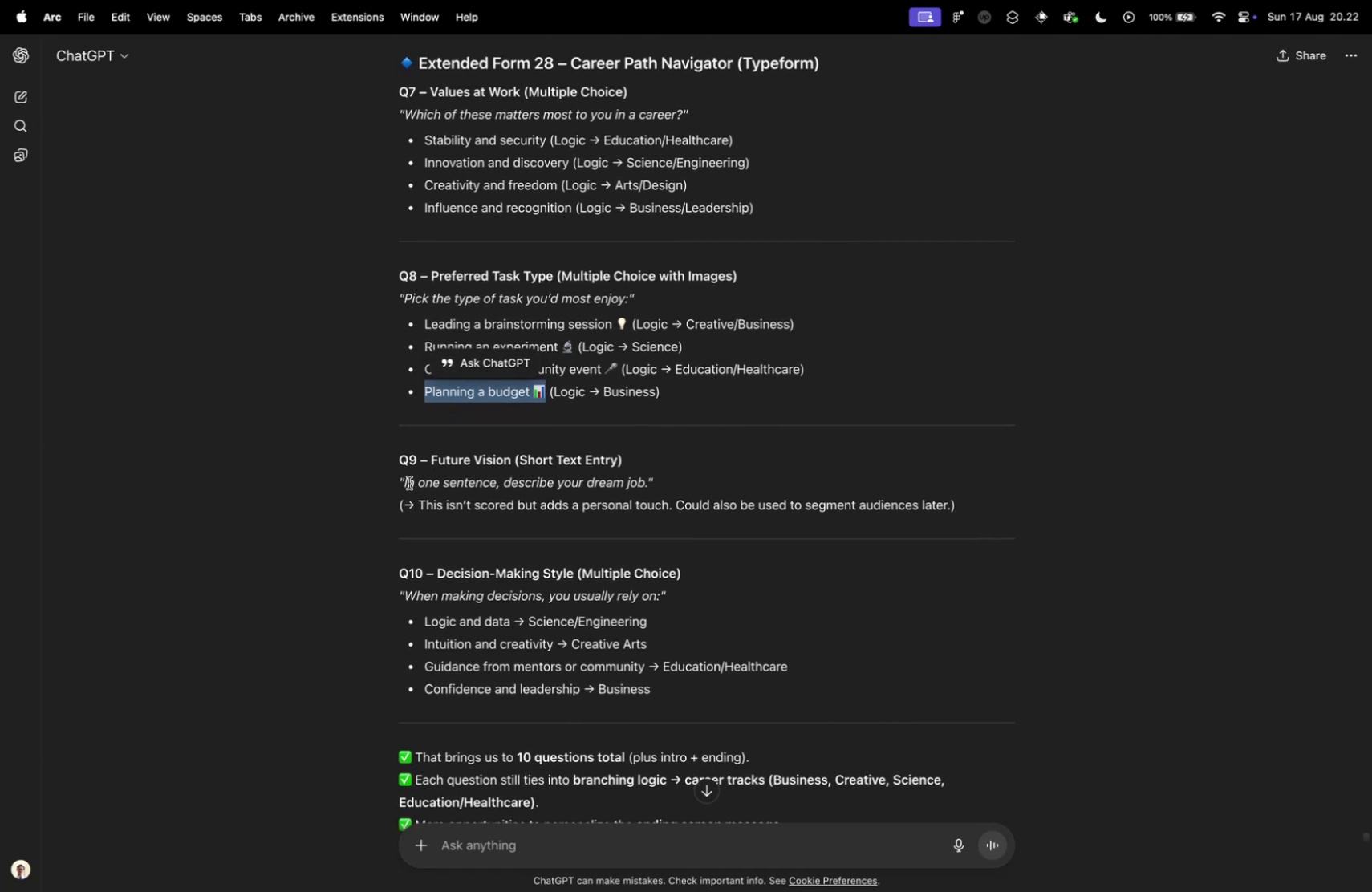 
left_click_drag(start_coordinate=[406, 483], to_coordinate=[609, 497])
 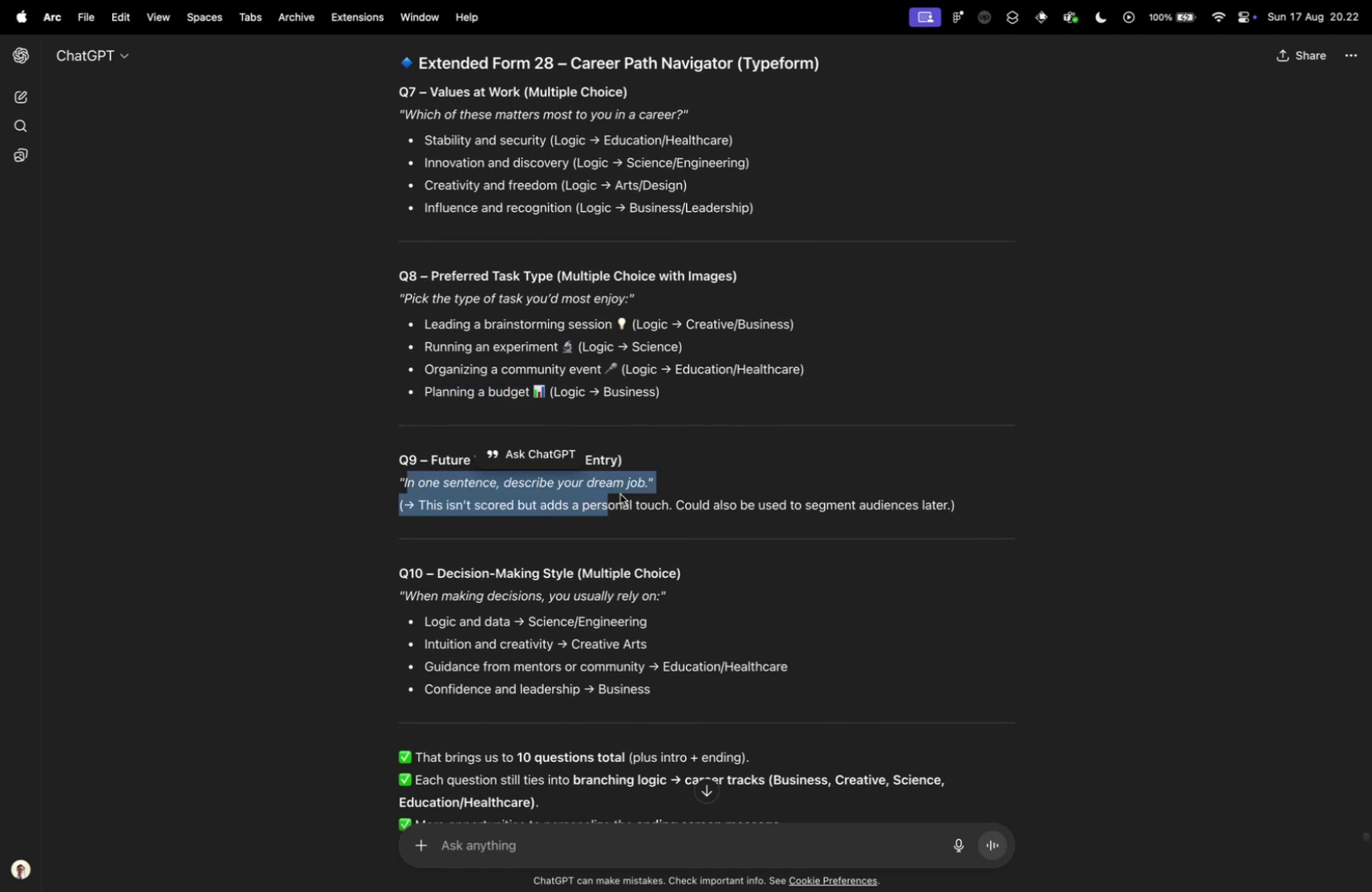 
left_click([620, 493])
 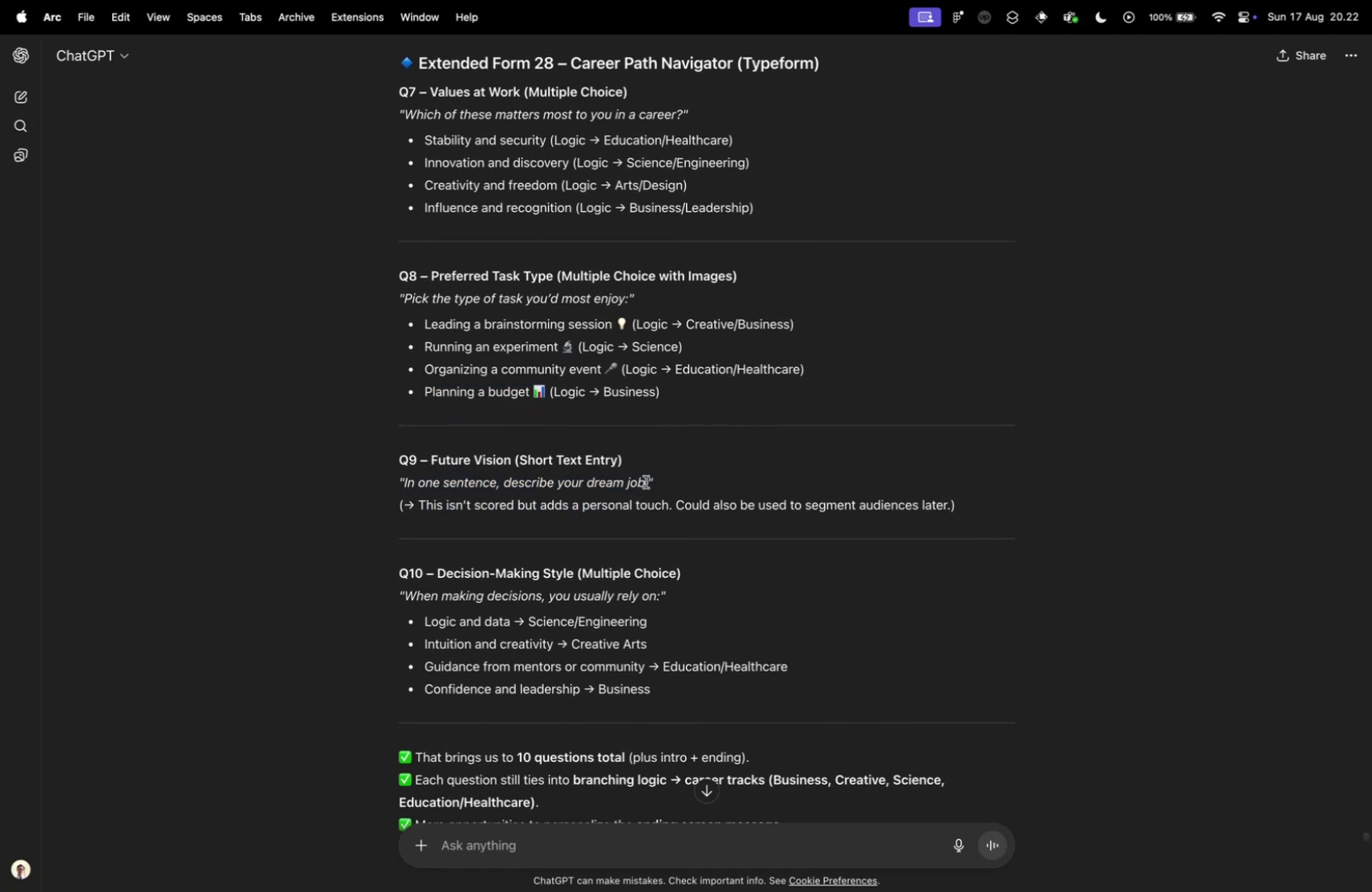 
left_click_drag(start_coordinate=[649, 481], to_coordinate=[404, 483])
 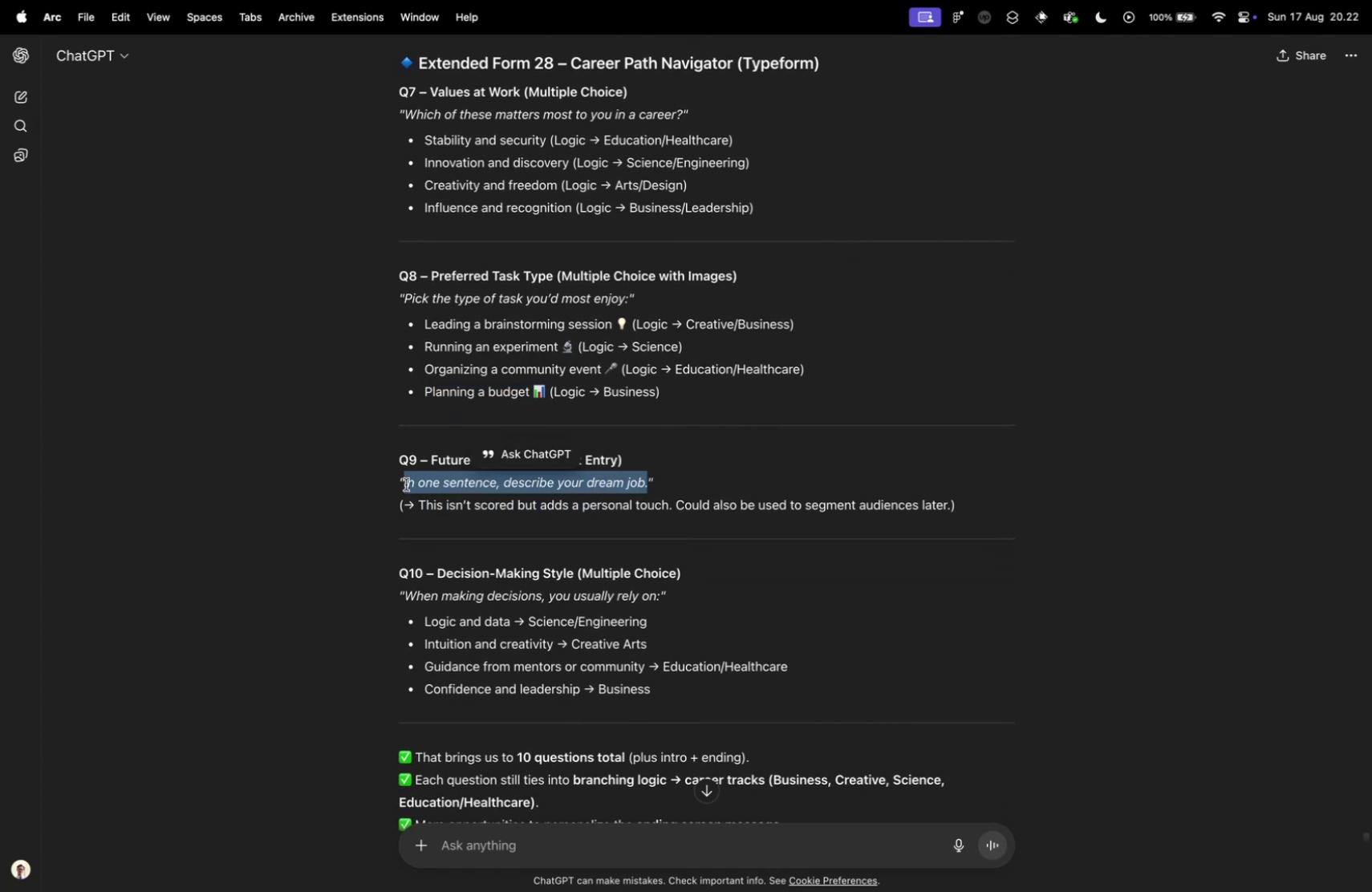 
key(Meta+CommandLeft)
 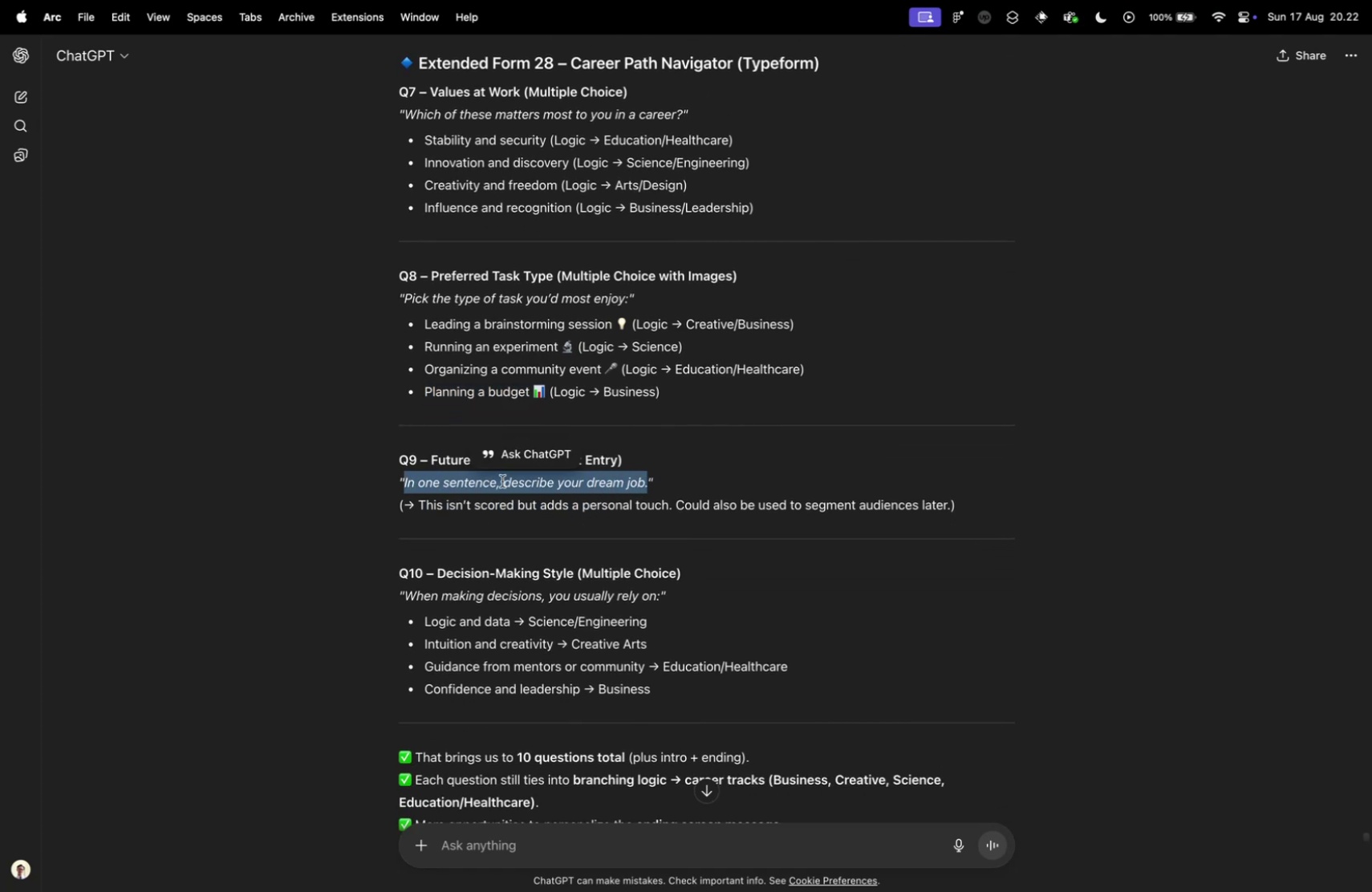 
key(Meta+C)
 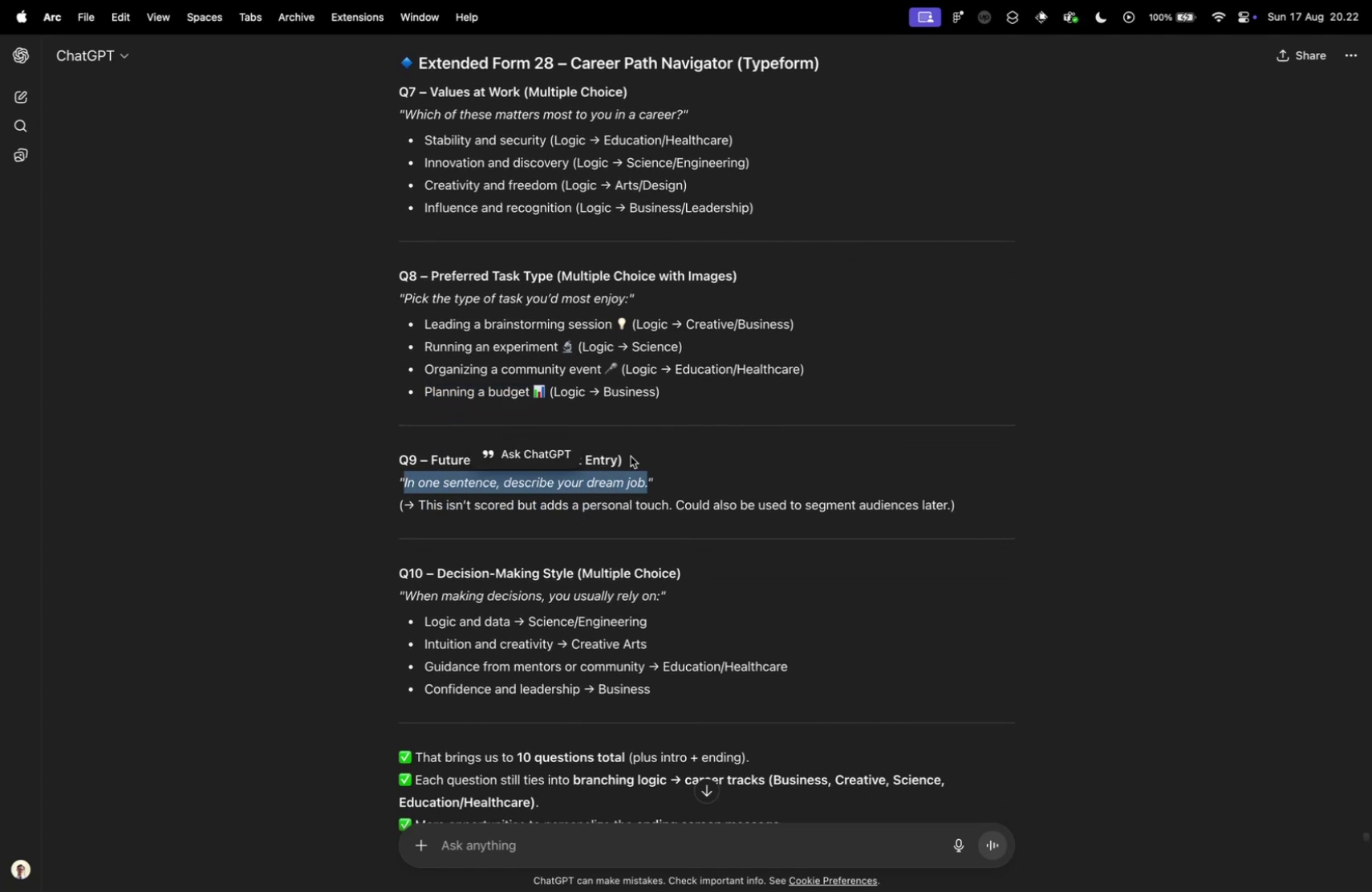 
key(Control+ControlLeft)
 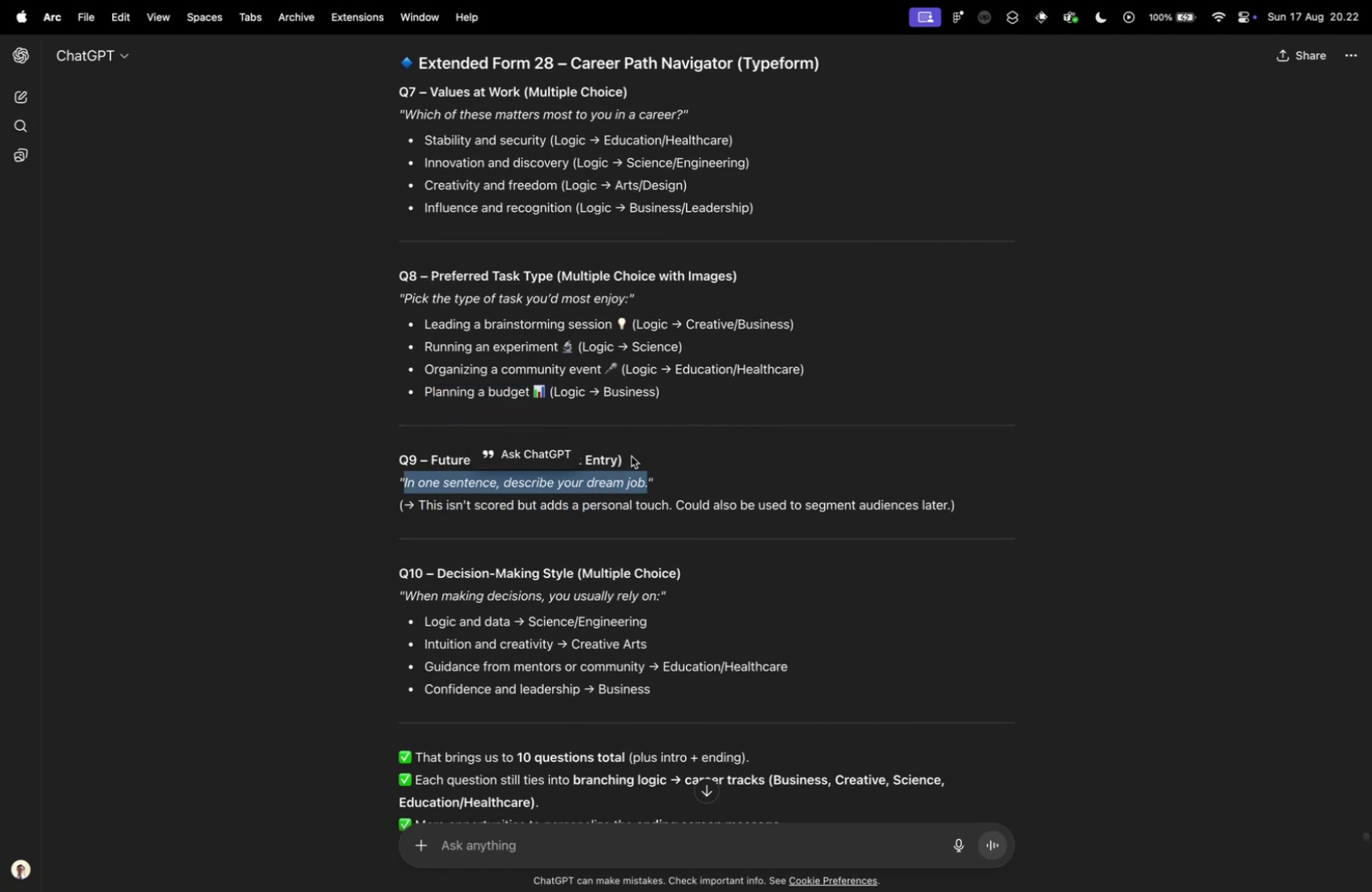 
key(Control+Tab)
 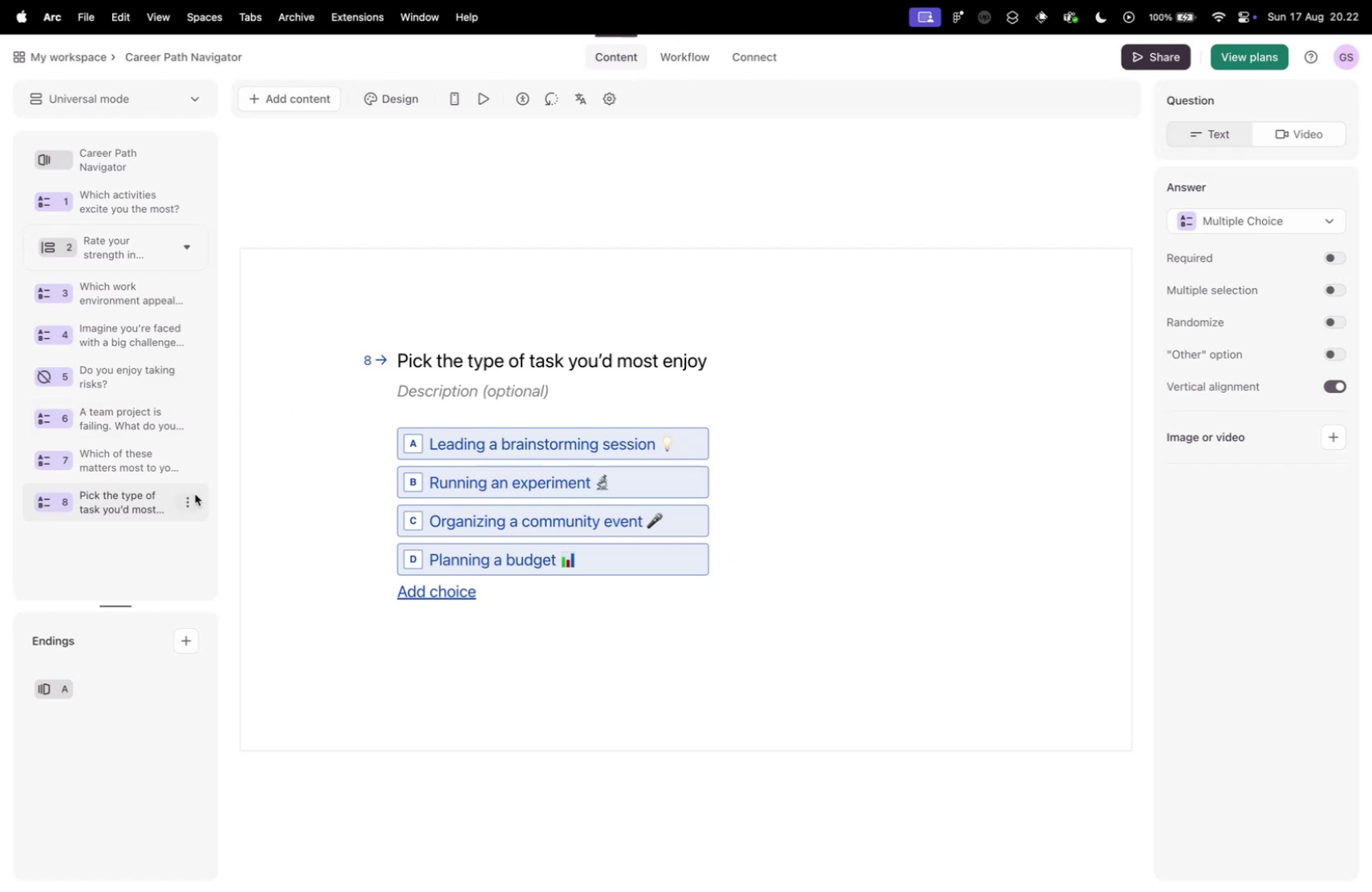 
left_click([189, 497])
 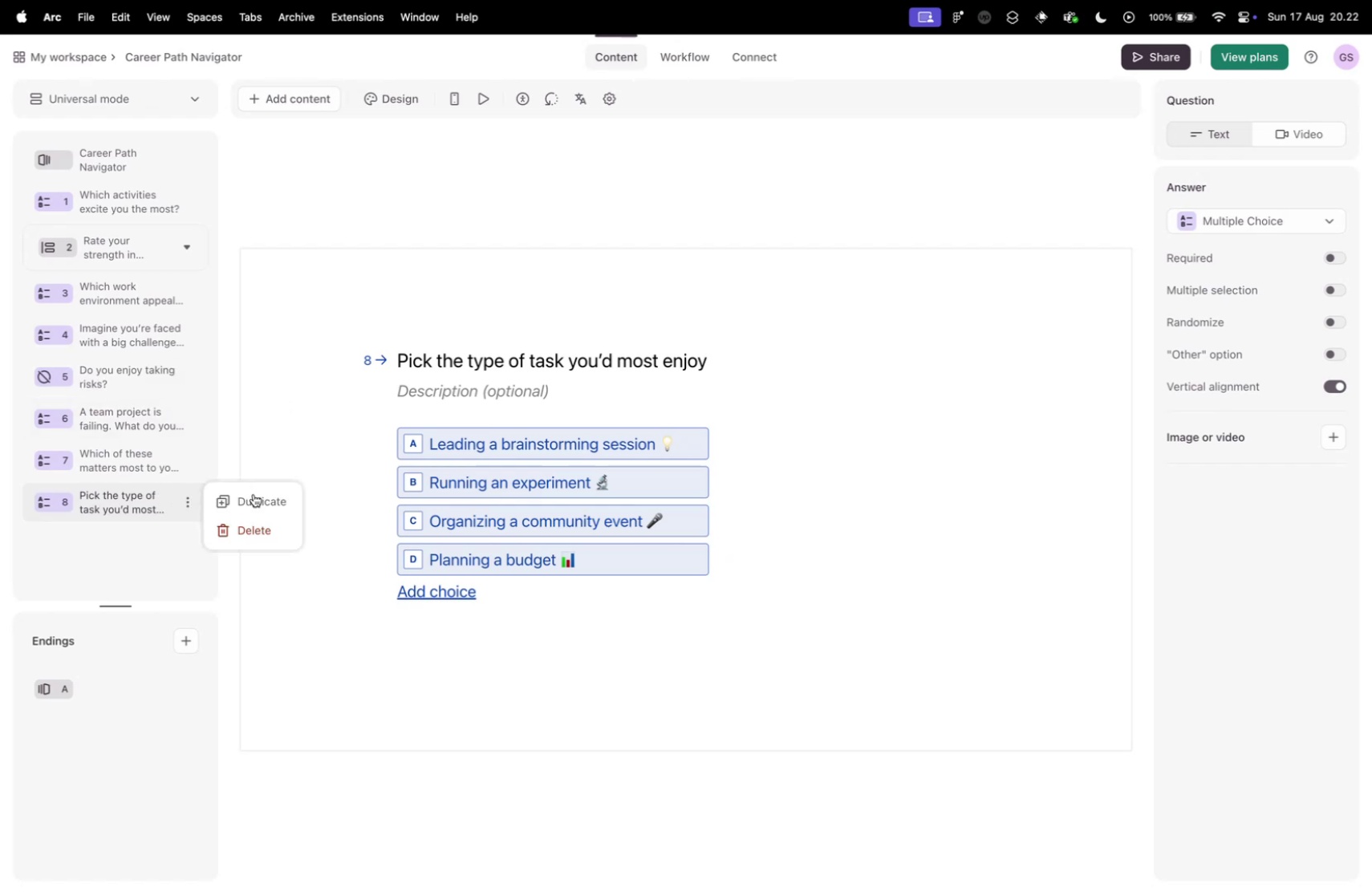 
left_click([254, 497])
 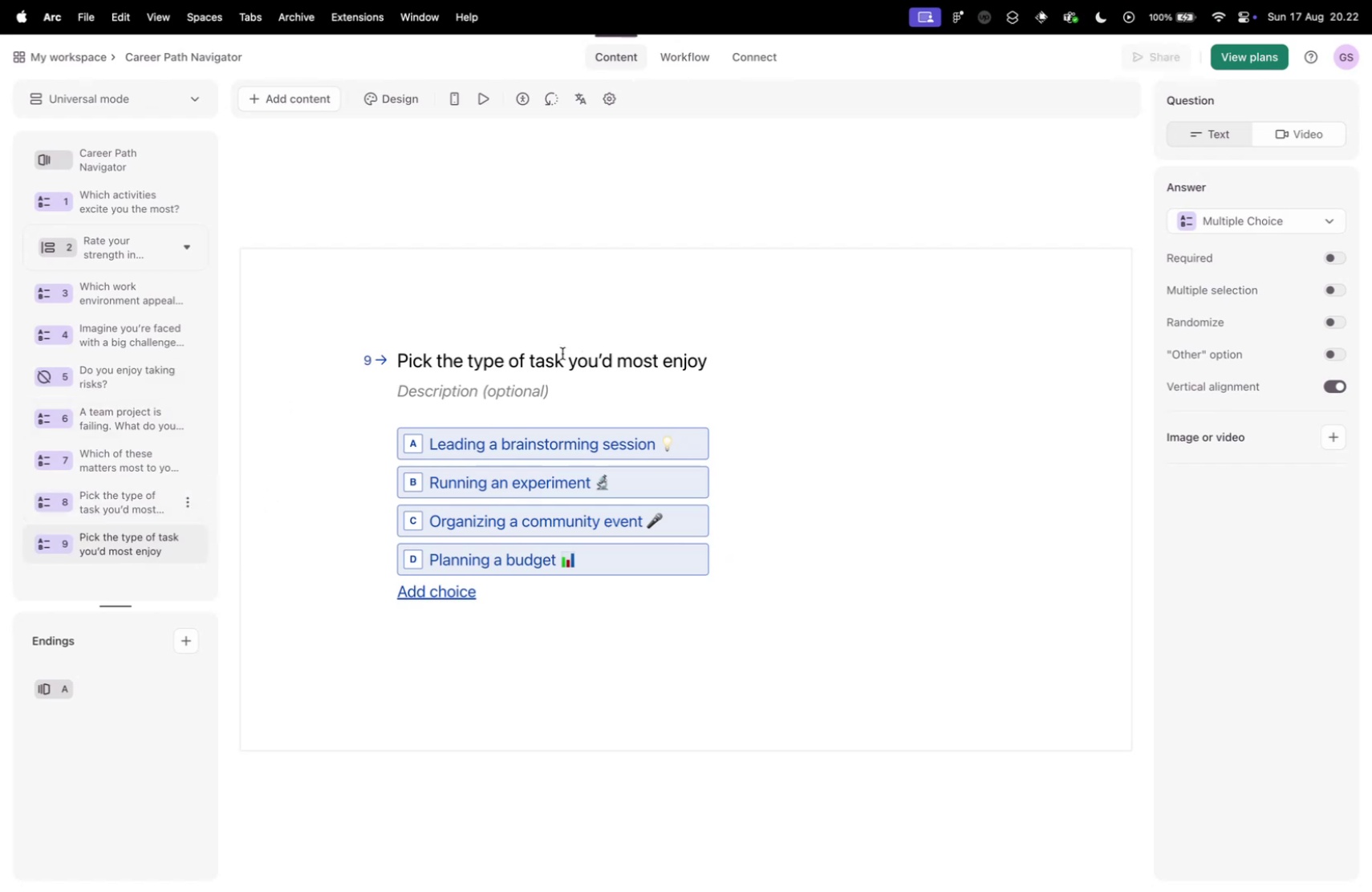 
left_click([555, 351])
 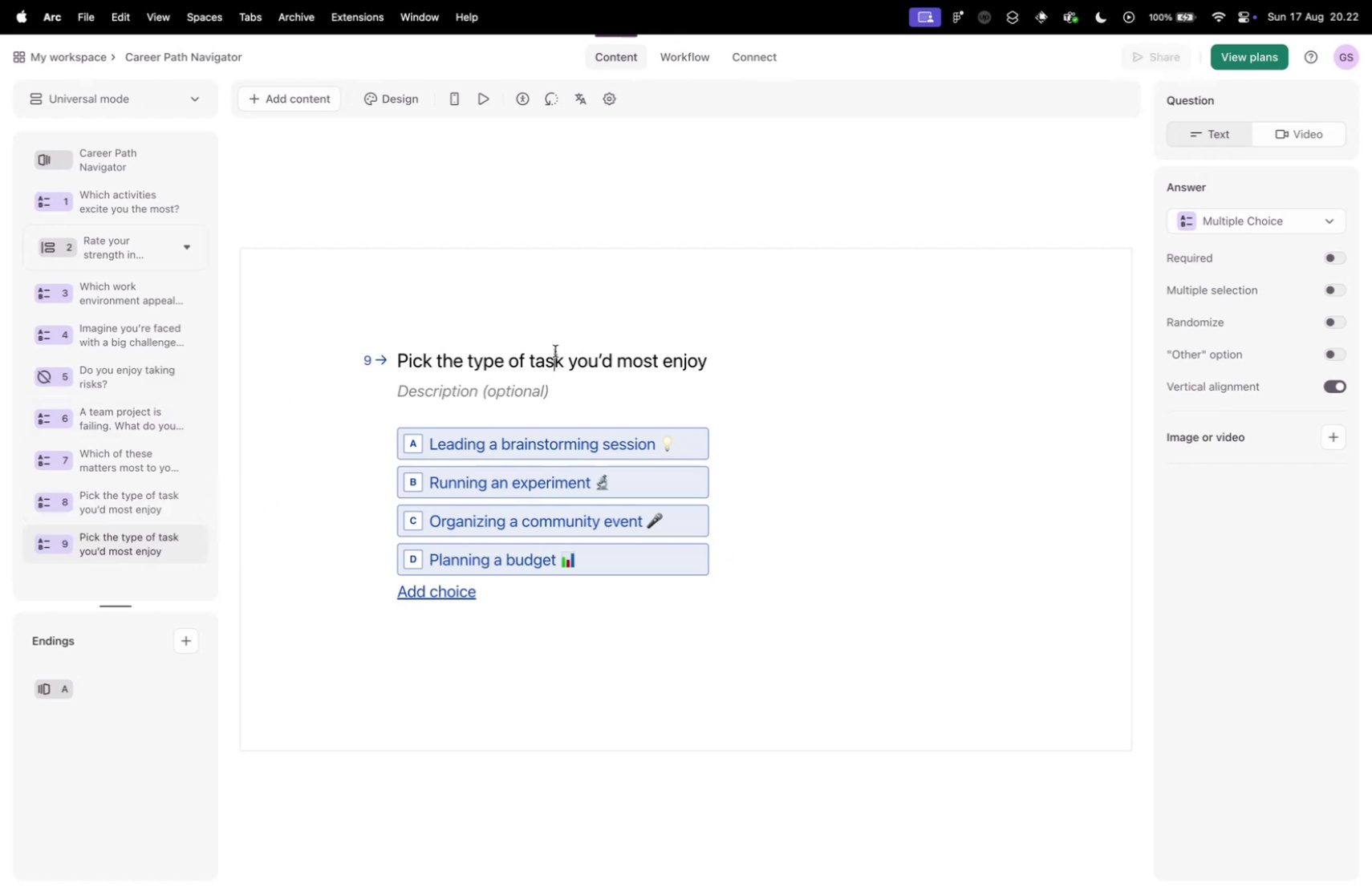 
key(Meta+A)
 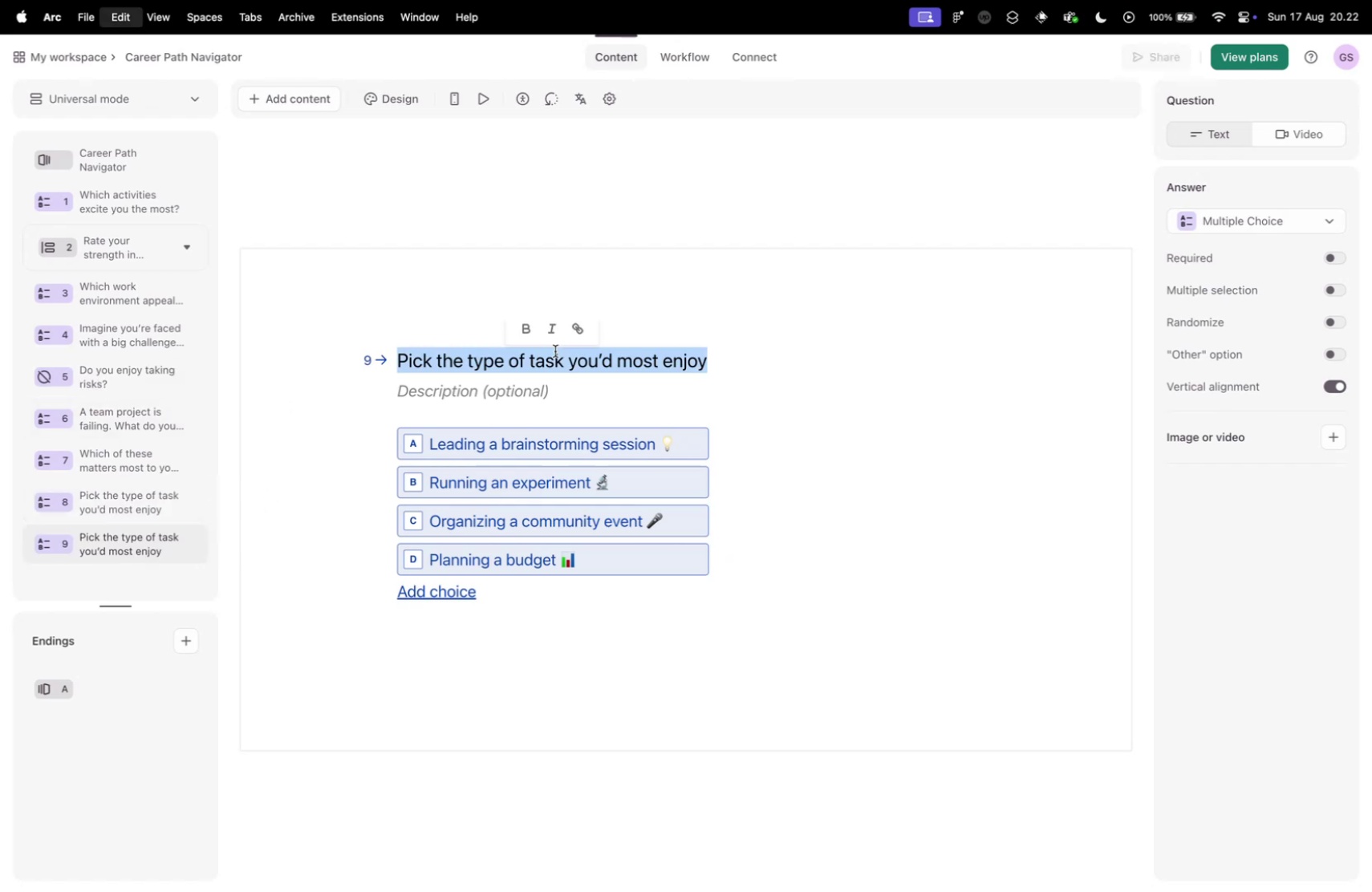 
key(Meta+V)
 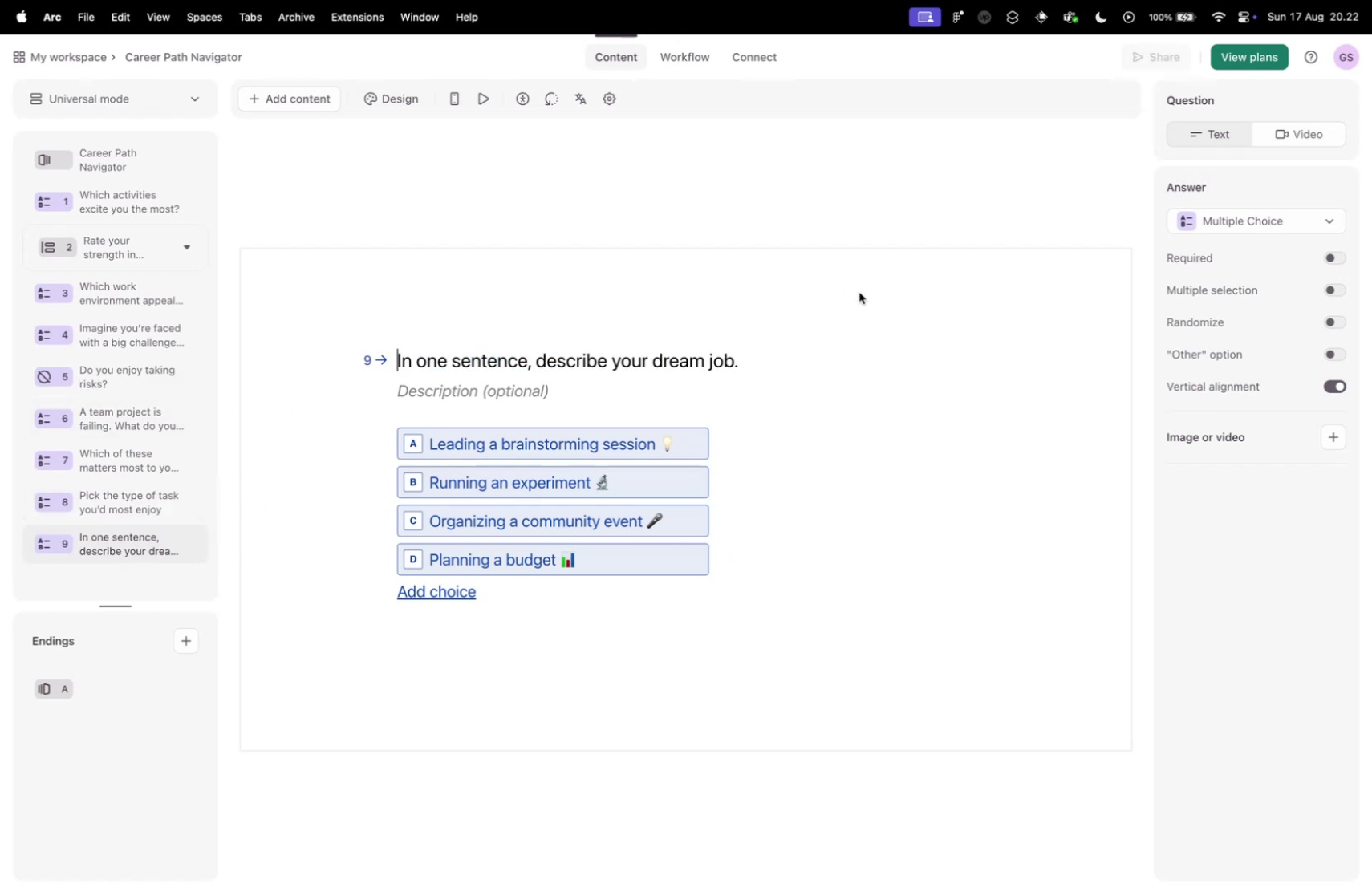 
left_click([882, 292])
 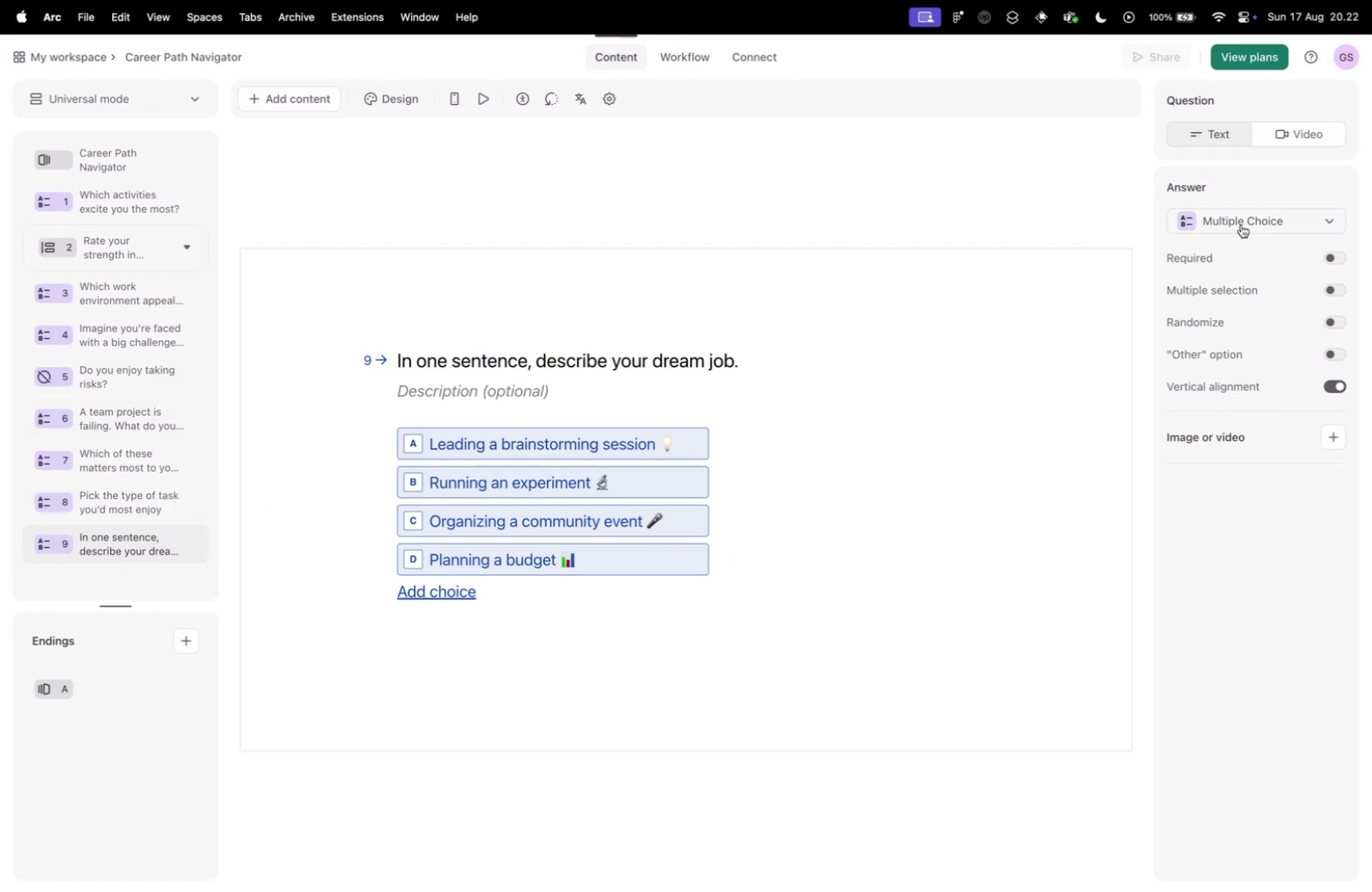 
left_click([1240, 215])
 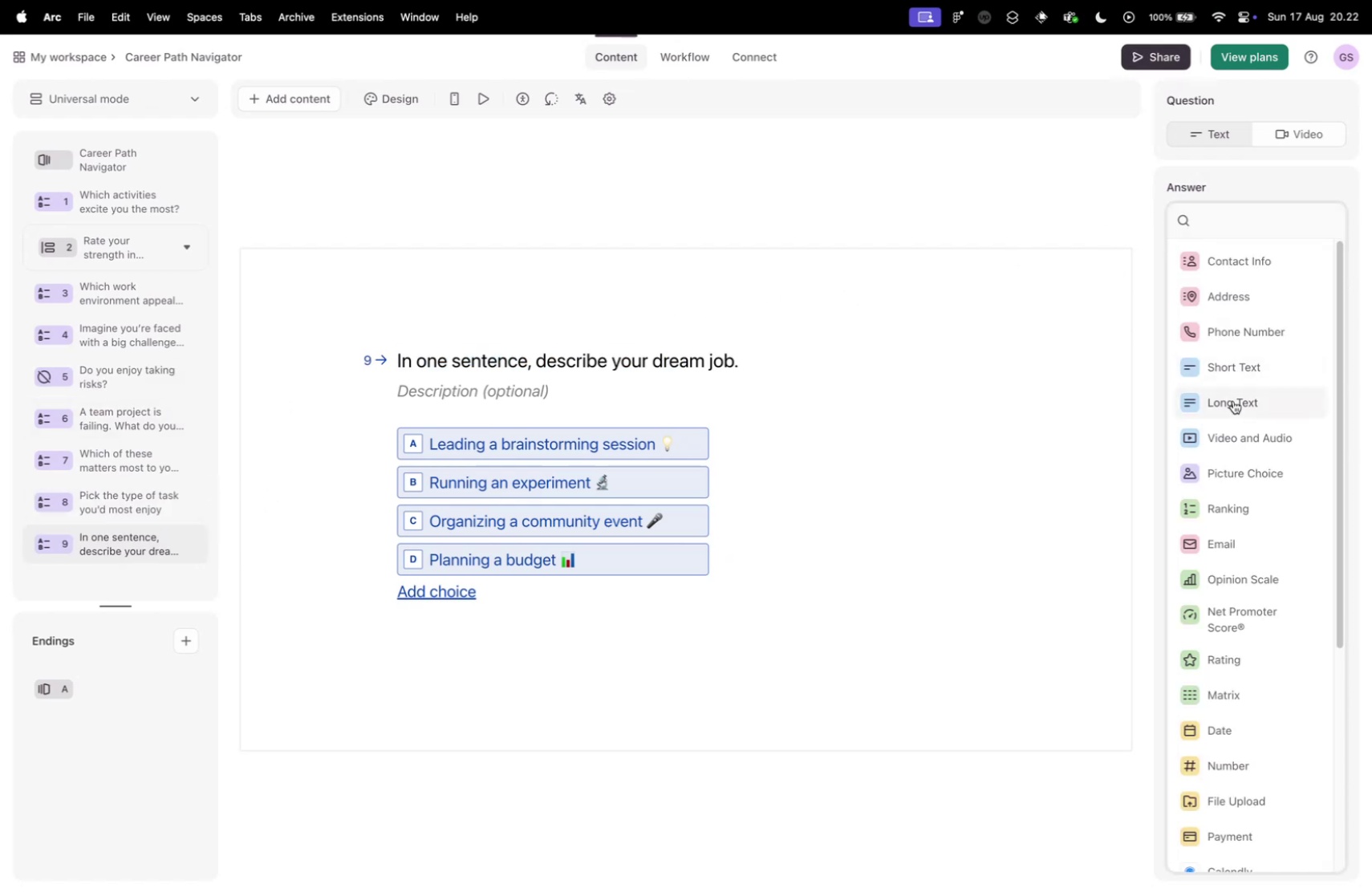 
key(Control+ControlLeft)
 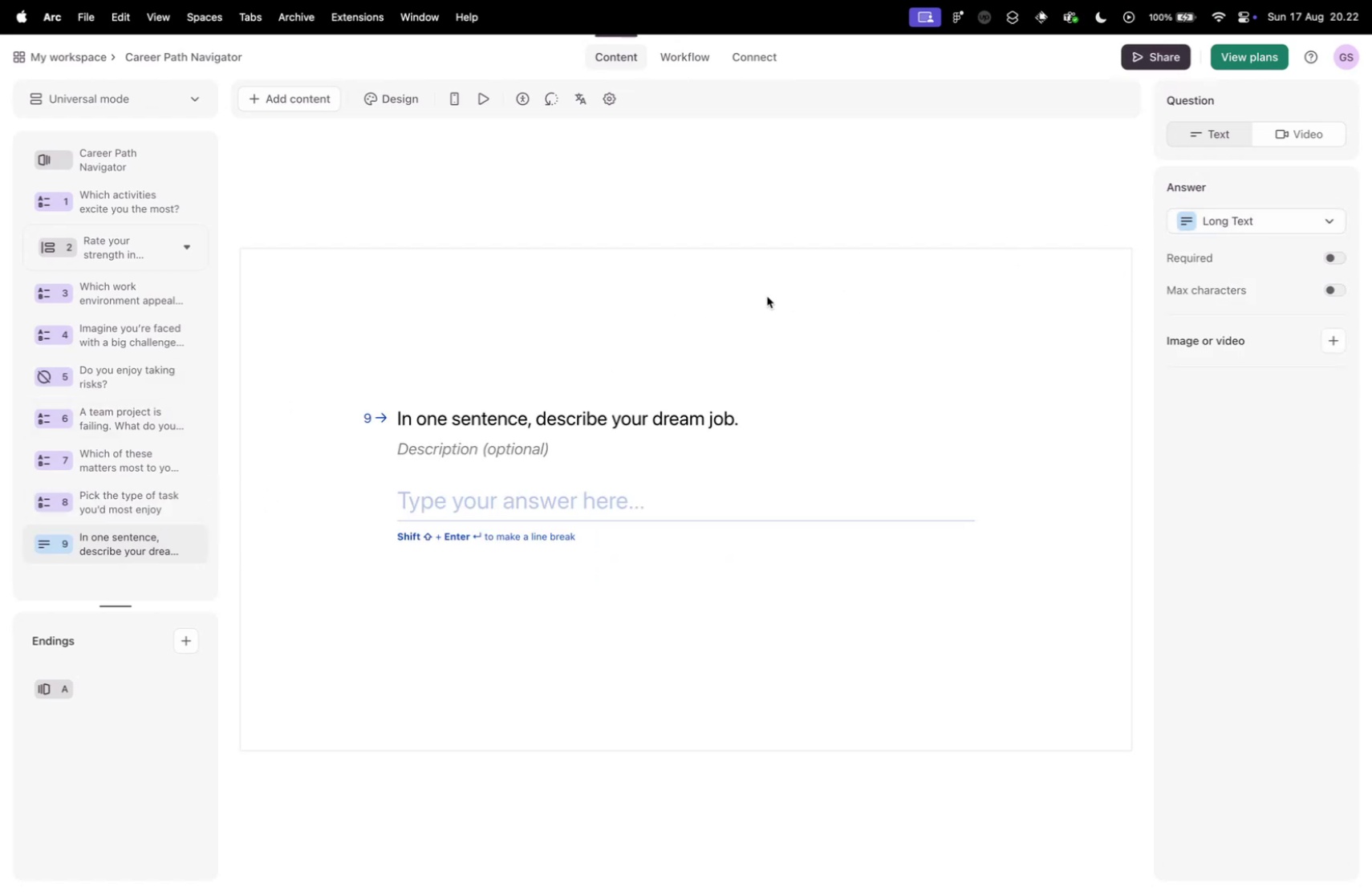 
key(Control+Tab)
 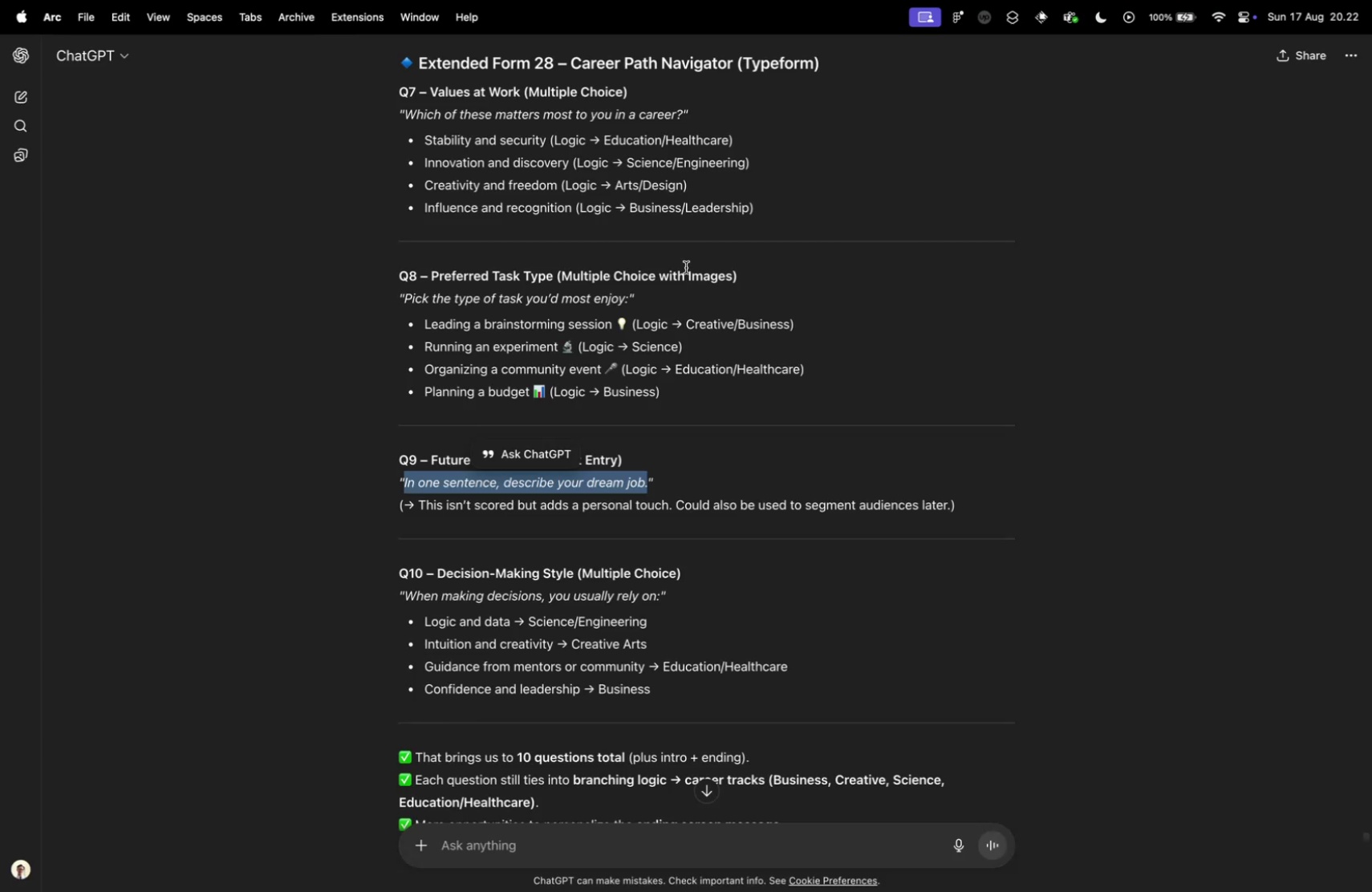 
key(Control+ControlLeft)
 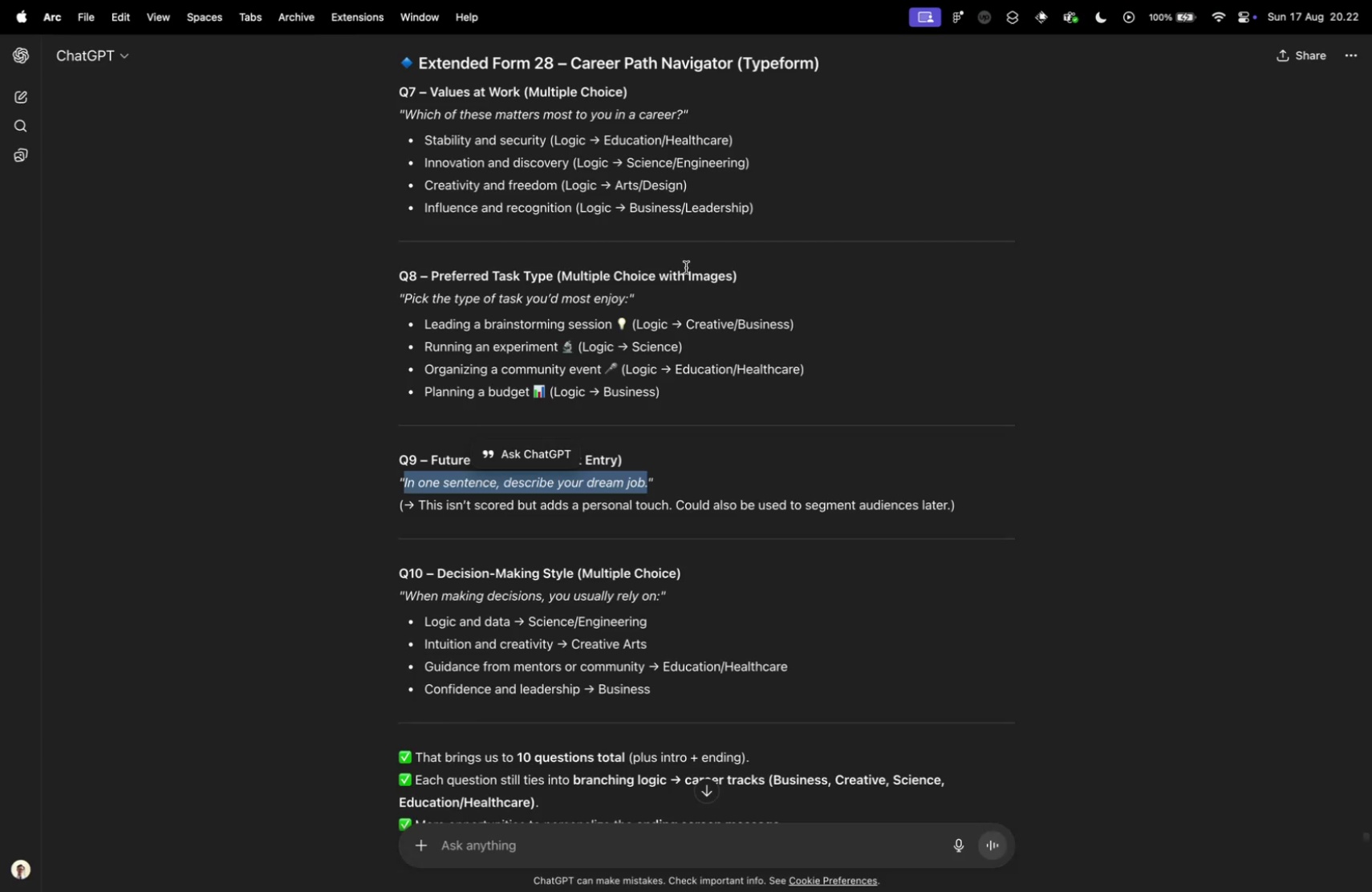 
key(Control+Tab)
 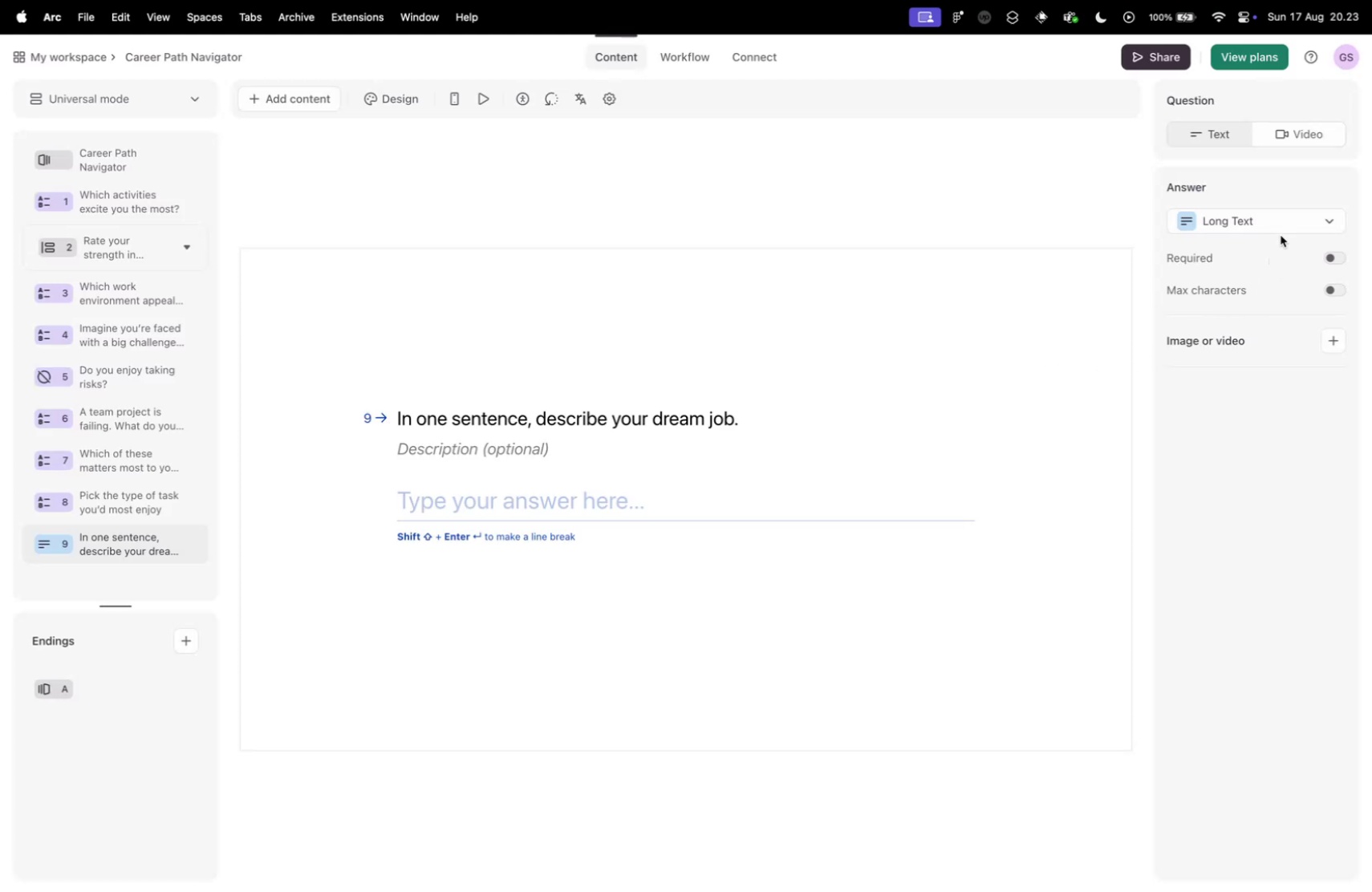 
left_click([1271, 221])
 